 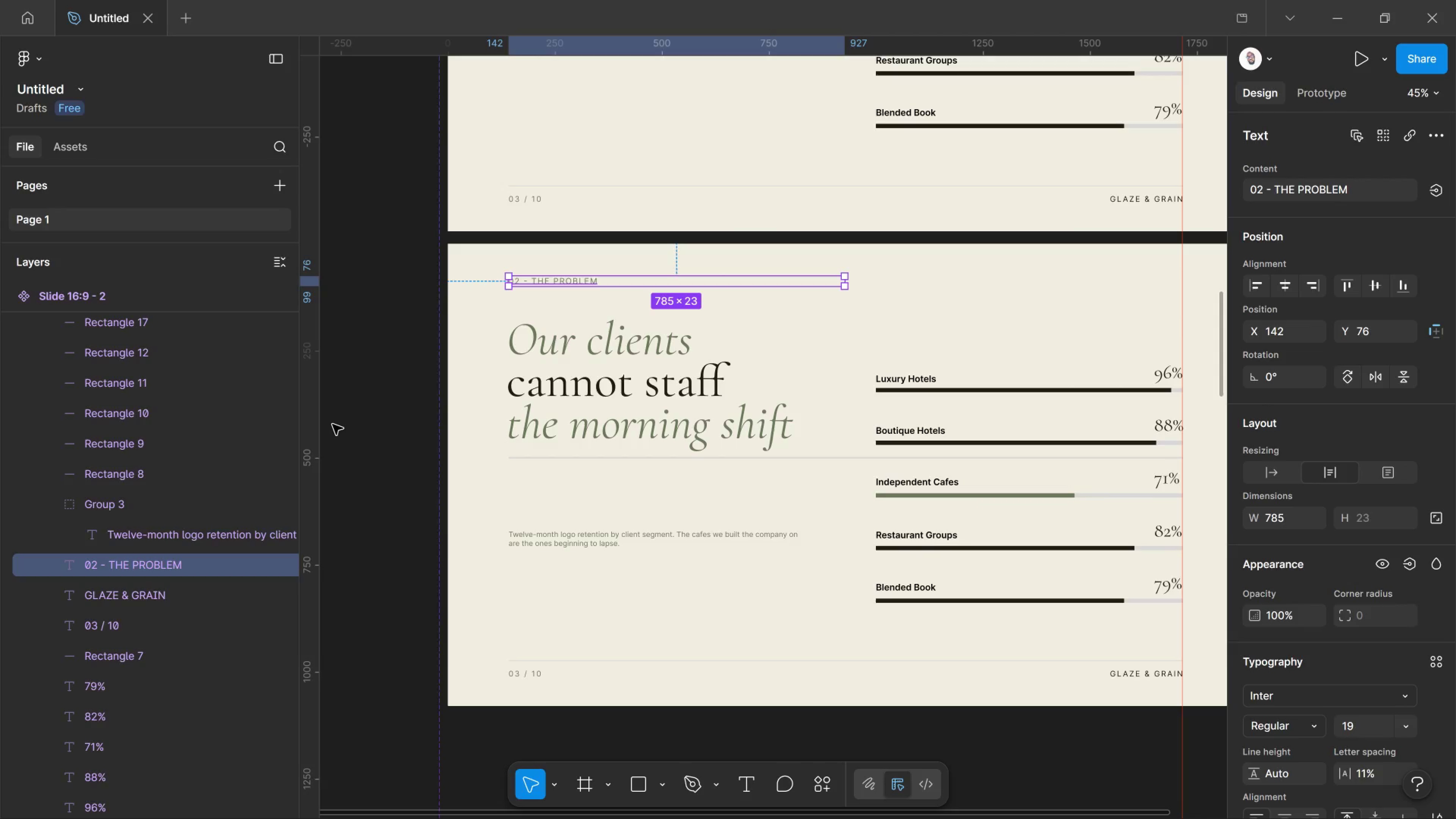 
left_click([942, 715])
 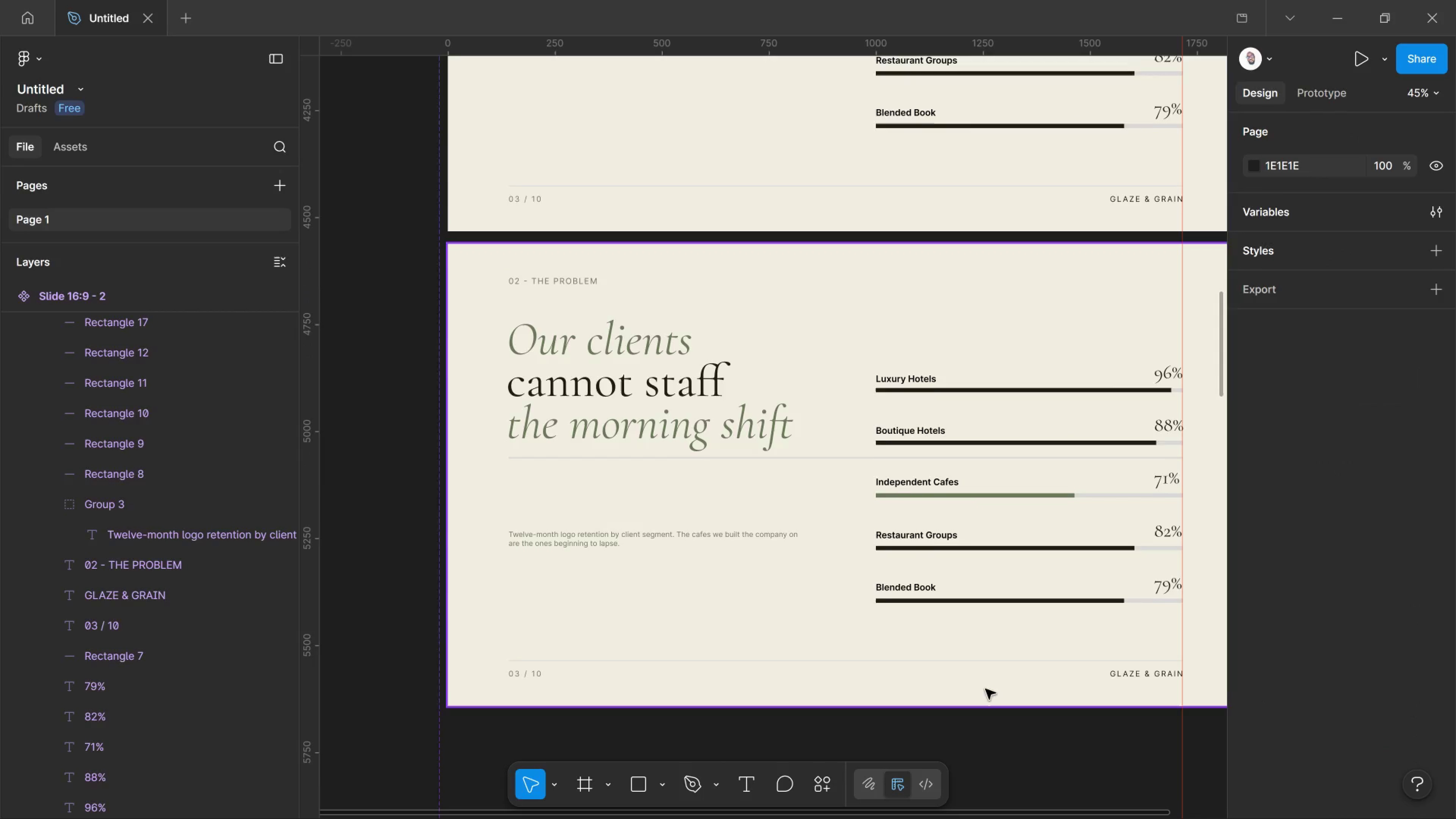 
scroll: coordinate [998, 653], scroll_direction: up, amount: 4.0
 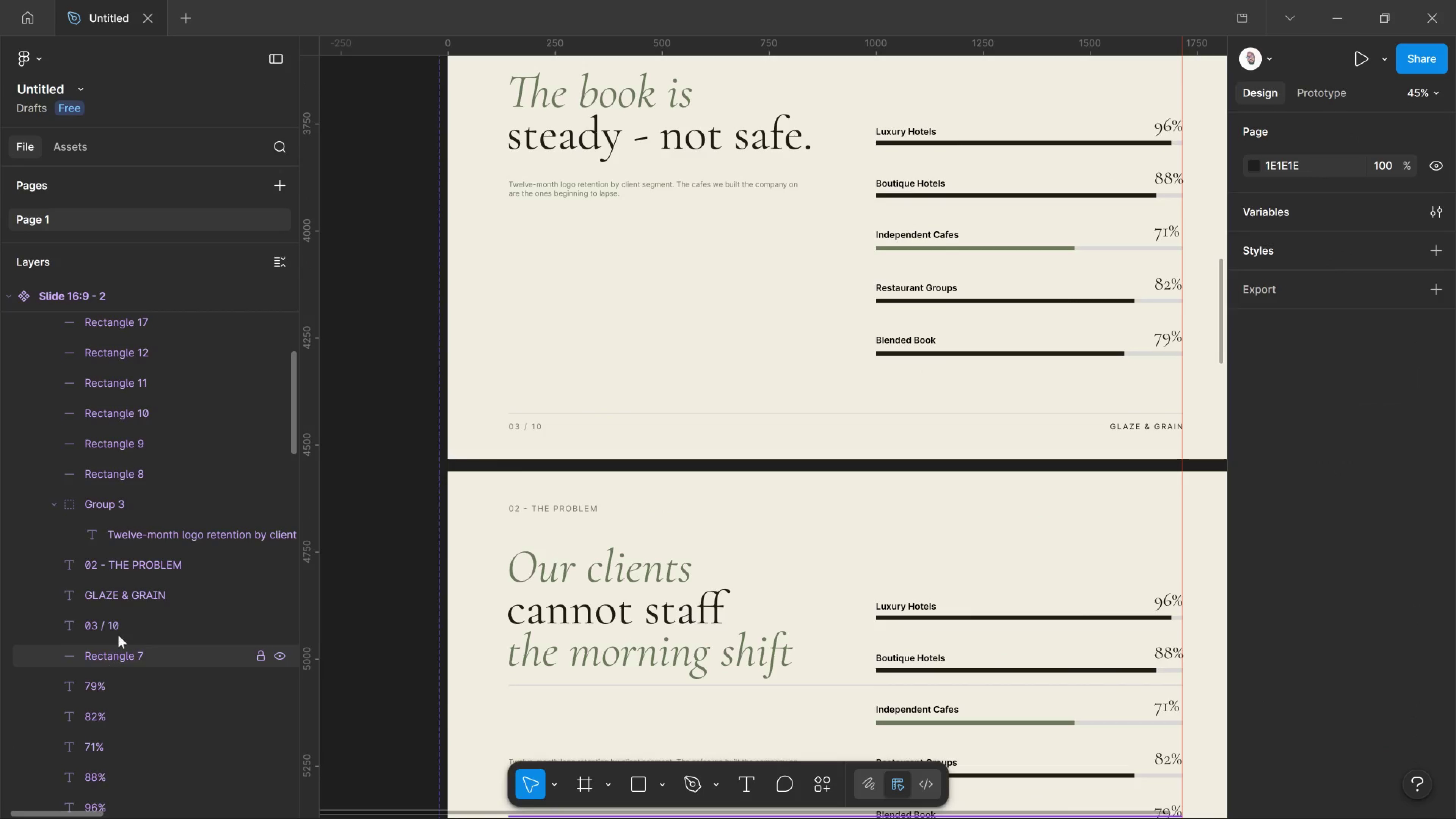 
wait(12.33)
 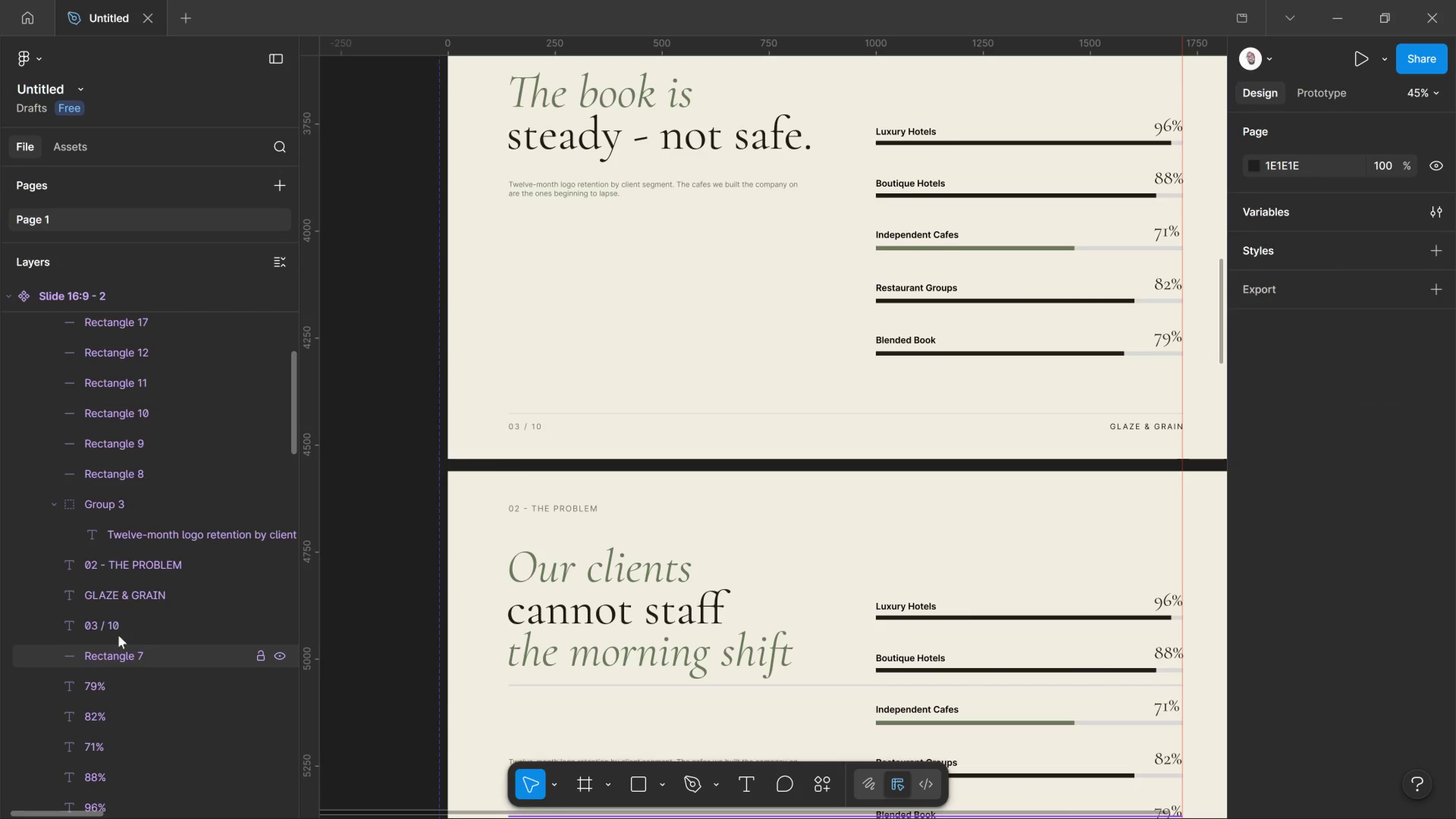 
scroll: coordinate [976, 271], scroll_direction: up, amount: 11.0
 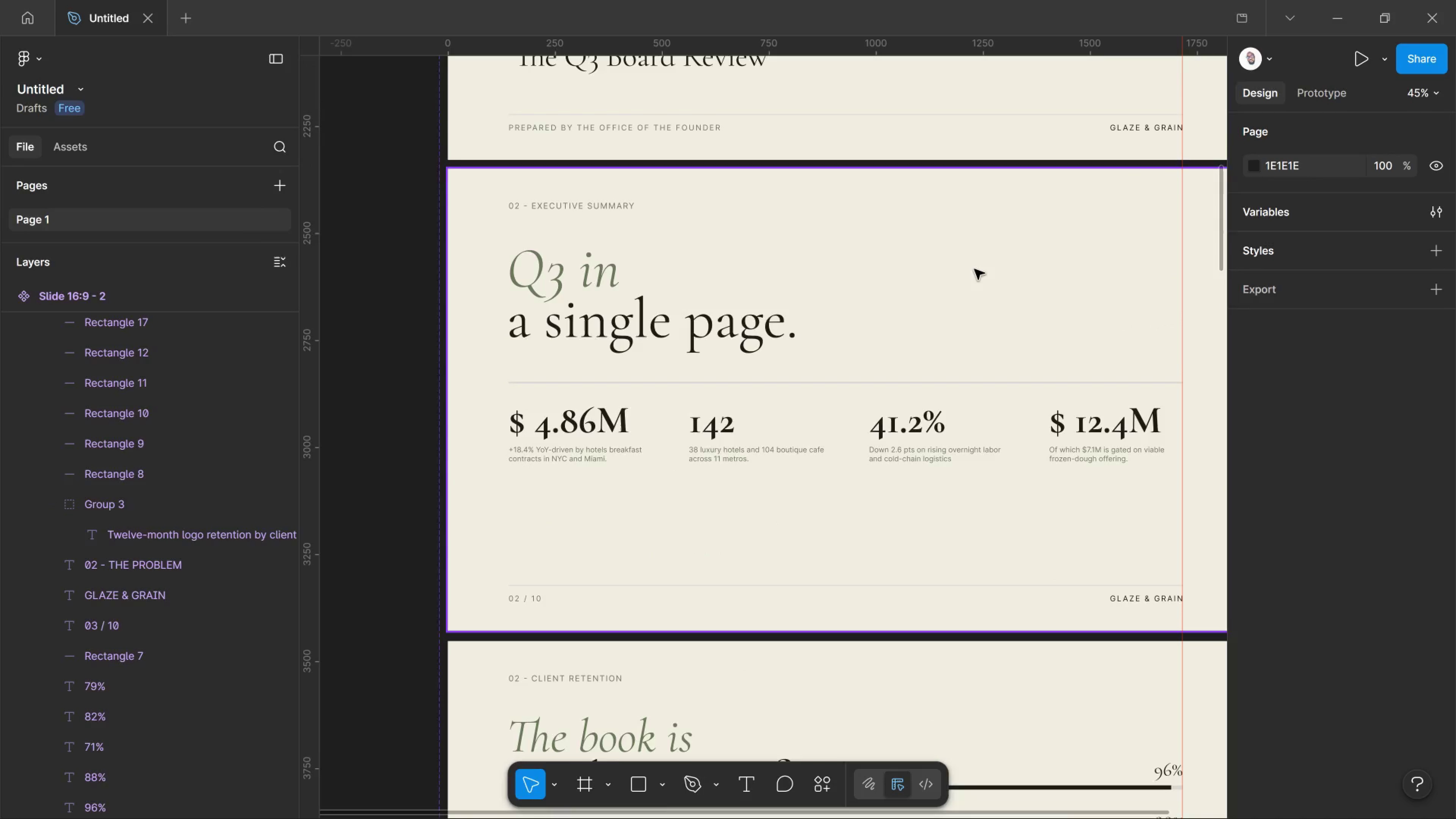 
scroll: coordinate [965, 286], scroll_direction: down, amount: 15.0
 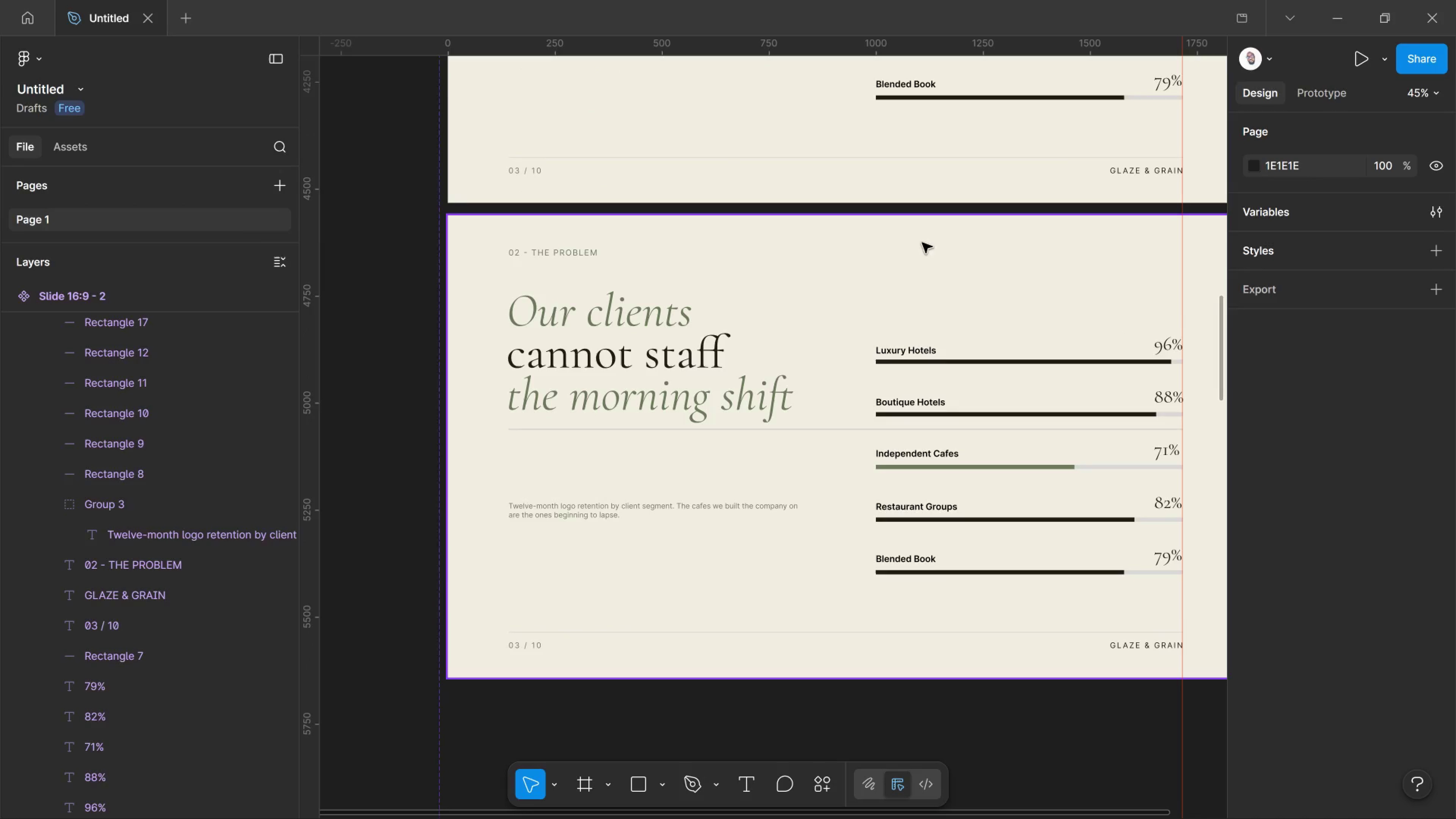 
left_click_drag(start_coordinate=[562, 515], to_coordinate=[564, 515])
 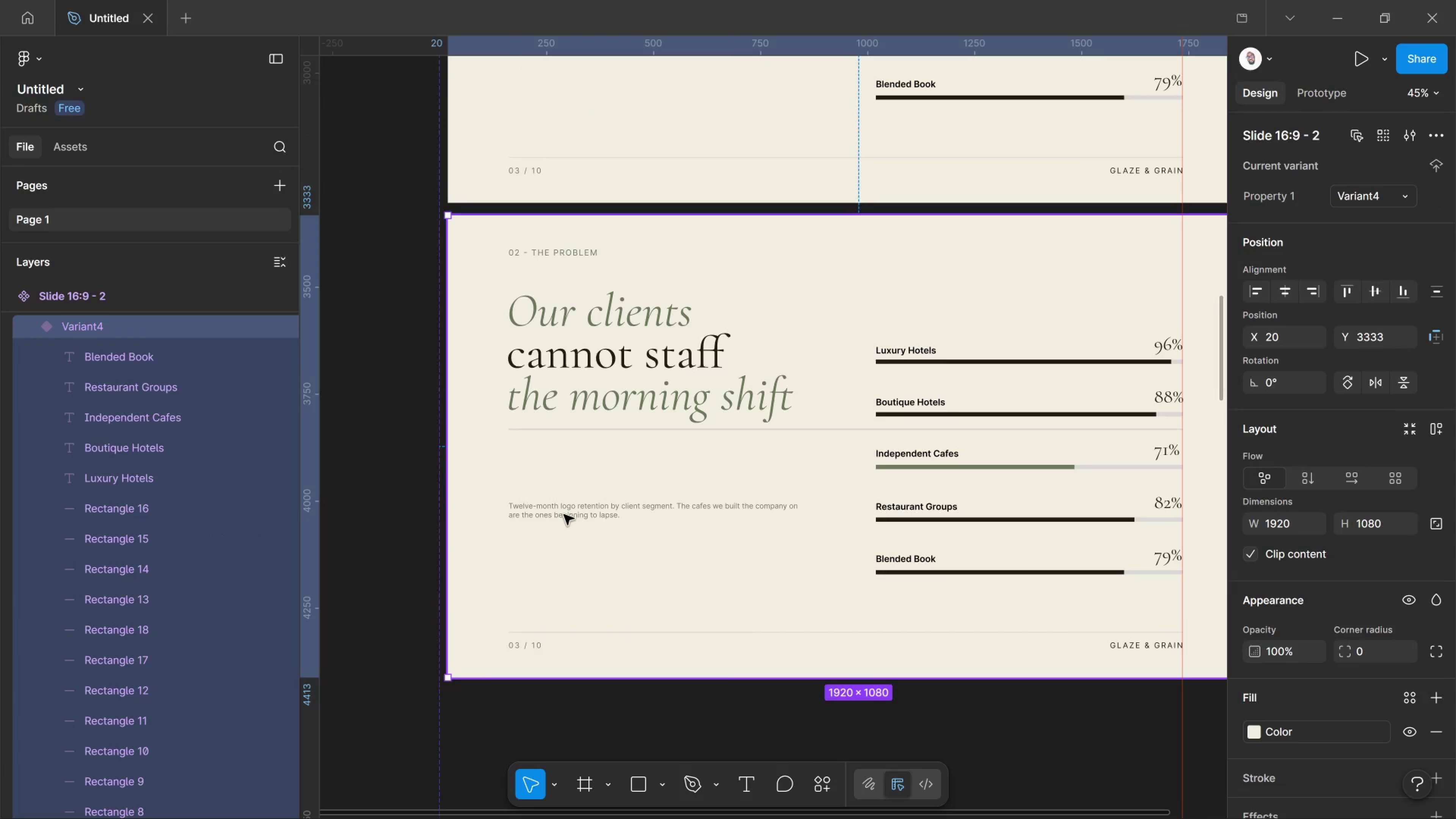 
double_click([564, 515])
 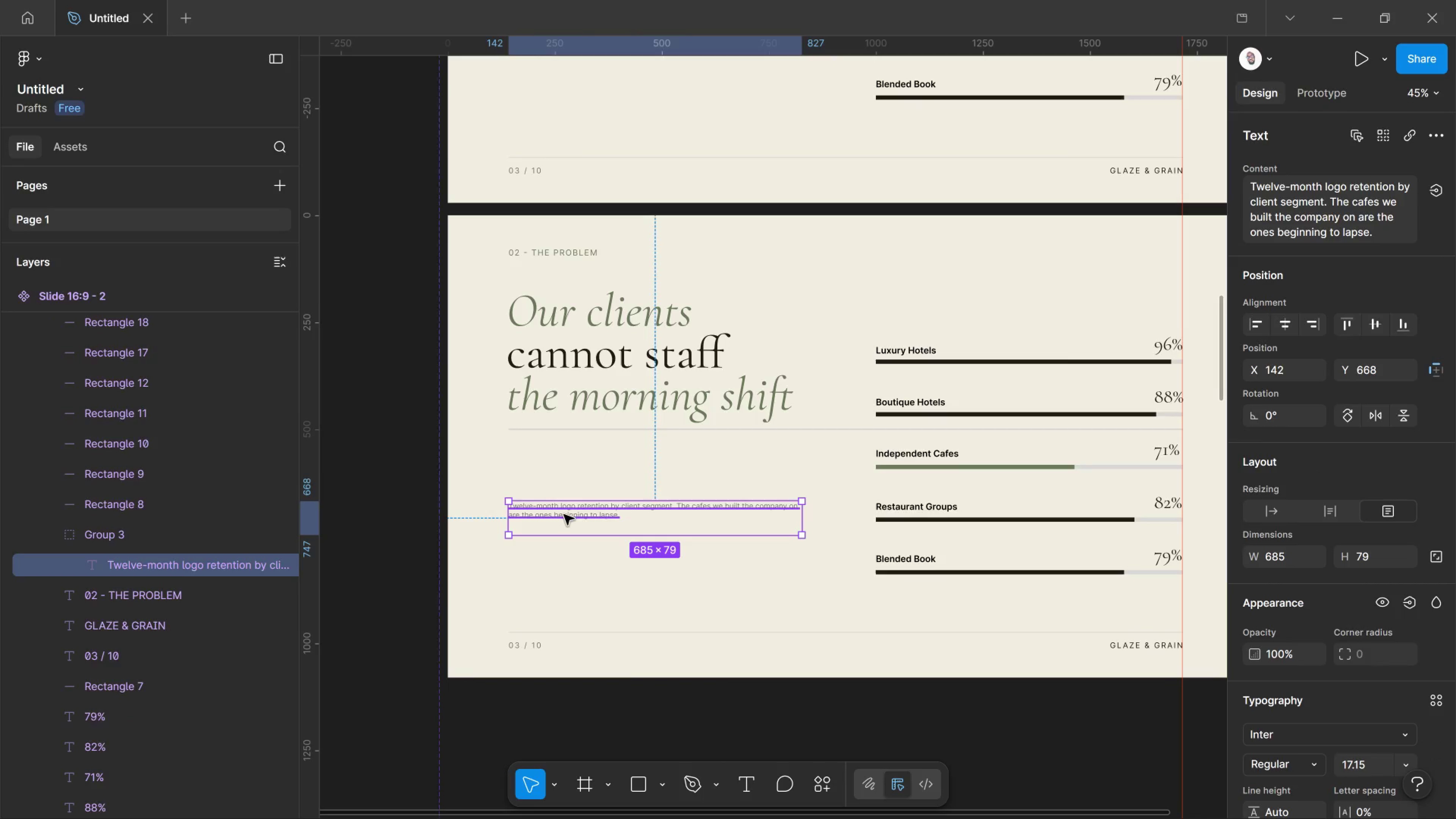 
double_click([564, 515])
 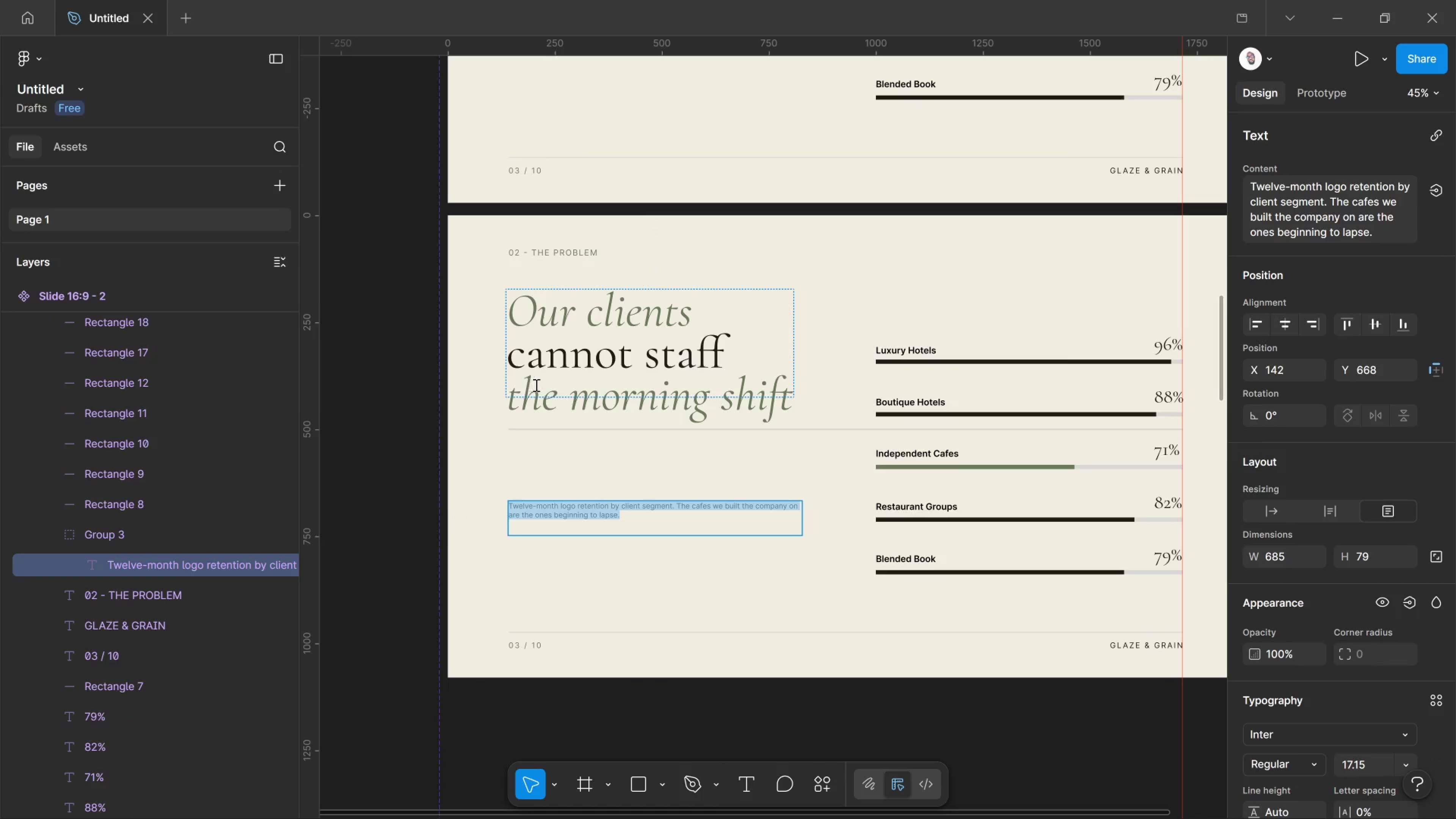 
type(t)
key(Backspace)
type(Tjre)
key(Backspace)
key(Backspace)
key(Backspace)
type(hree)
 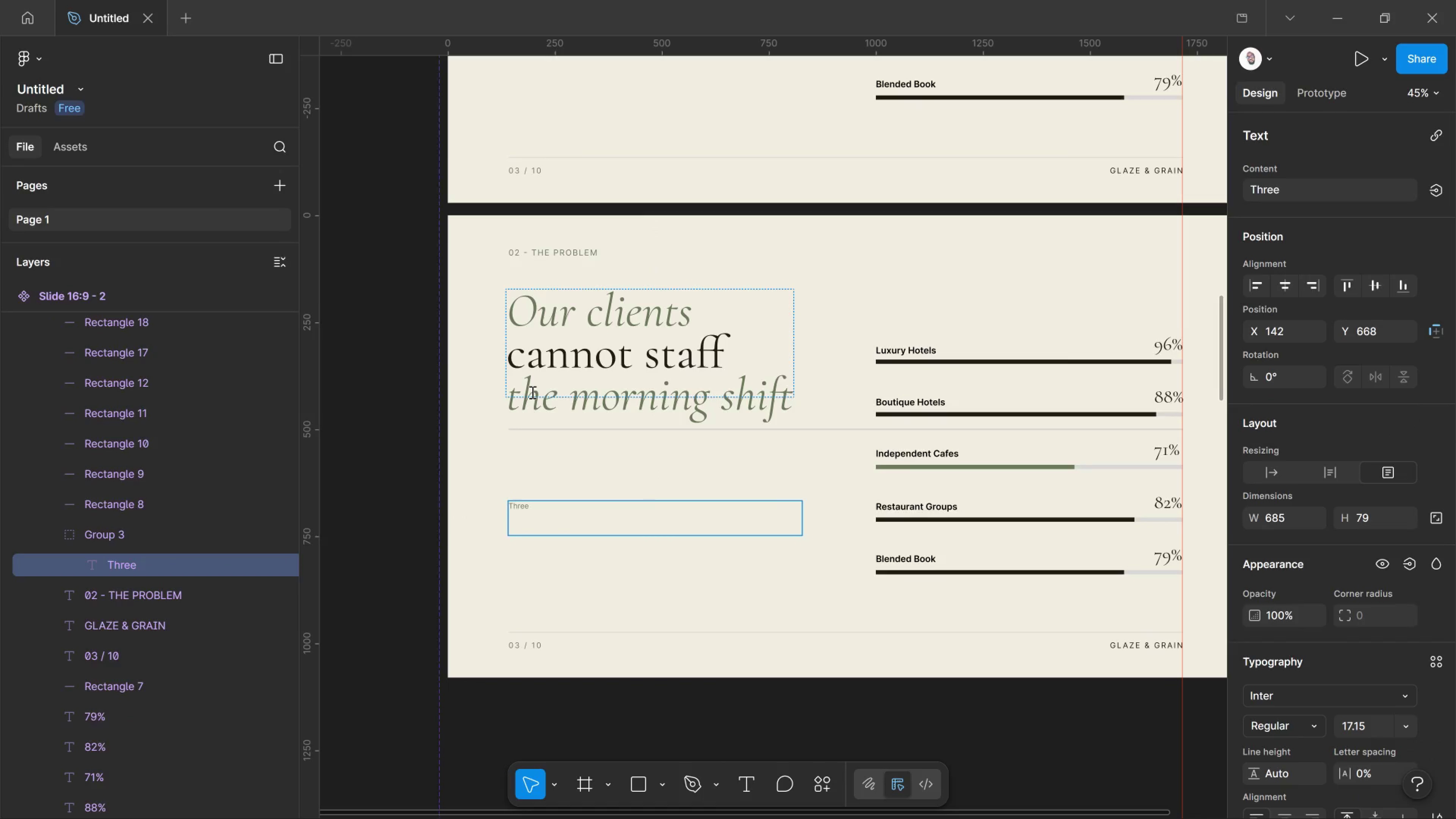 
key(Control+Equal)
 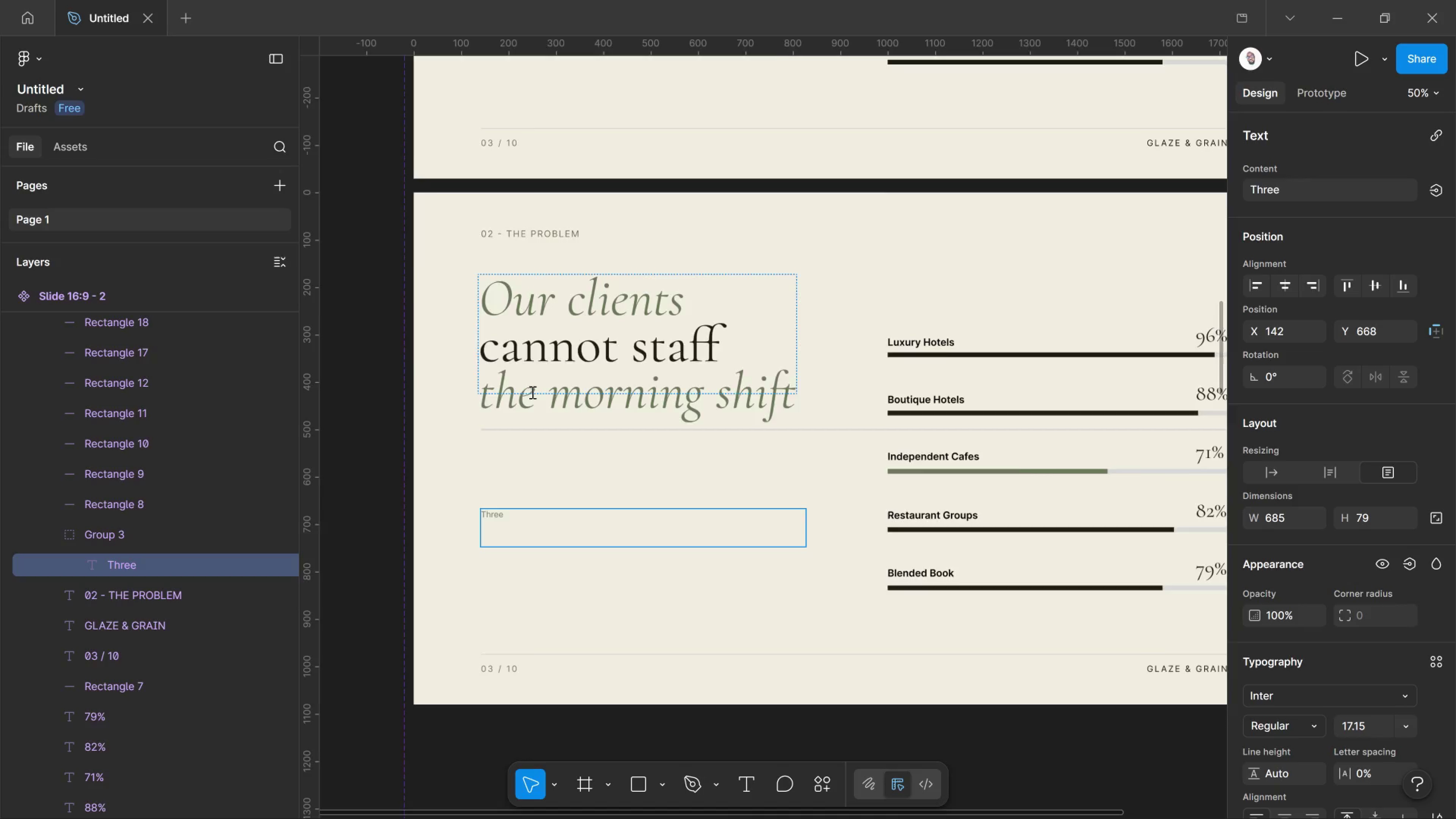 
key(Control+Equal)
 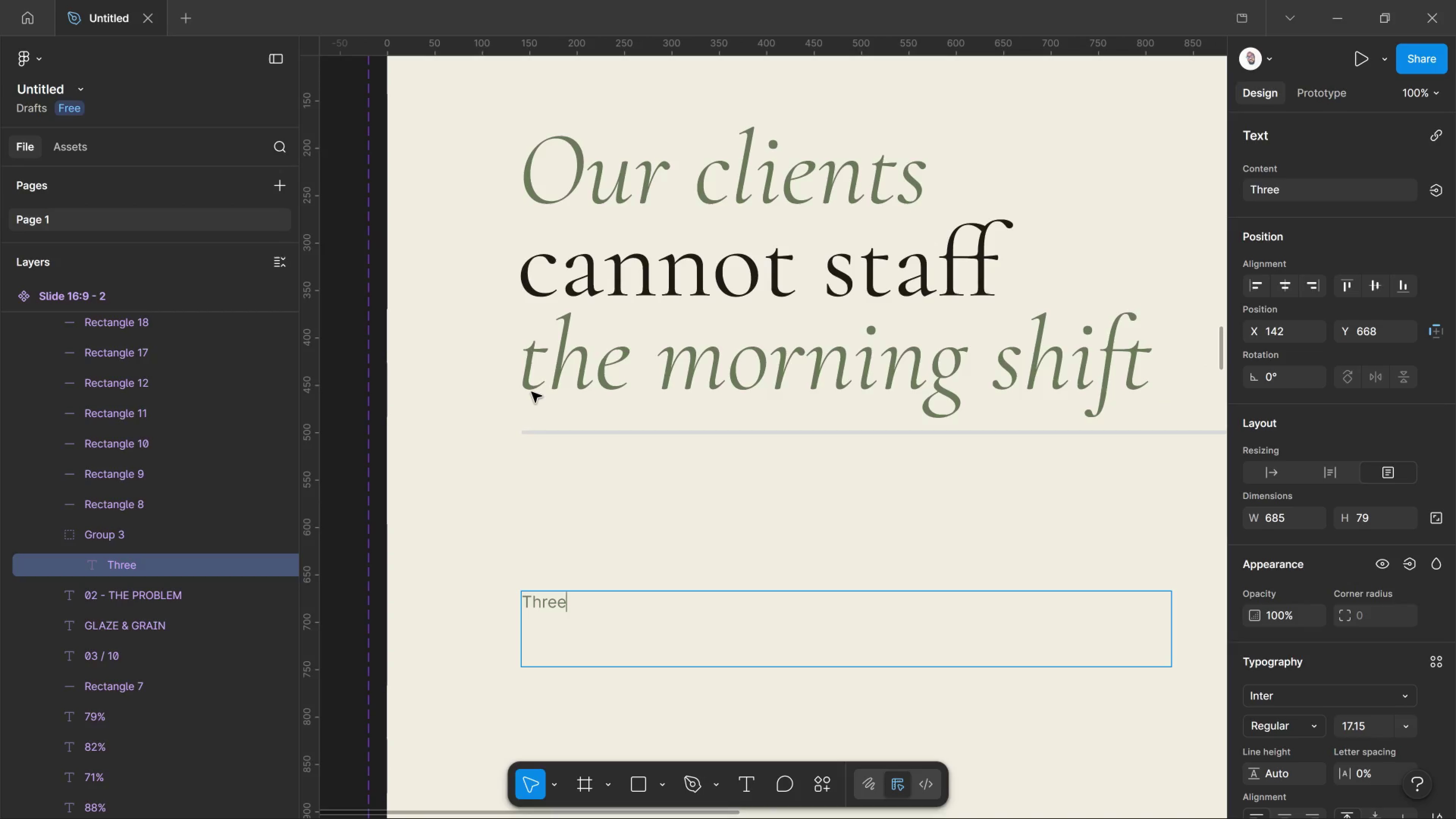 
type( years of compoundin )
key(Backspace)
type(g kitchen-labour scarcity has reached our partners pastry stations )
key(Backspace)
type(. The )
 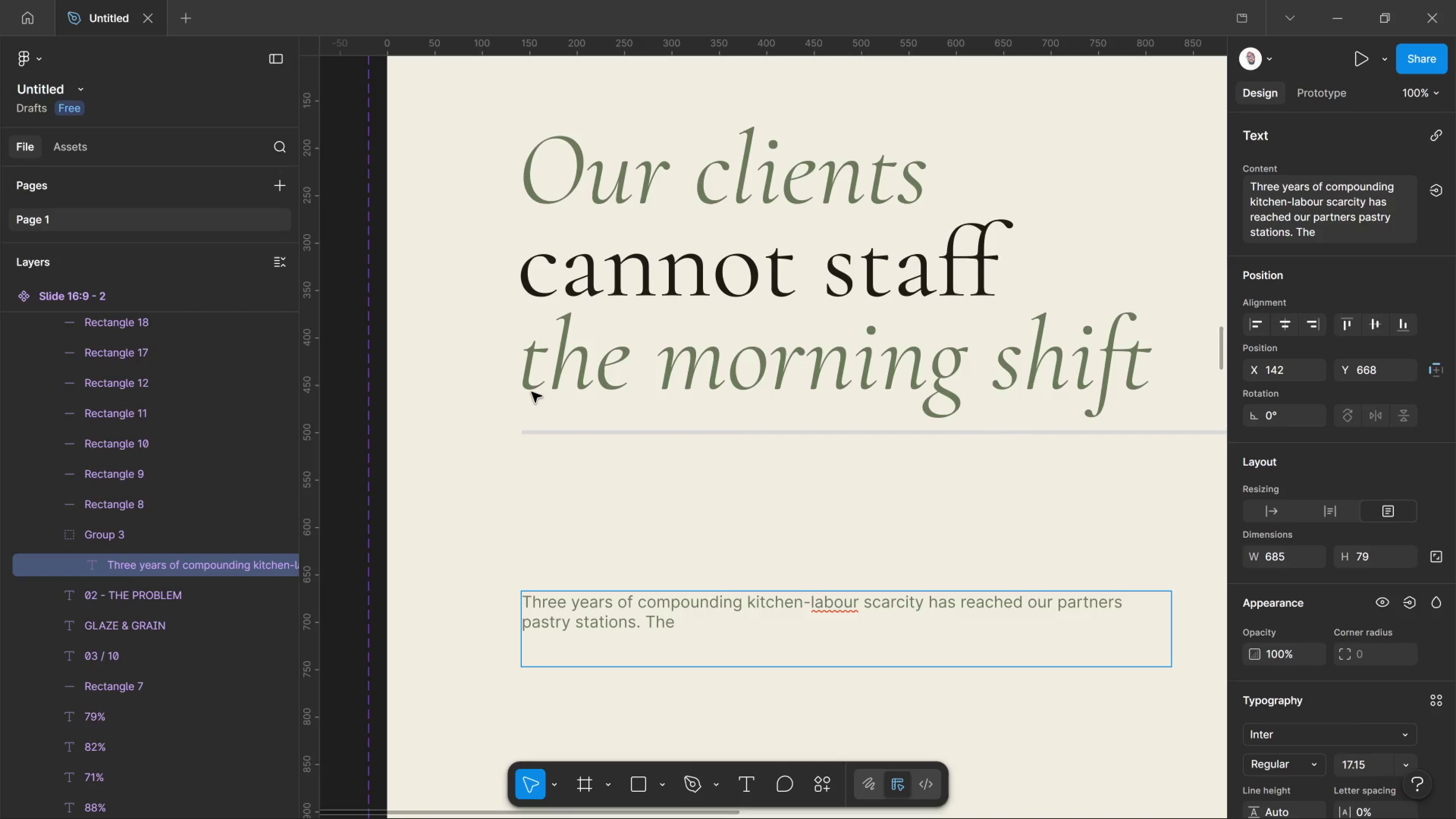 
type(product still sells - the problem is upstream of us.)
 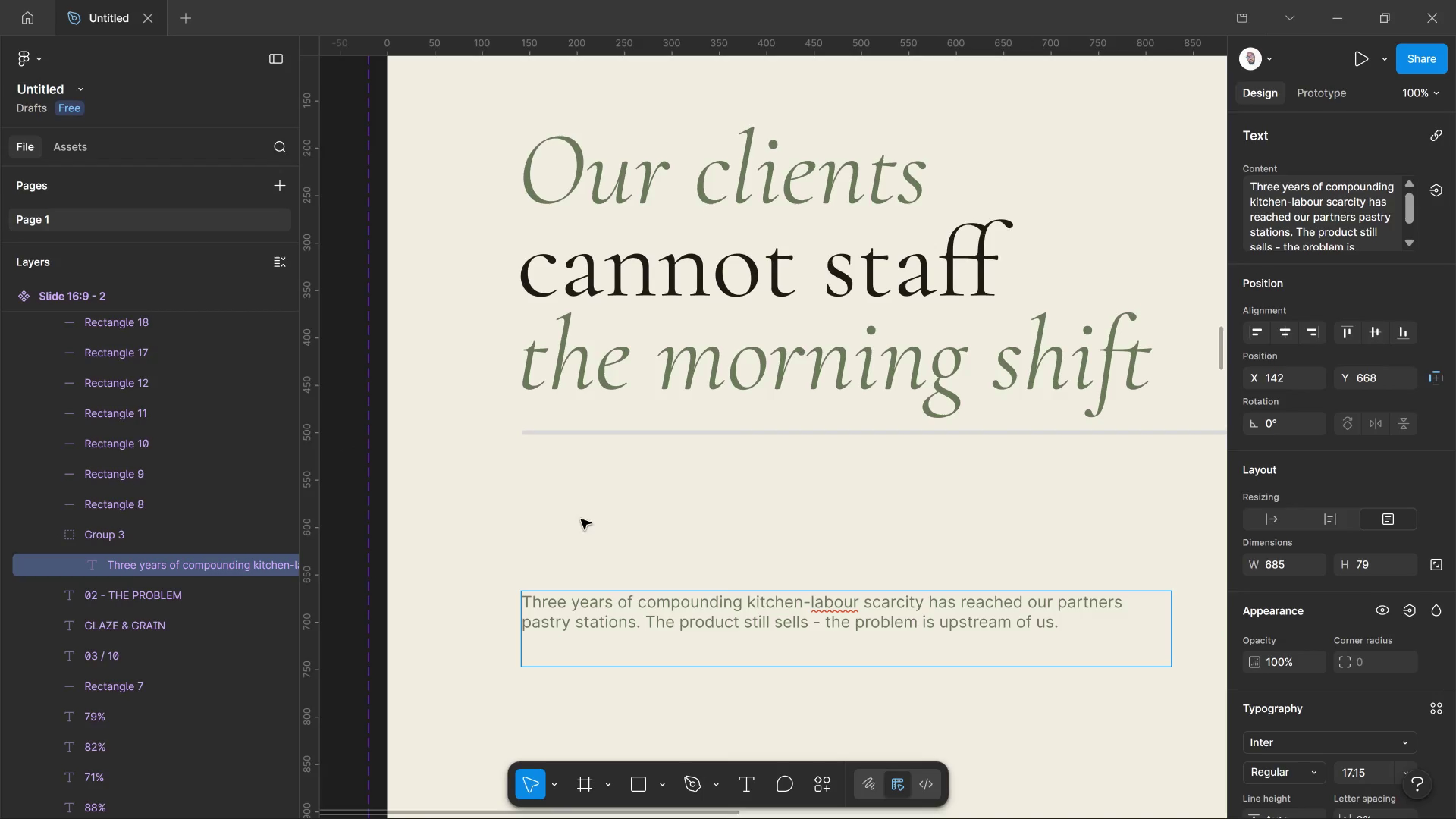 
scroll: coordinate [674, 540], scroll_direction: down, amount: 1.0
 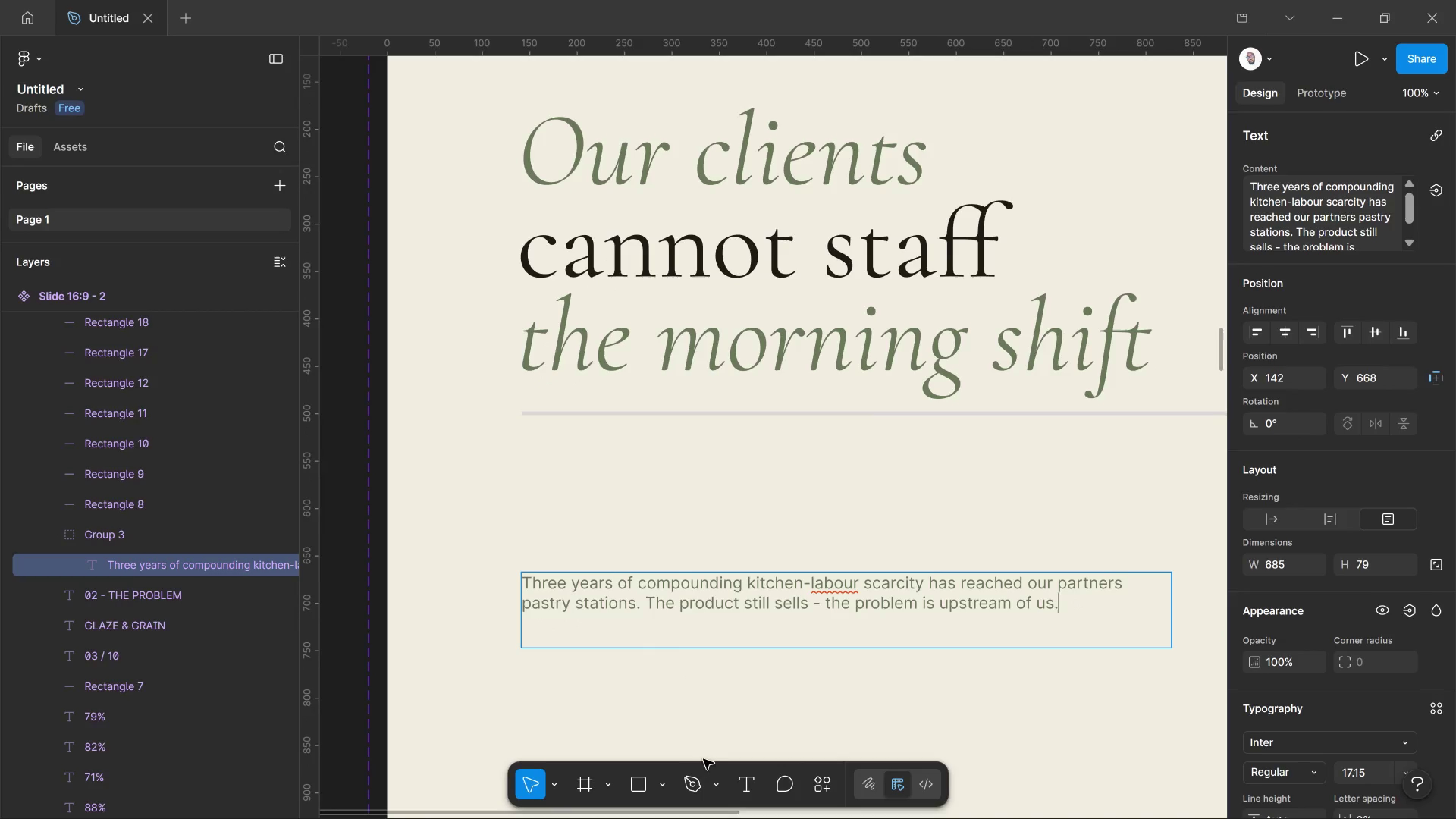 
left_click_drag(start_coordinate=[747, 723], to_coordinate=[749, 723])
 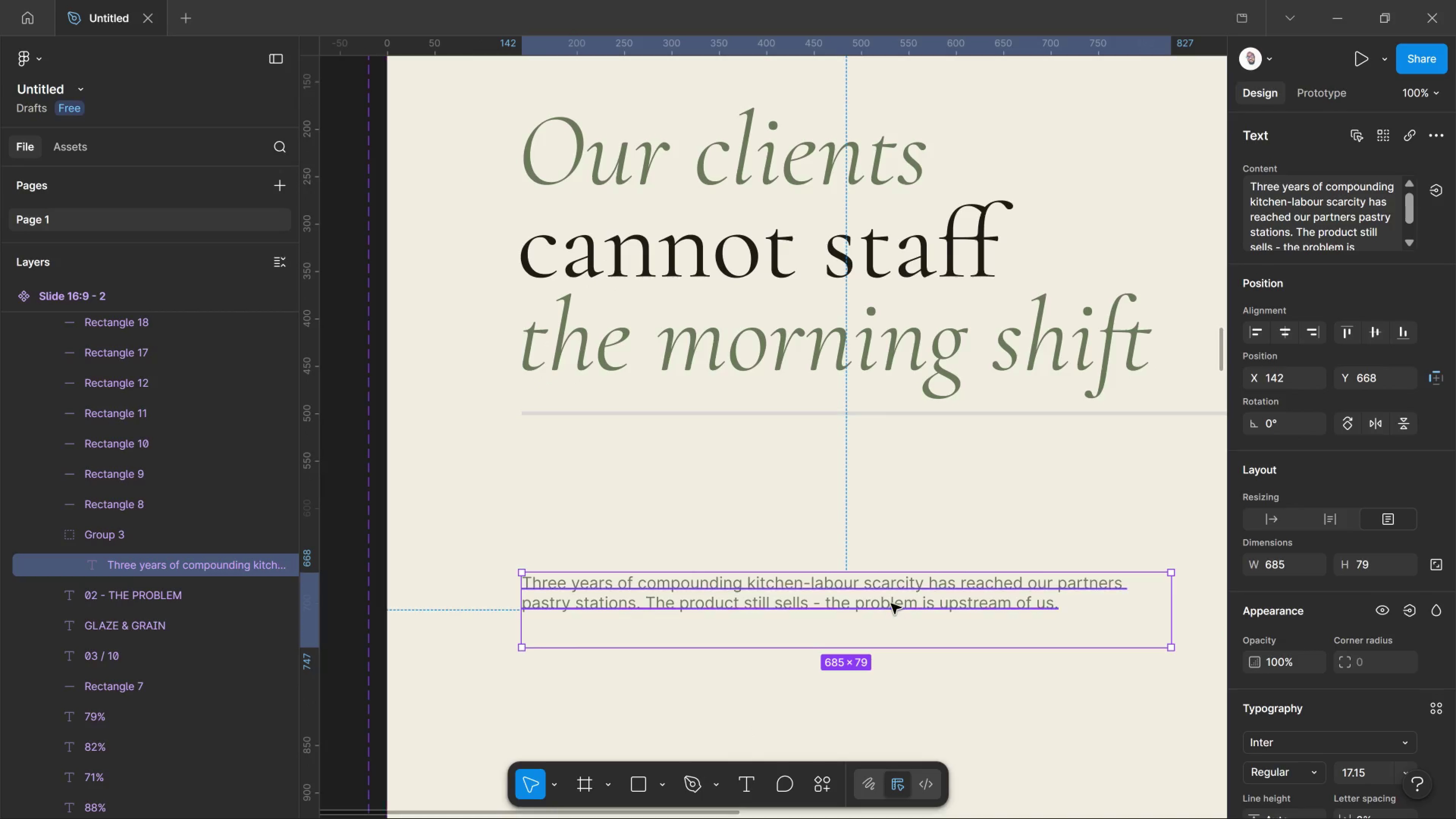 
double_click([891, 604])
 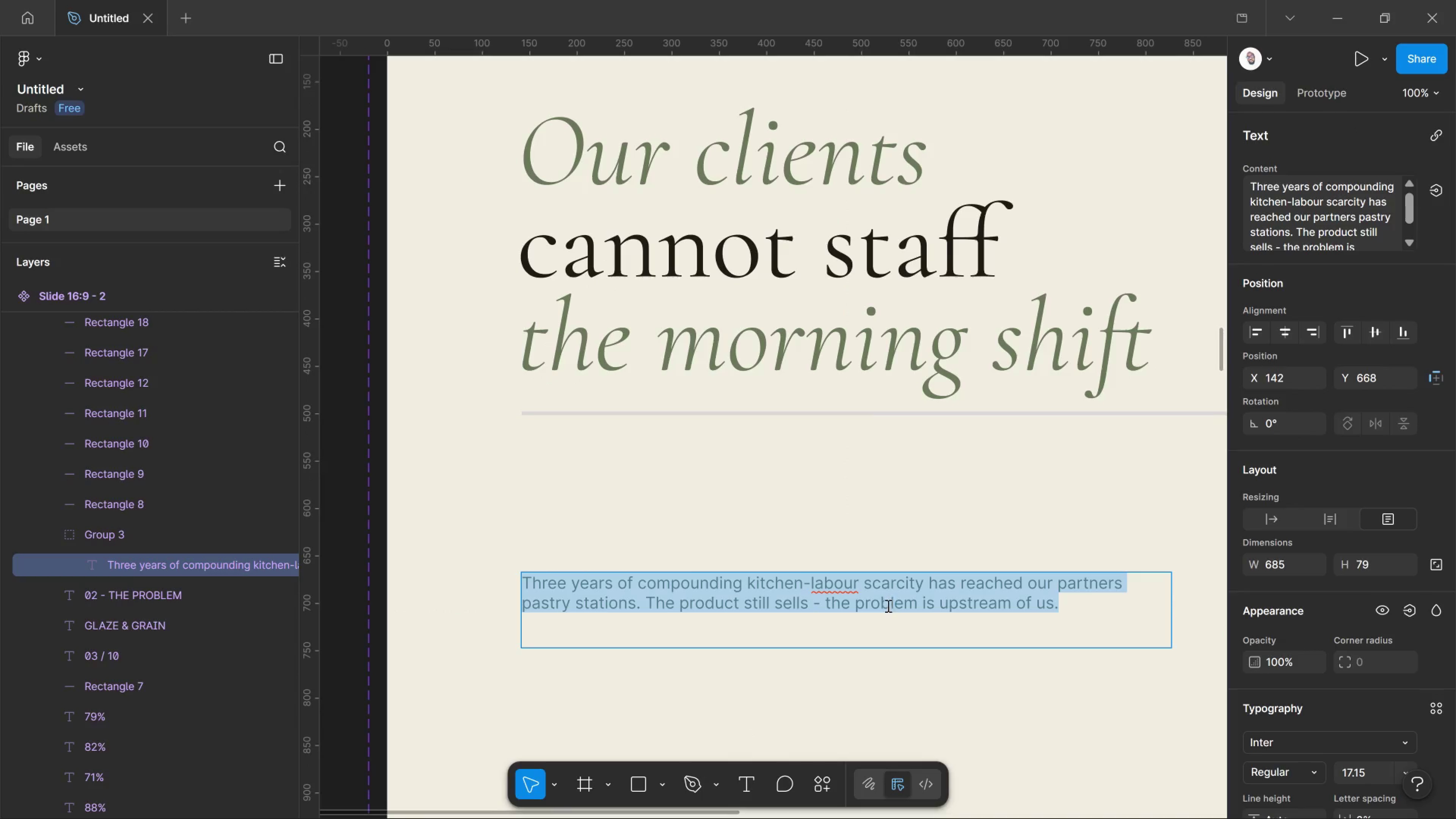 
key(Control+Shift+Period)
 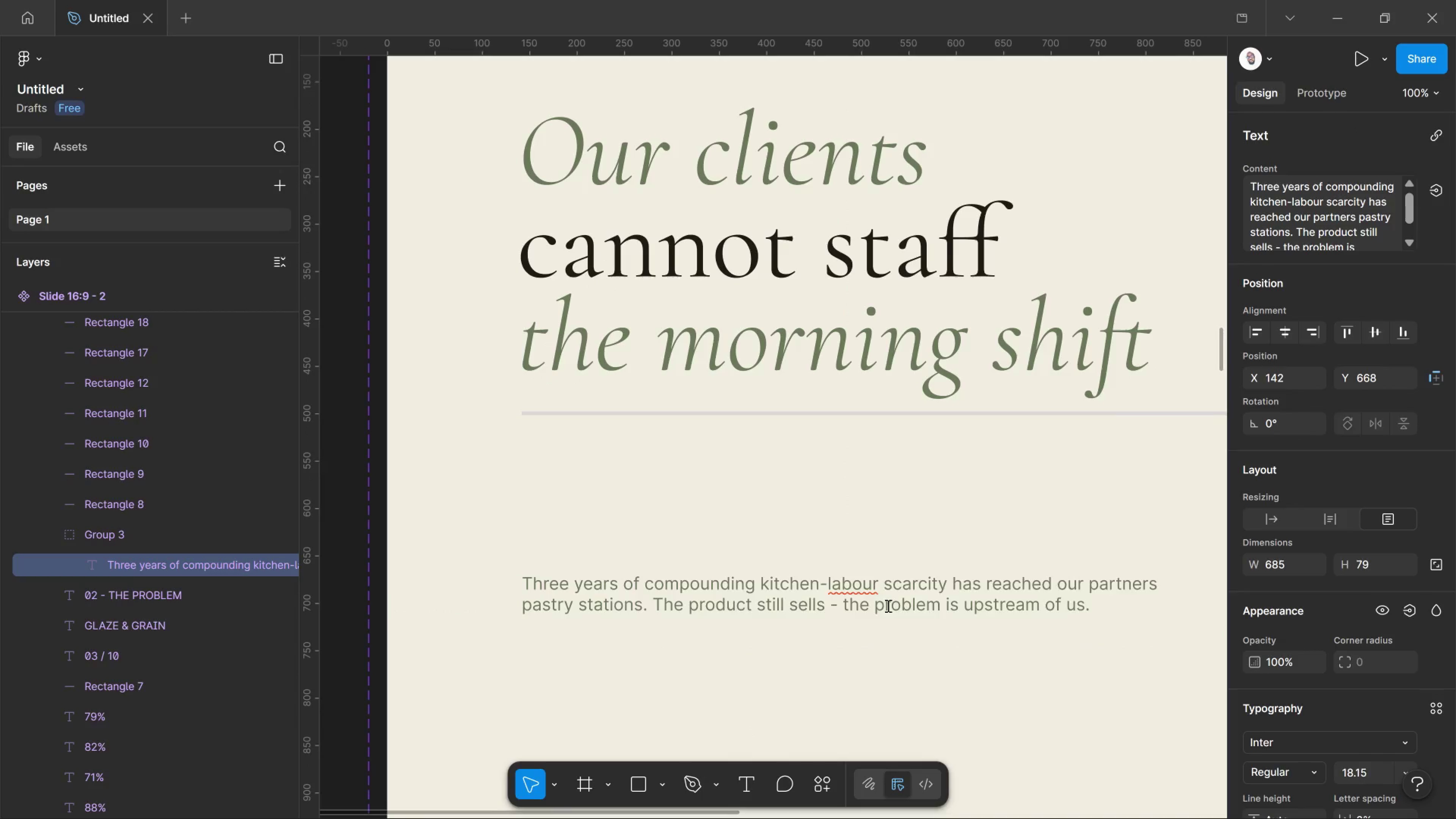 
key(Control+Shift+Period)
 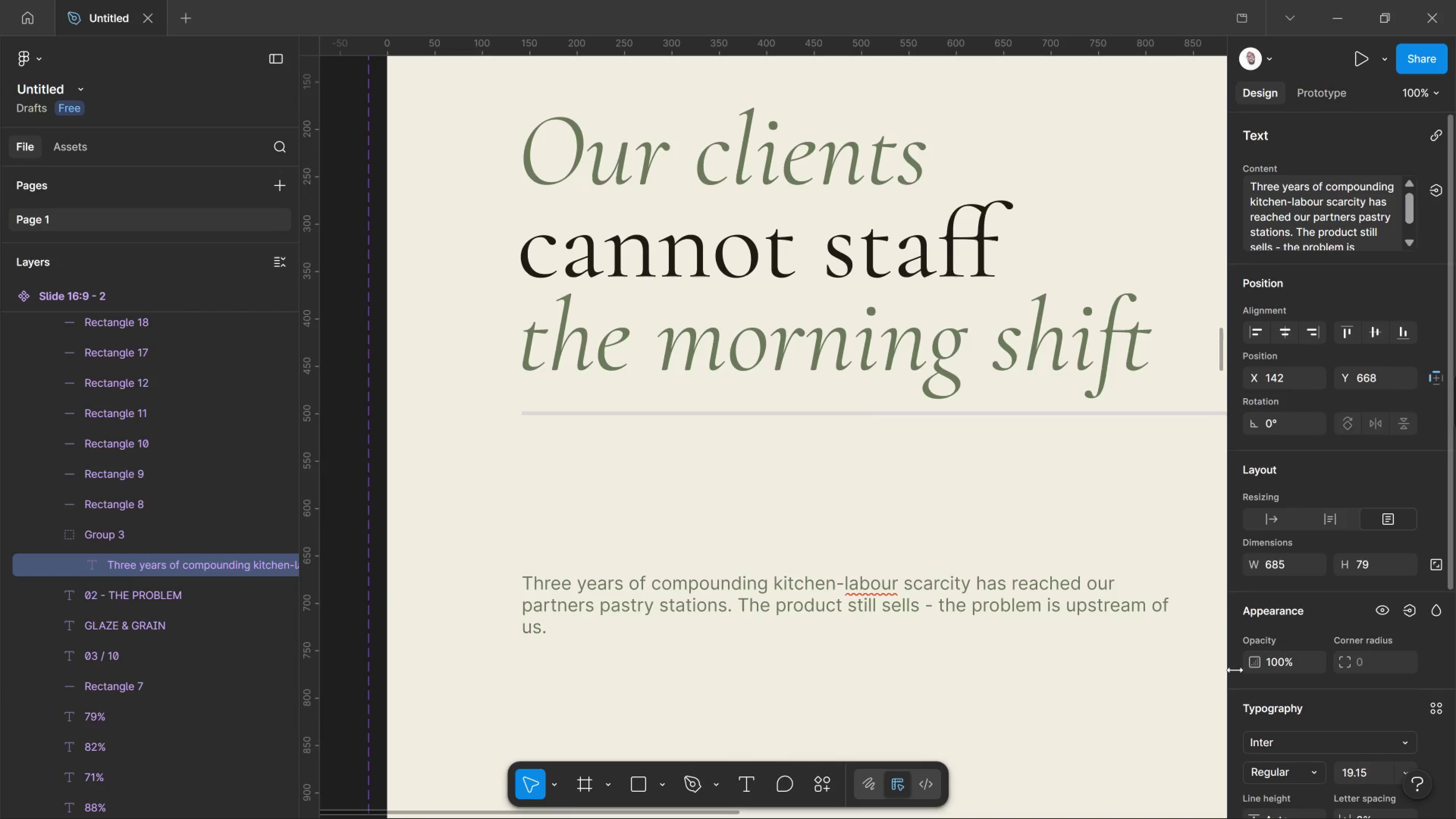 
left_click([1182, 683])
 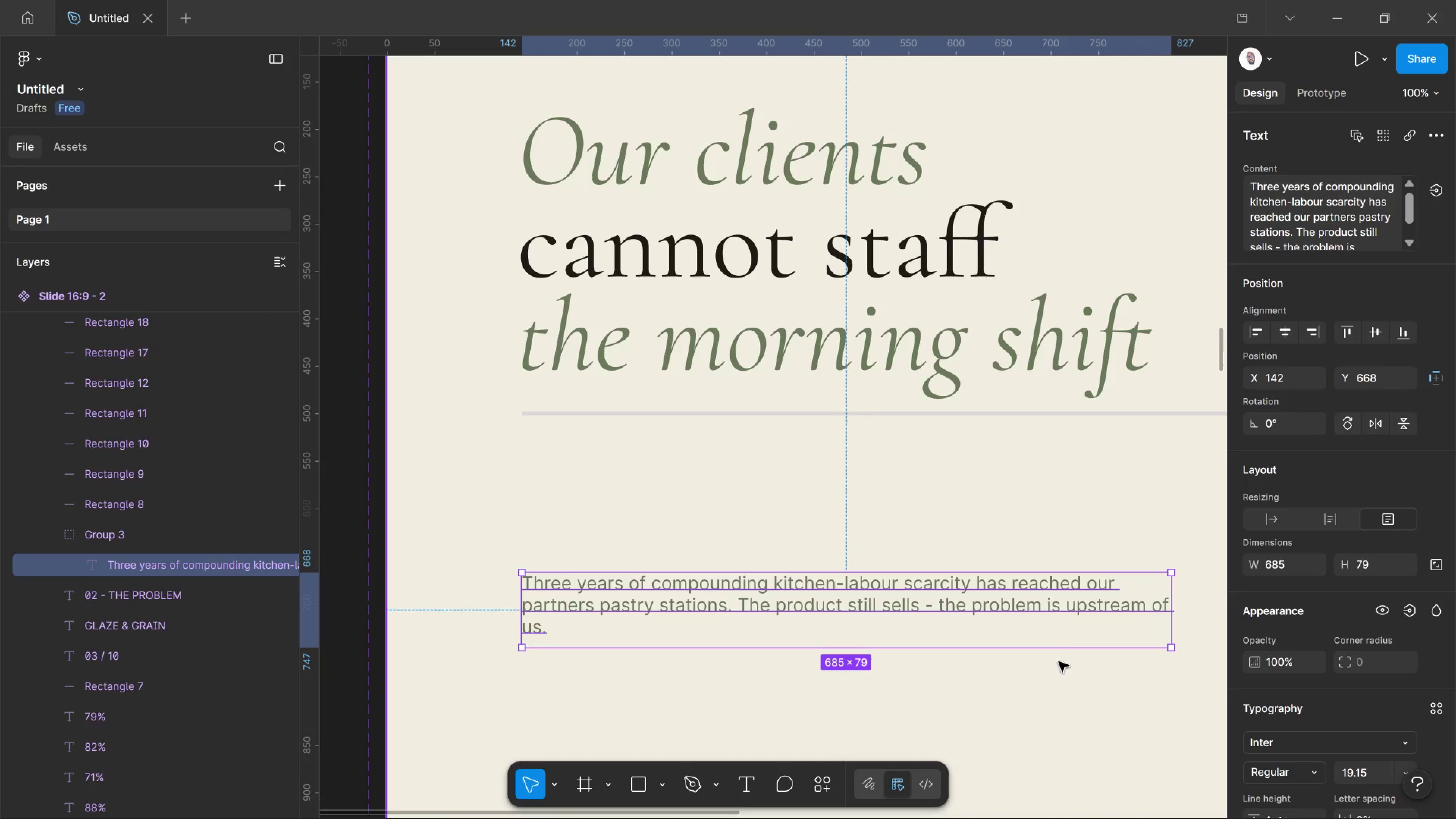 
hold_key(key=ControlLeft, duration=0.31)
scroll: coordinate [1067, 647], scroll_direction: down, amount: 7.0
 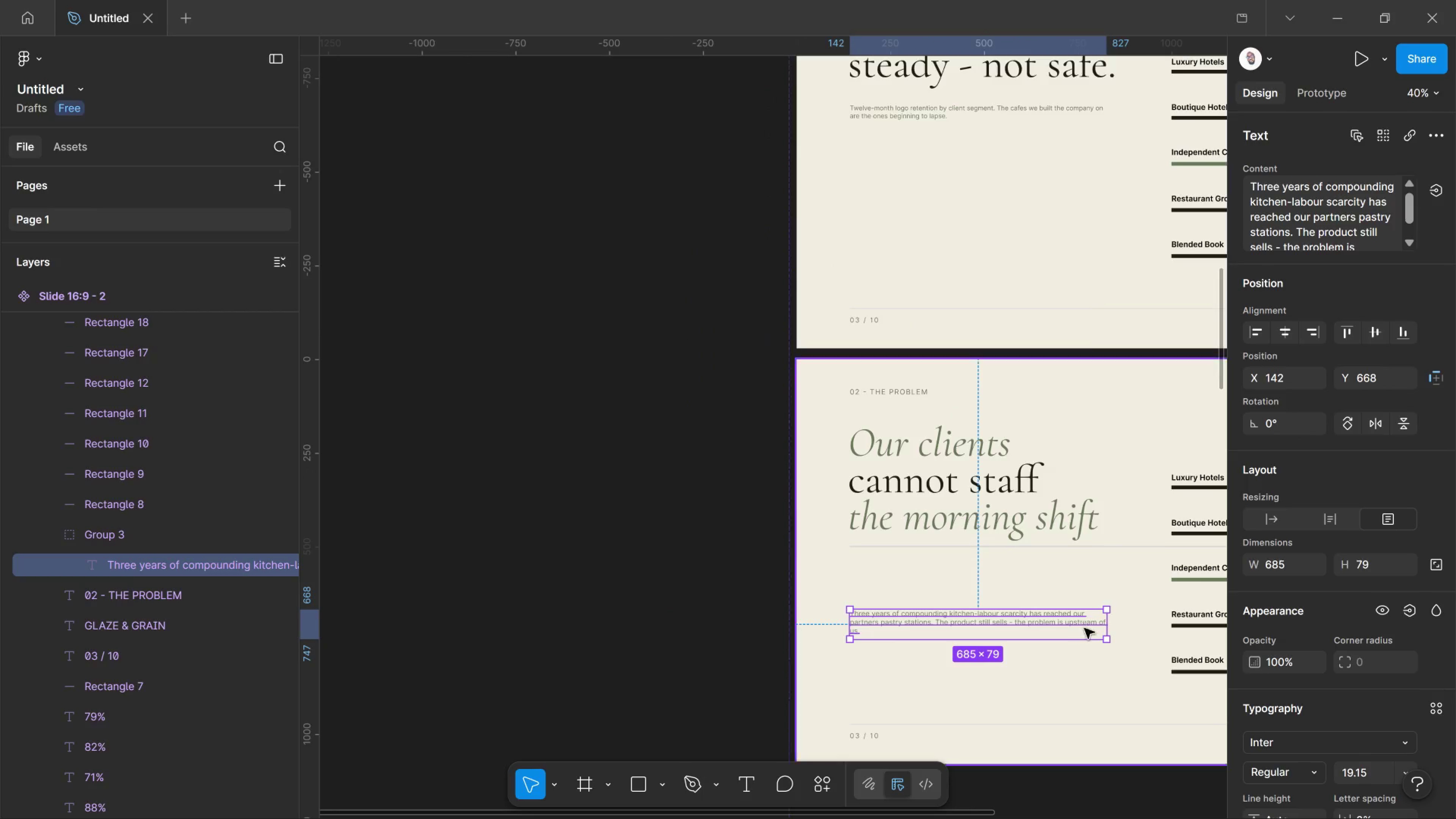 
hold_key(key=Space, duration=1.52)
 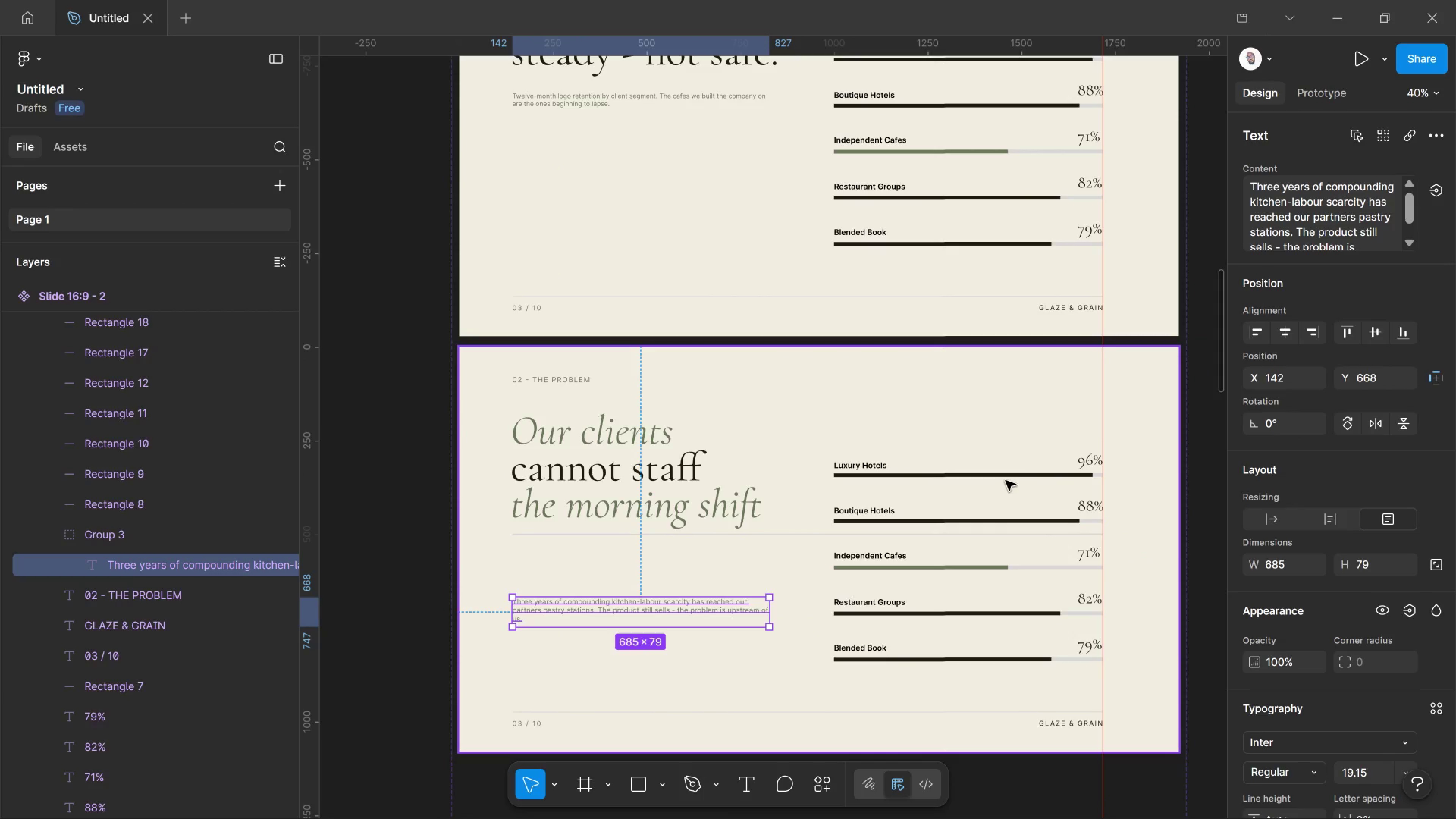 
left_click_drag(start_coordinate=[1092, 541], to_coordinate=[755, 529])
 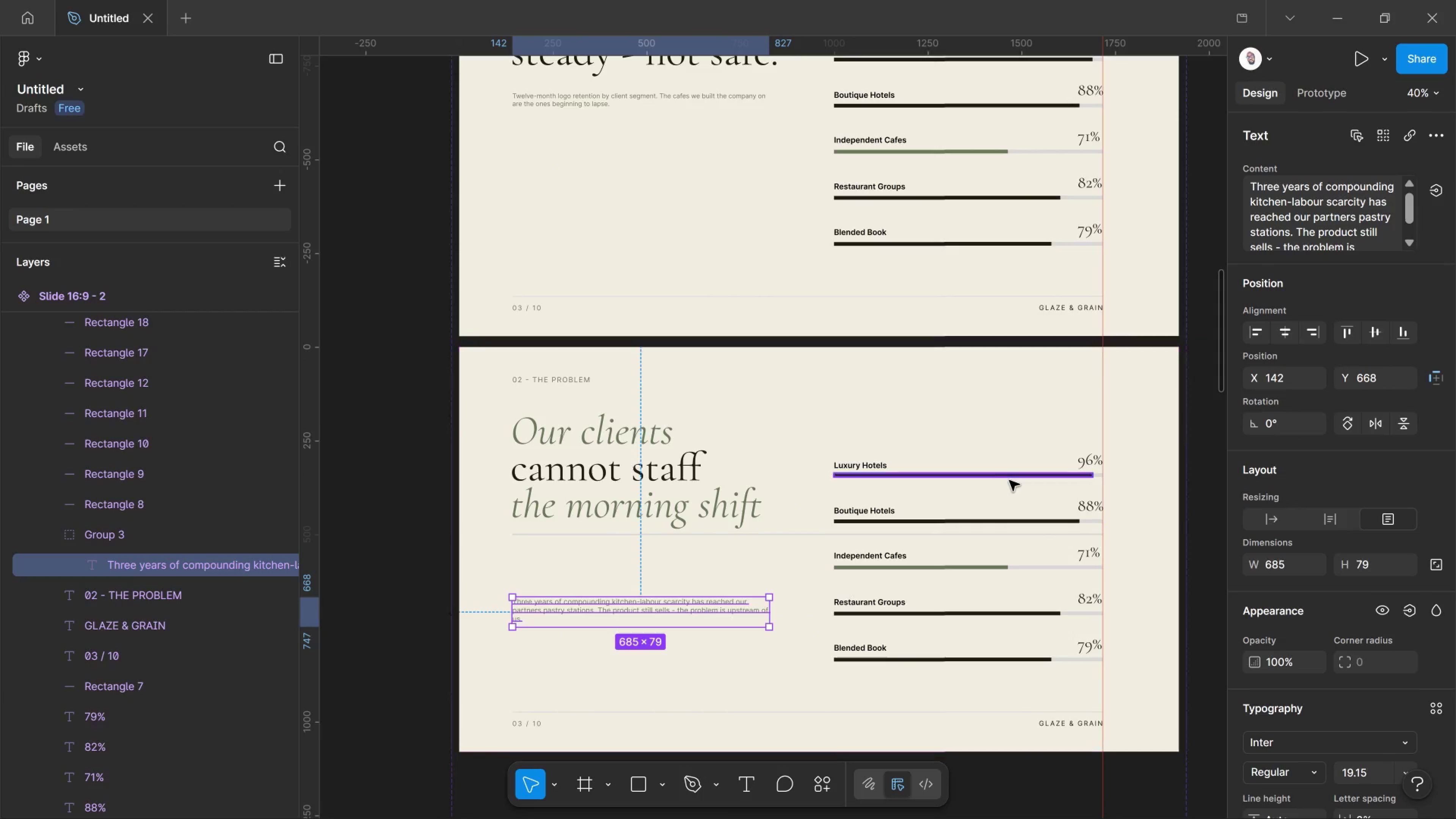 
left_click([1011, 480])
 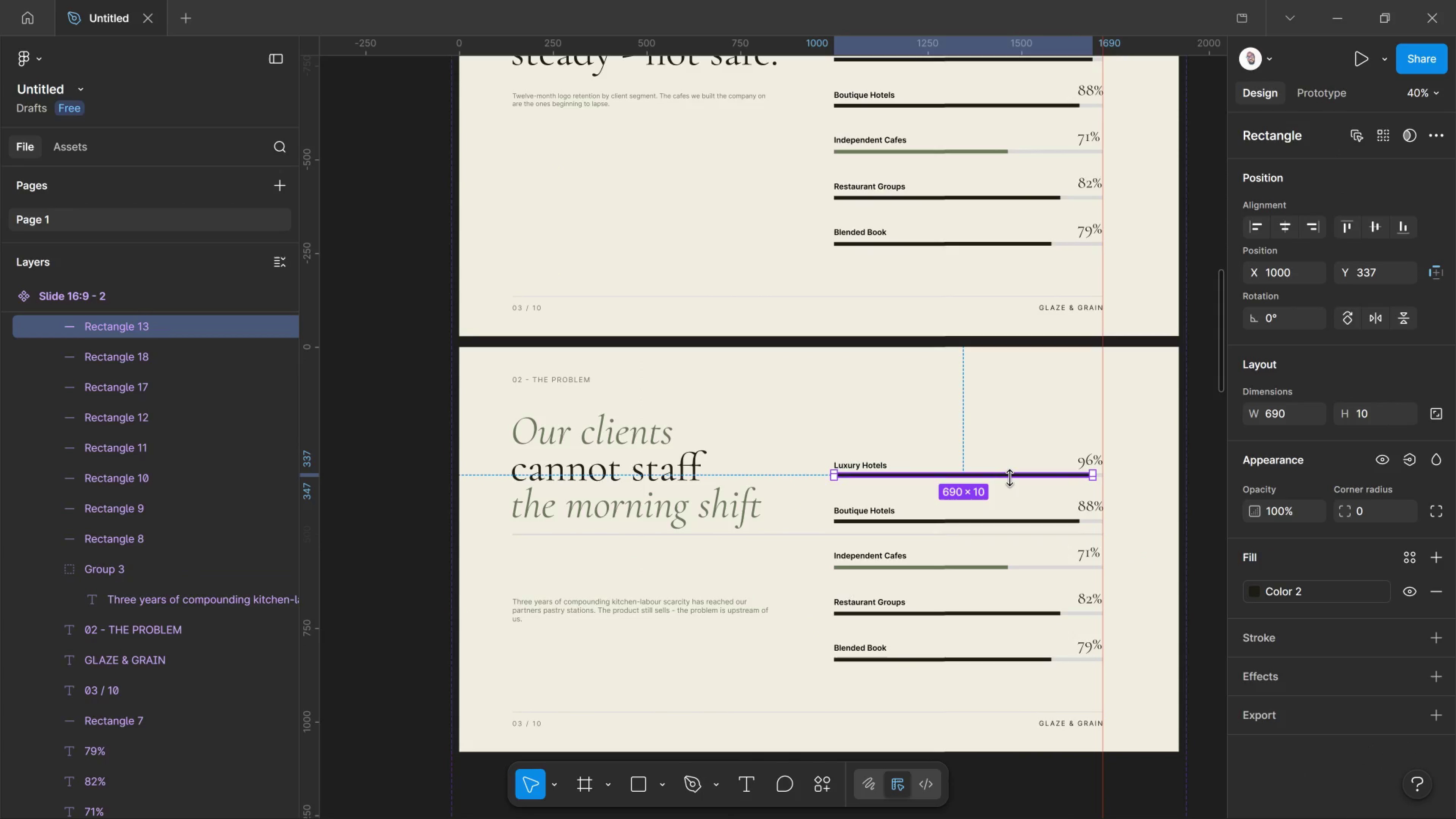 
key(Delete)
 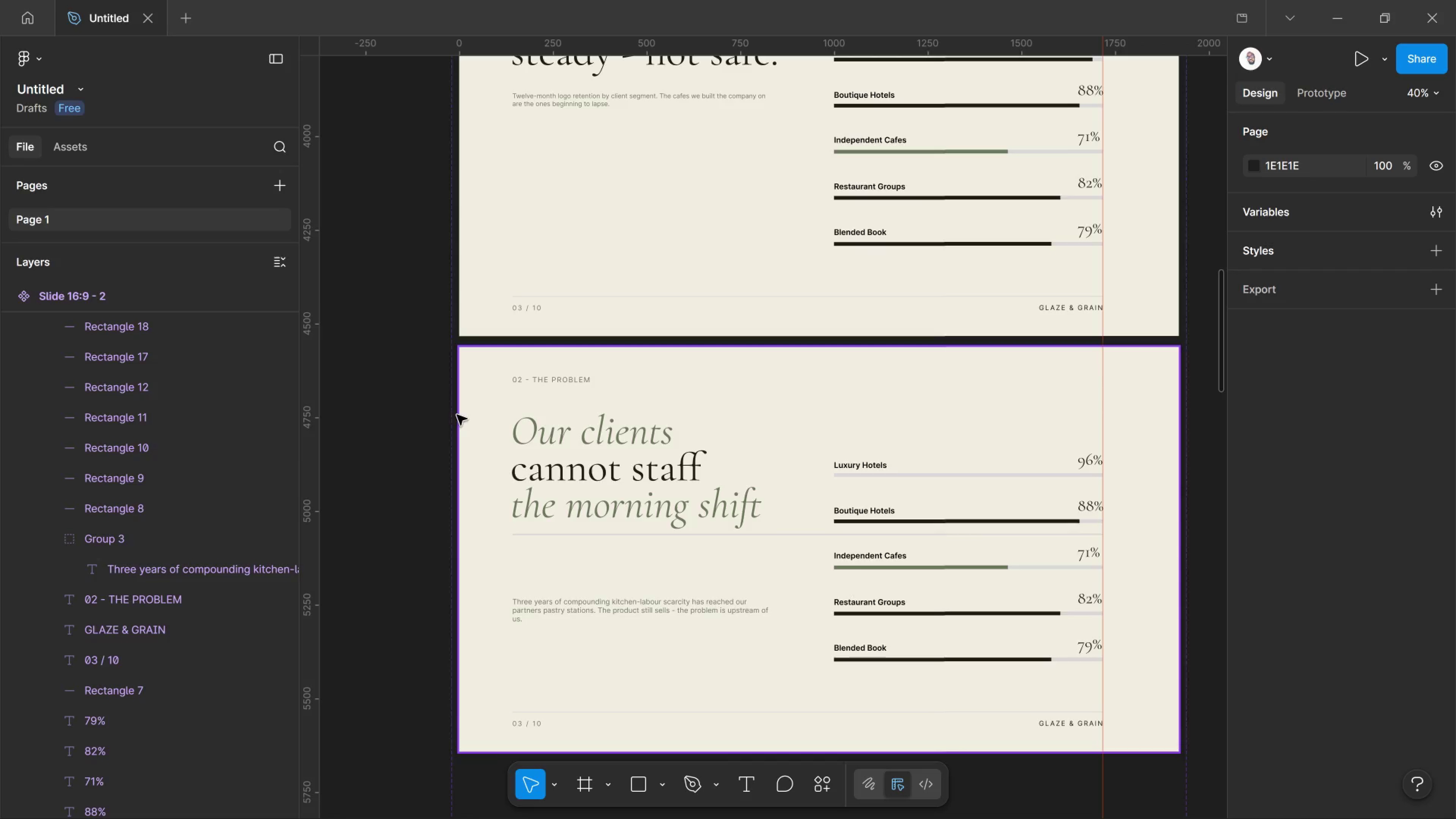 
scroll: coordinate [129, 456], scroll_direction: up, amount: 3.0
 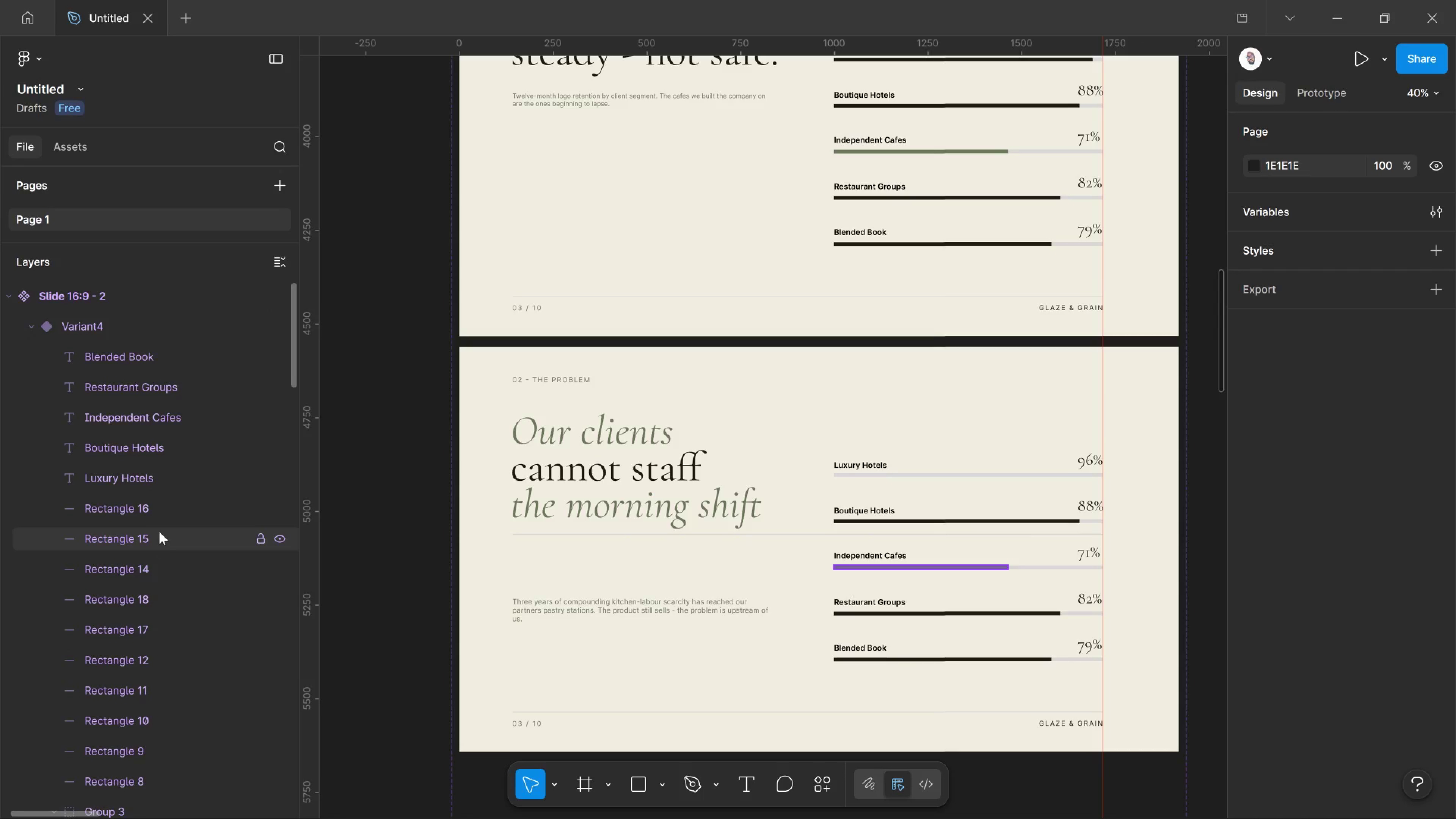 
left_click([161, 530])
 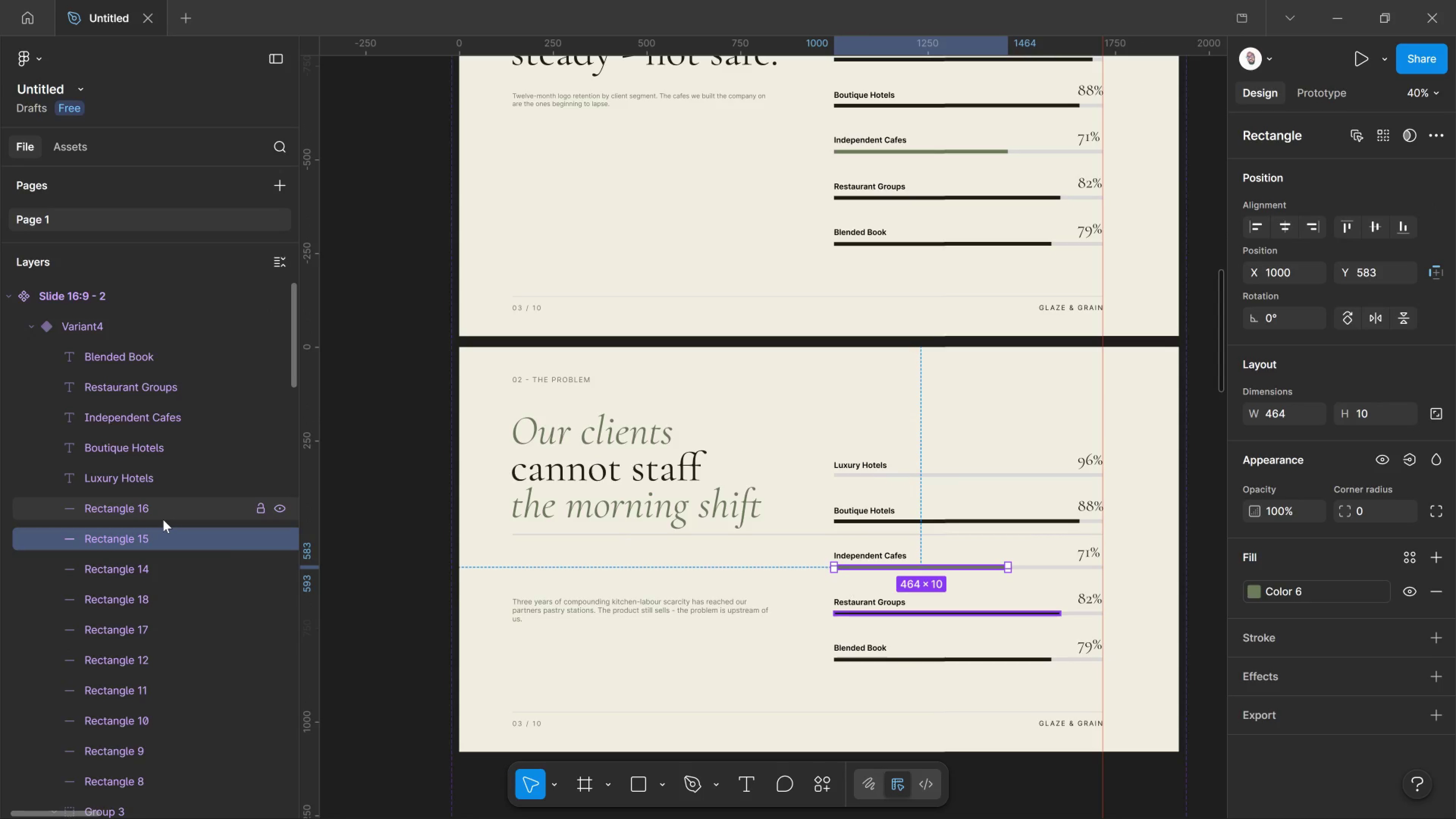 
left_click([163, 519])
 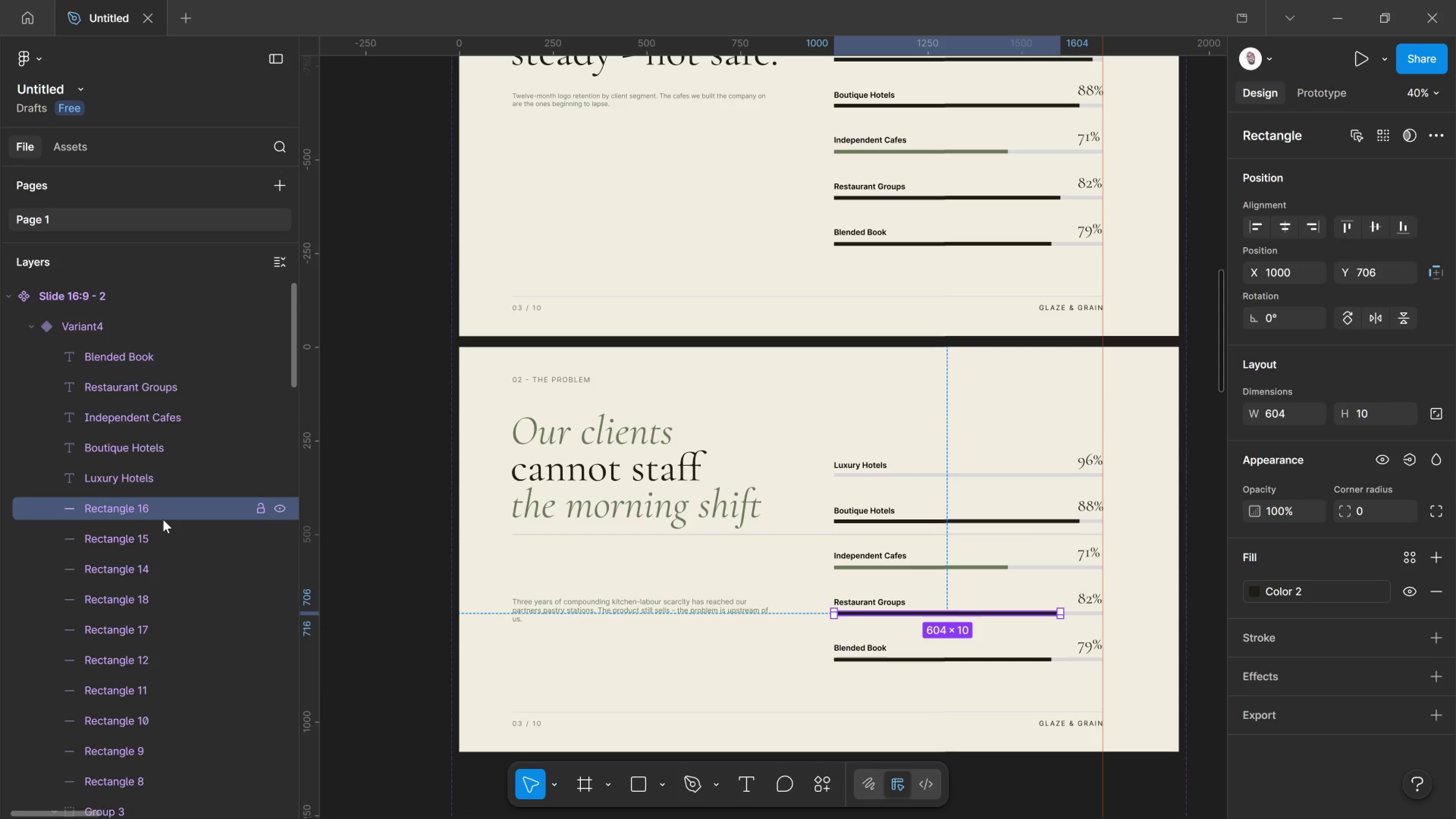 
hold_key(key=ShiftLeft, duration=1.29)
 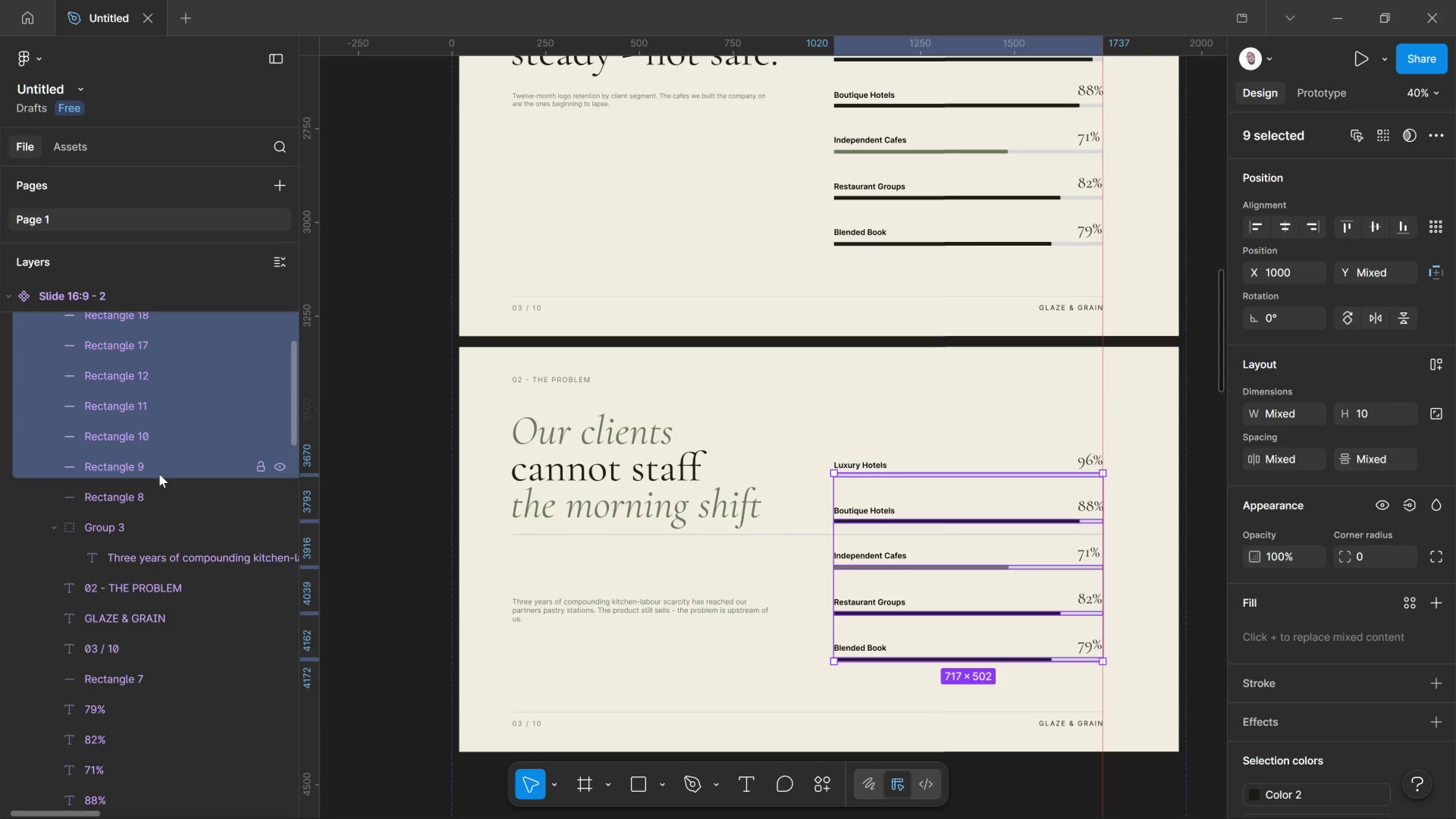 
scroll: coordinate [163, 519], scroll_direction: down, amount: 3.0
 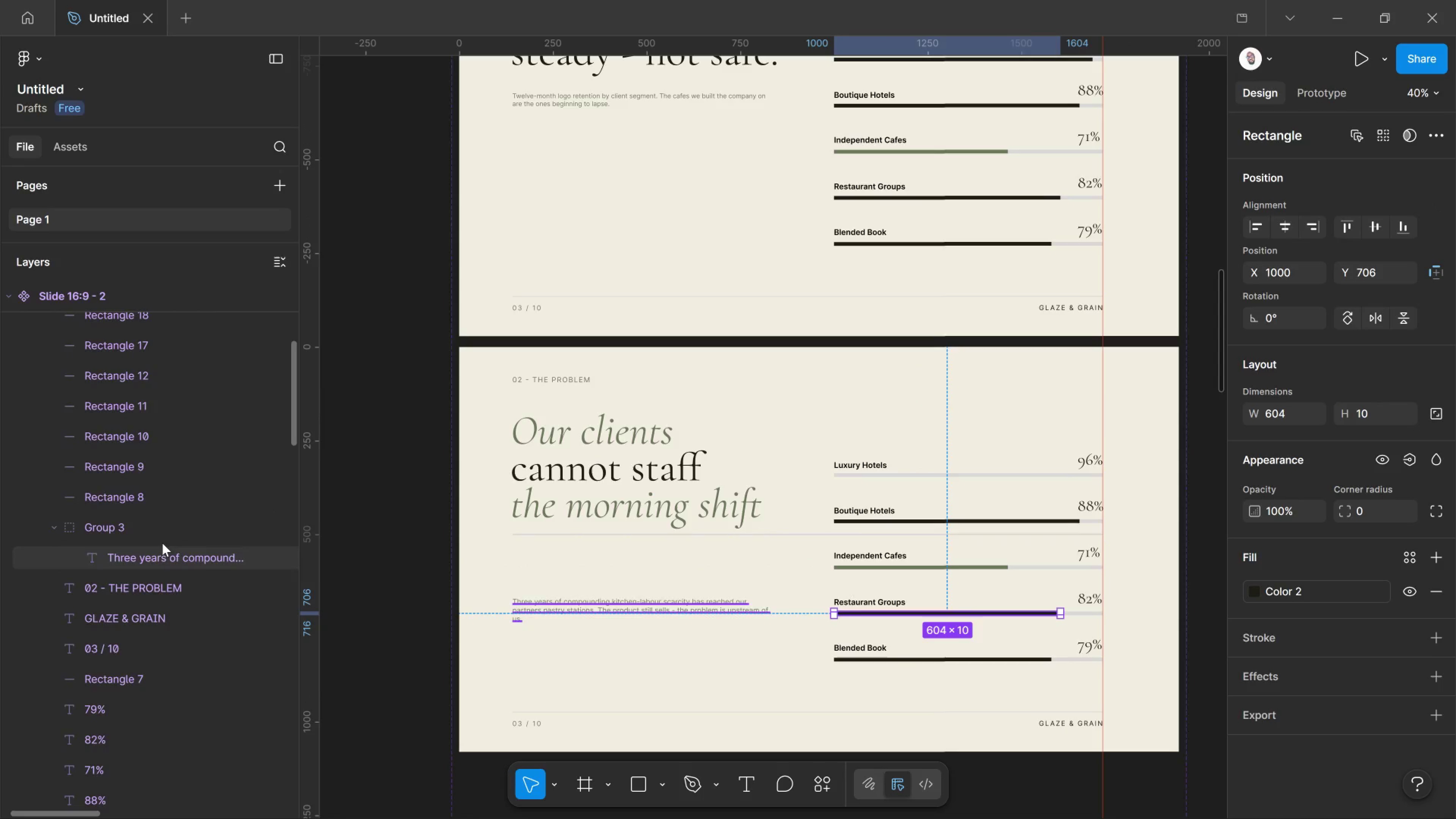 
left_click([159, 474])
 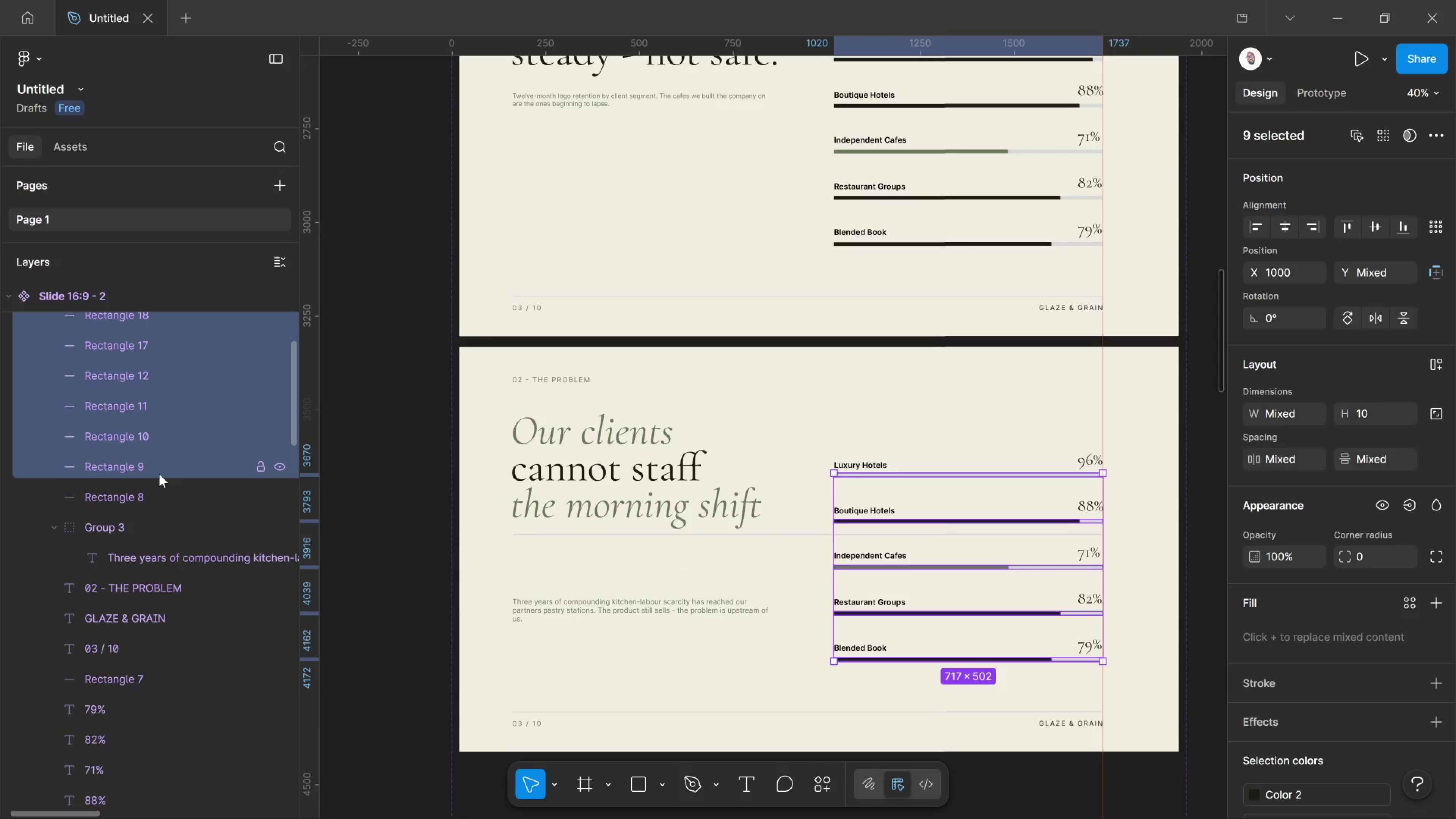 
key(Delete)
 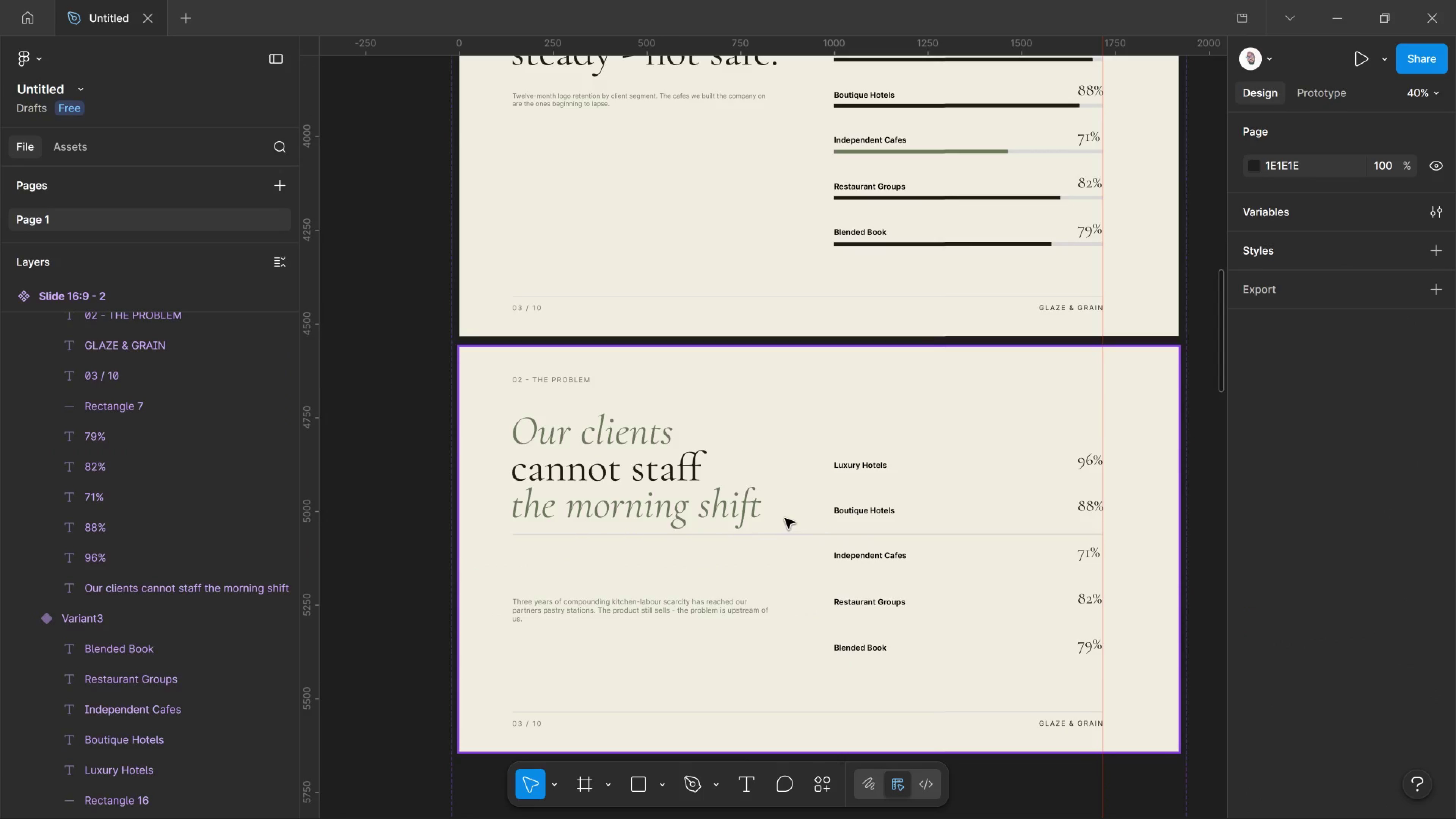 
left_click([844, 468])
 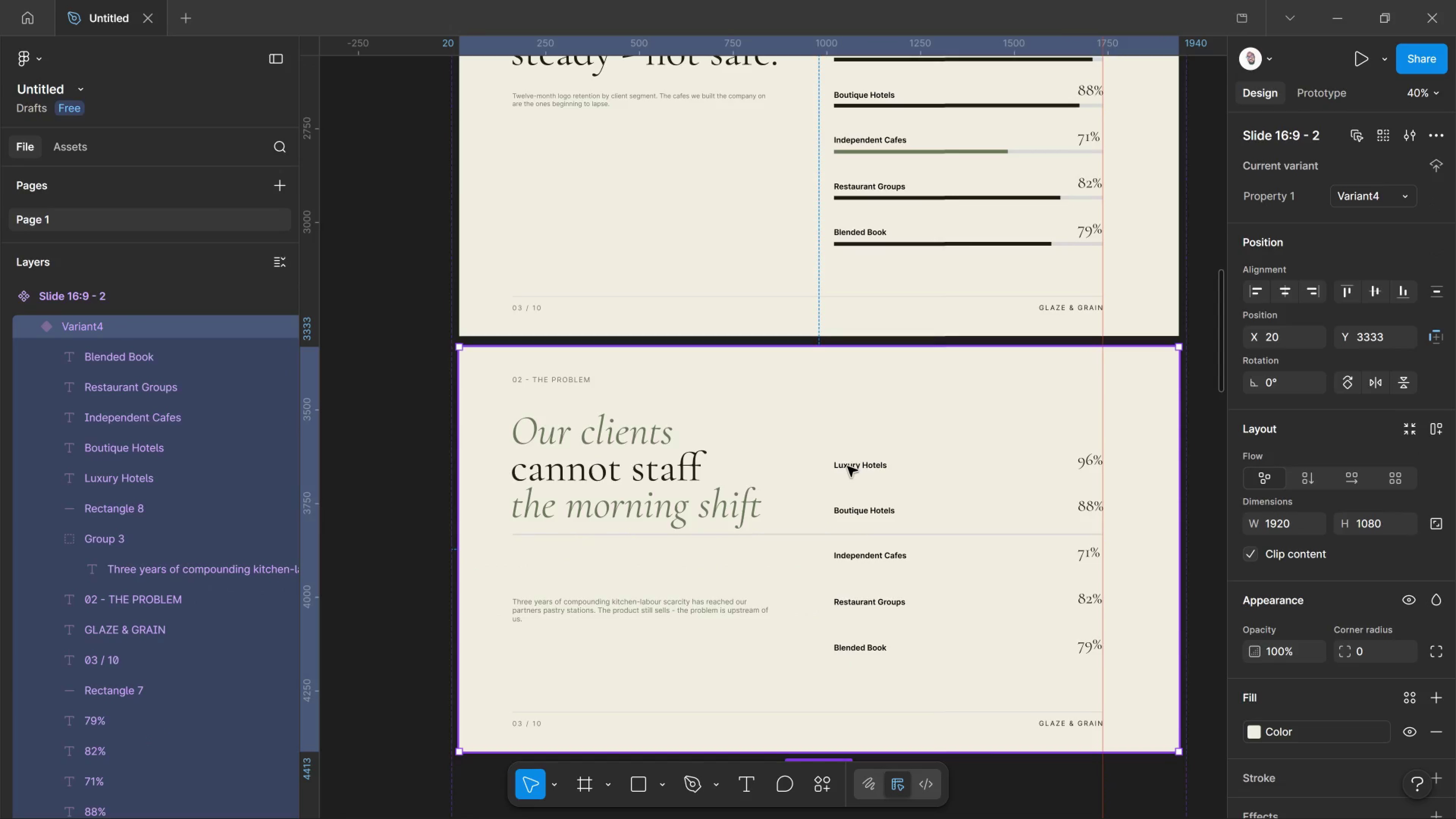 
hold_key(key=ControlLeft, duration=1.12)
left_click([847, 466])
 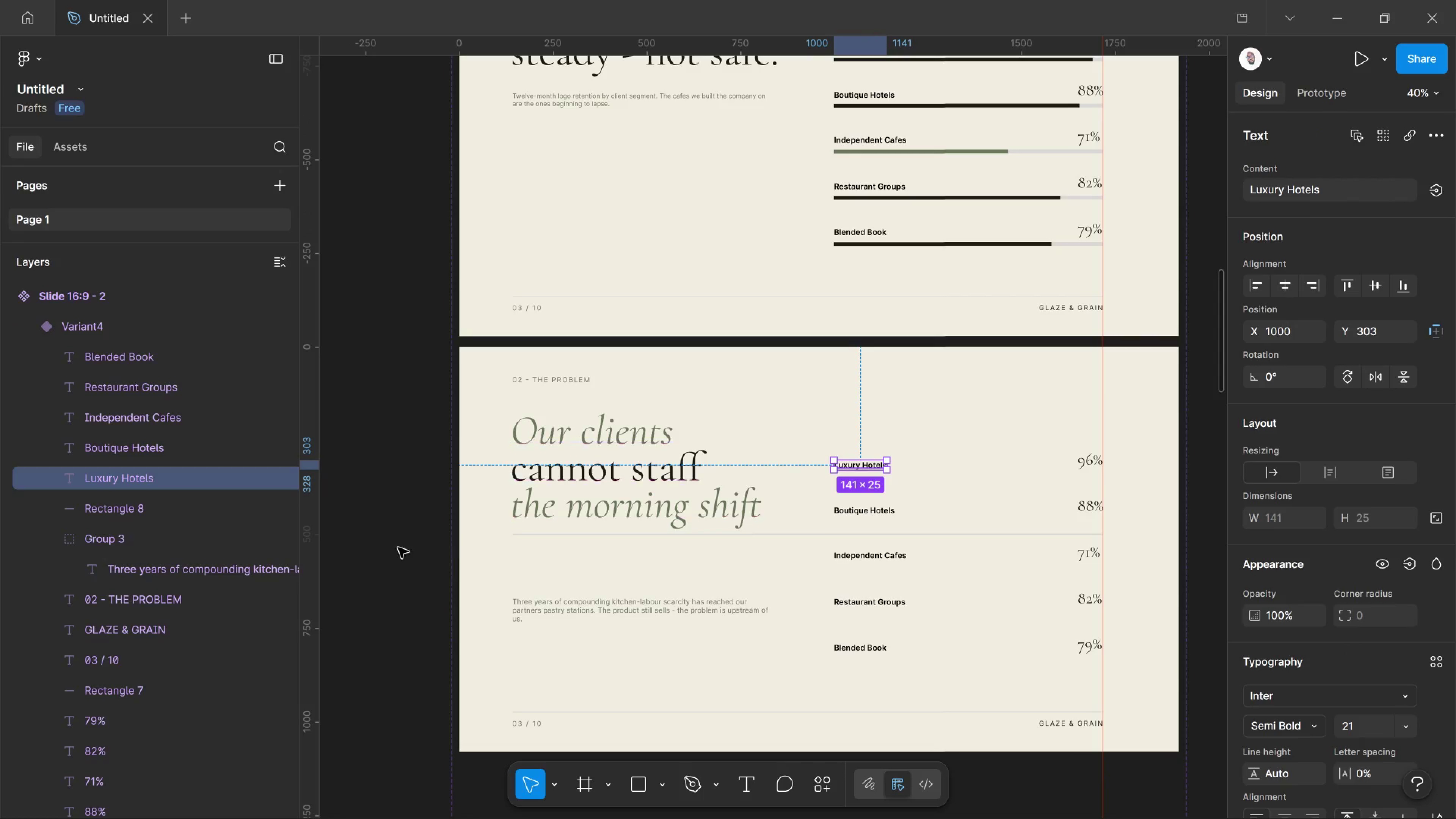 
hold_key(key=ControlLeft, duration=2.37)
left_click_drag(start_coordinate=[217, 446], to_coordinate=[213, 446])
 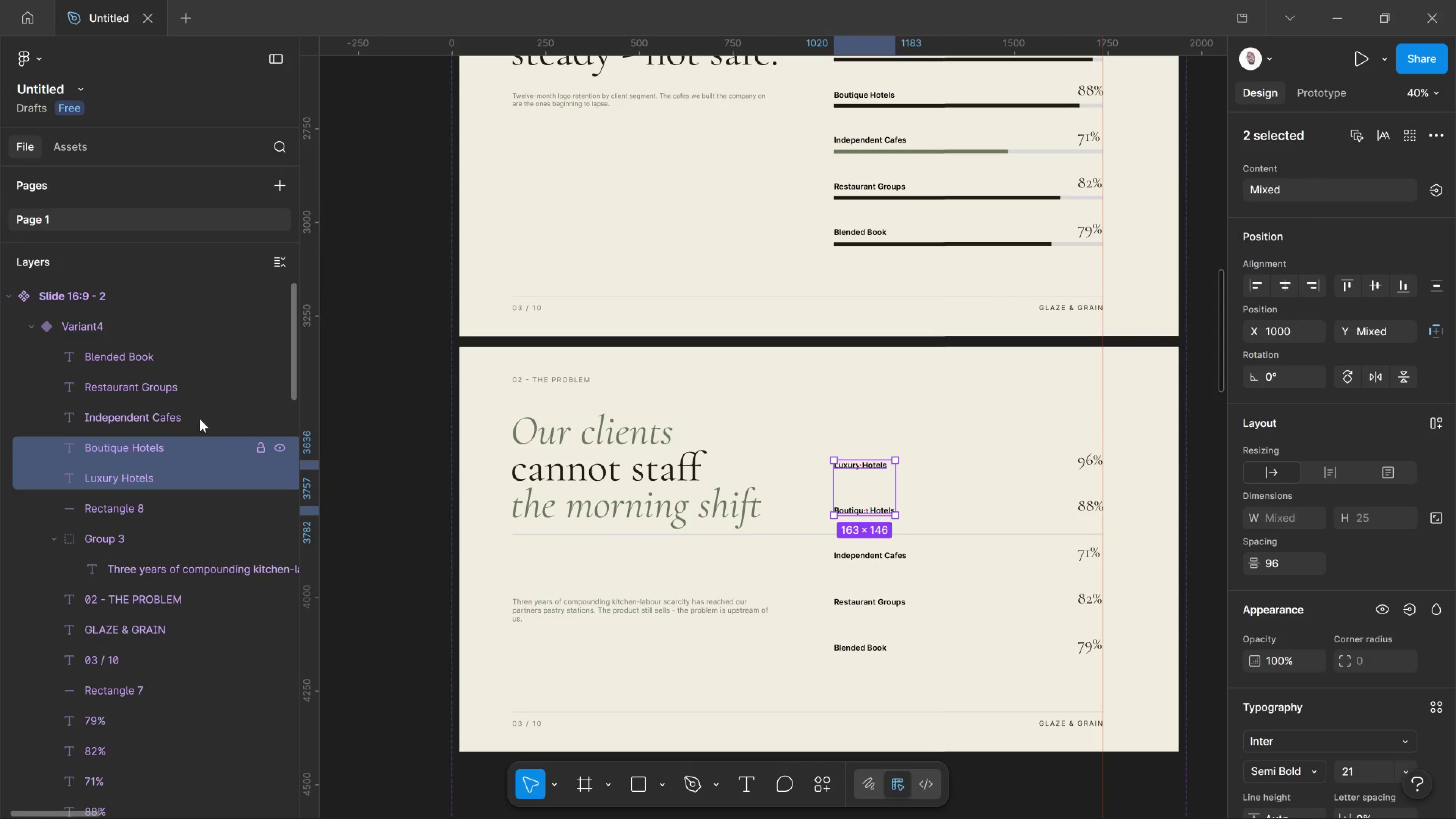 
left_click([202, 410])
 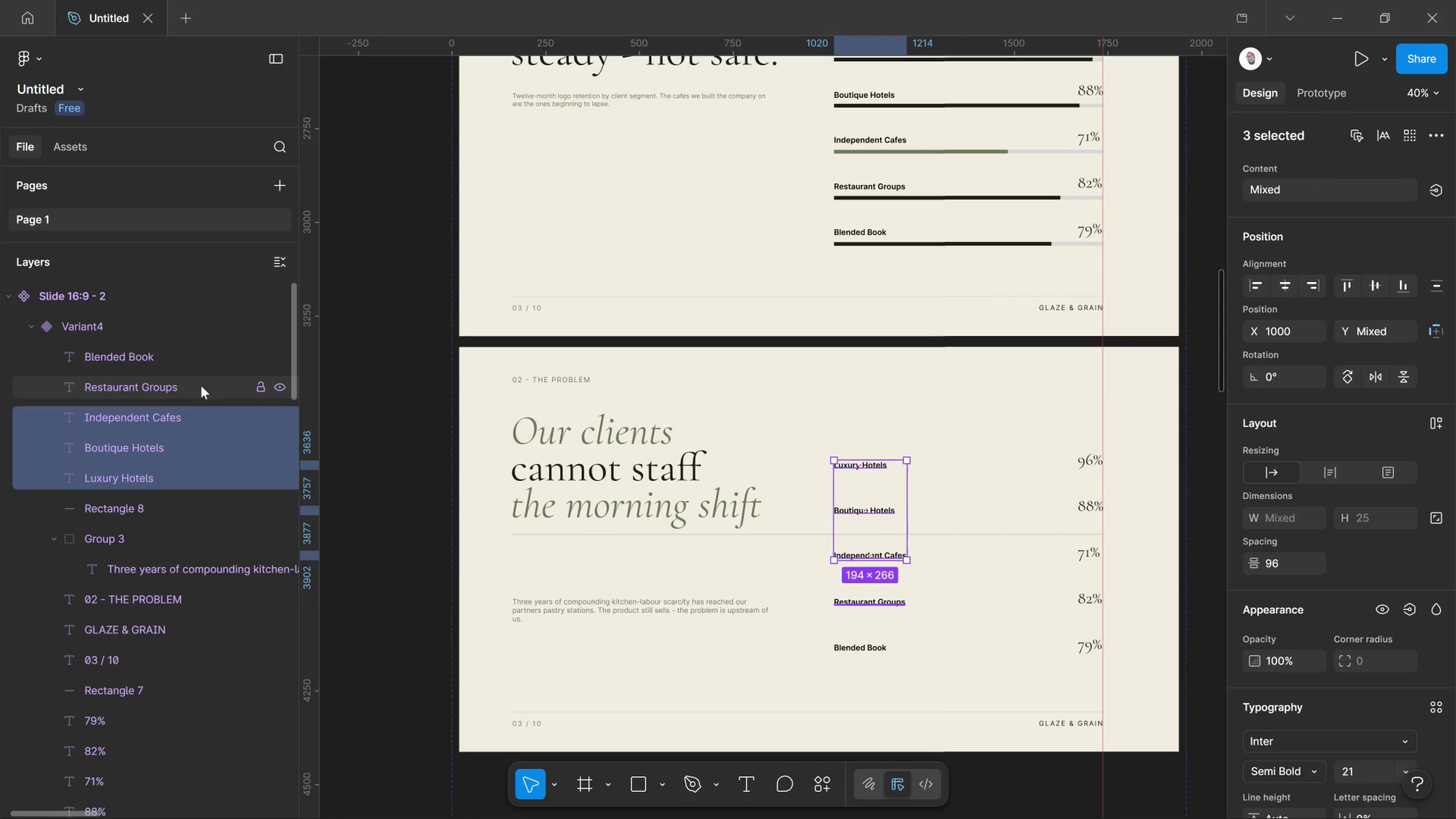 
left_click([201, 384])
 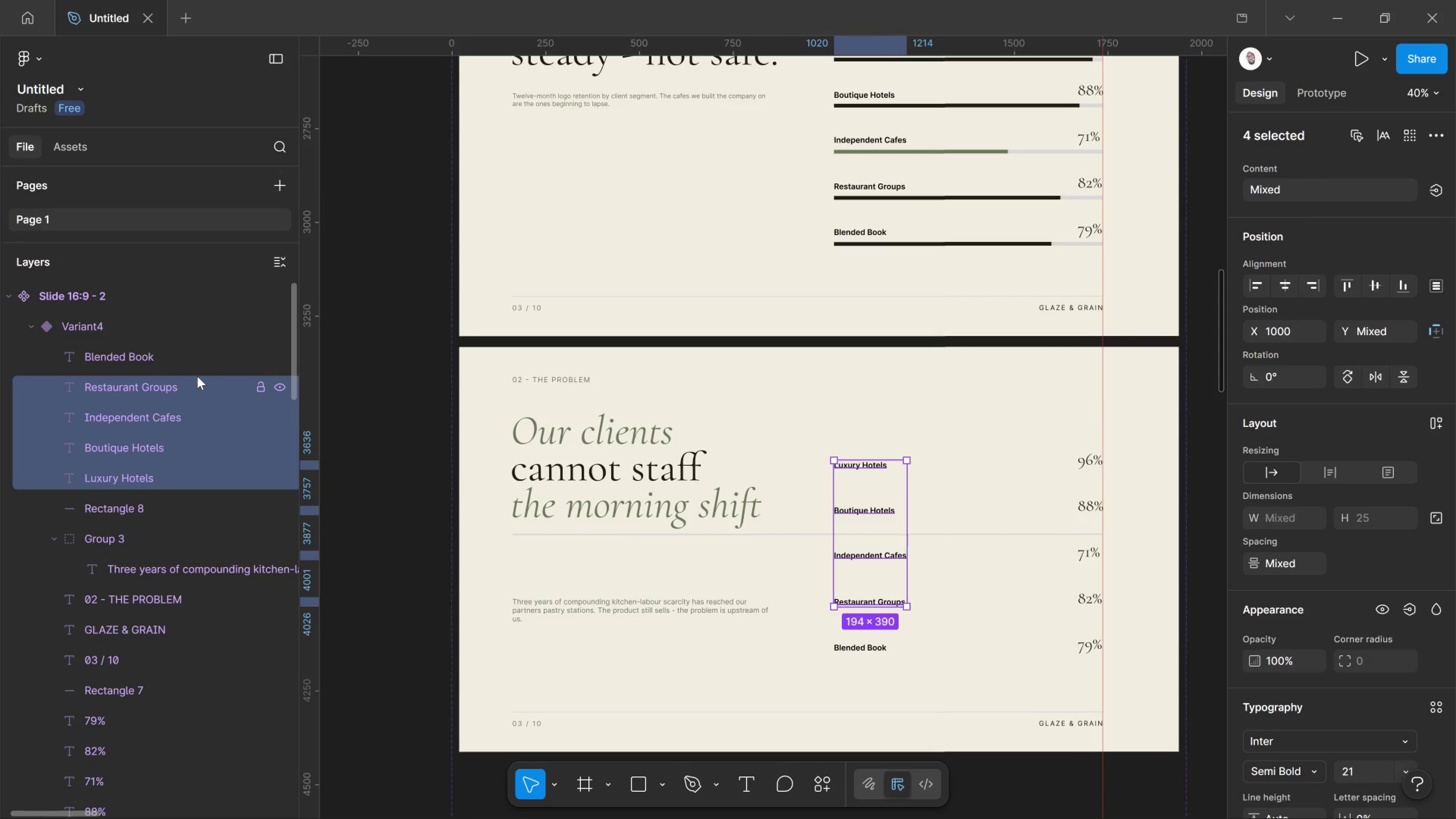 
scroll: coordinate [197, 376], scroll_direction: up, amount: 1.0
 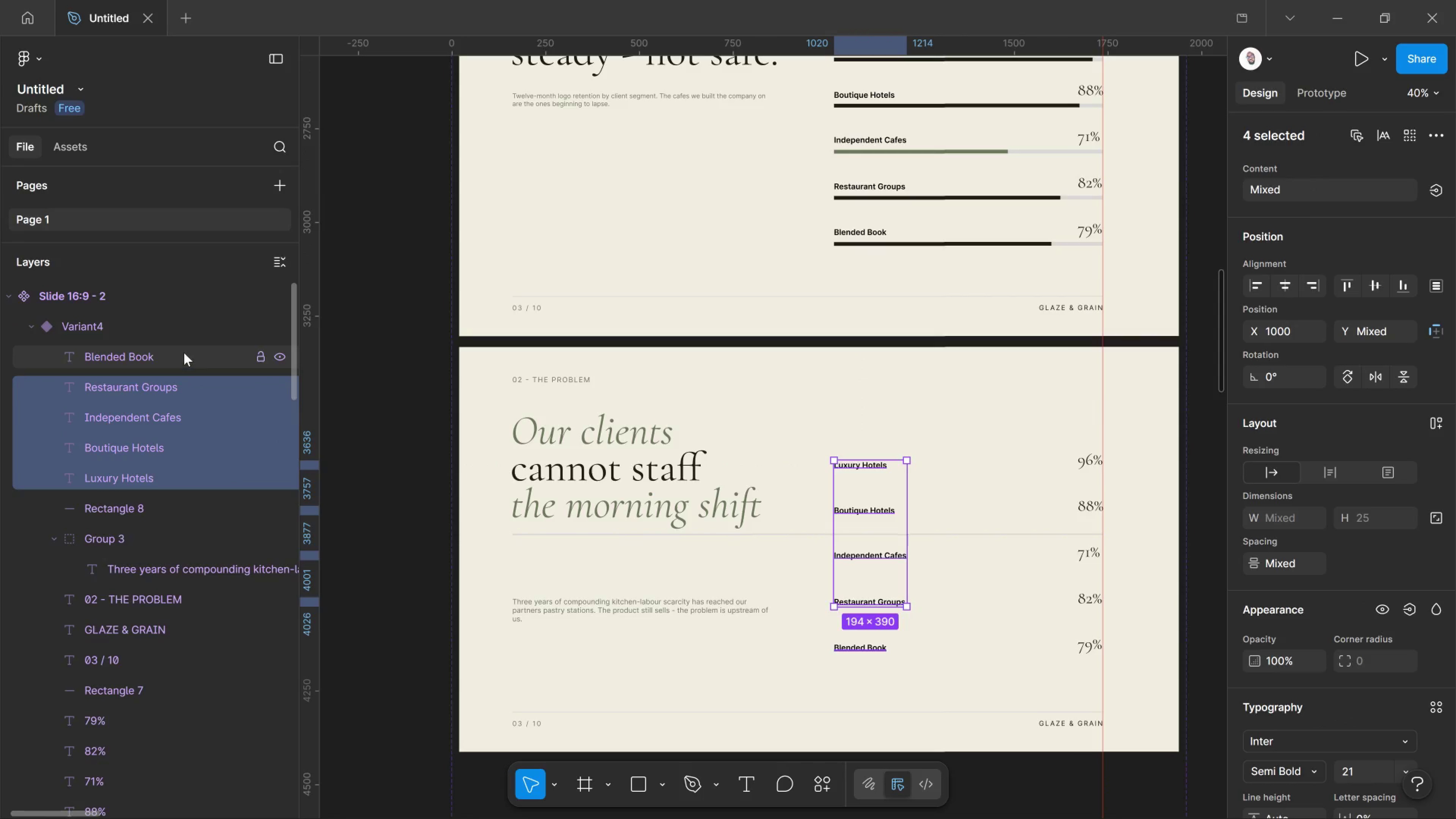 
left_click_drag(start_coordinate=[184, 353], to_coordinate=[184, 356])
 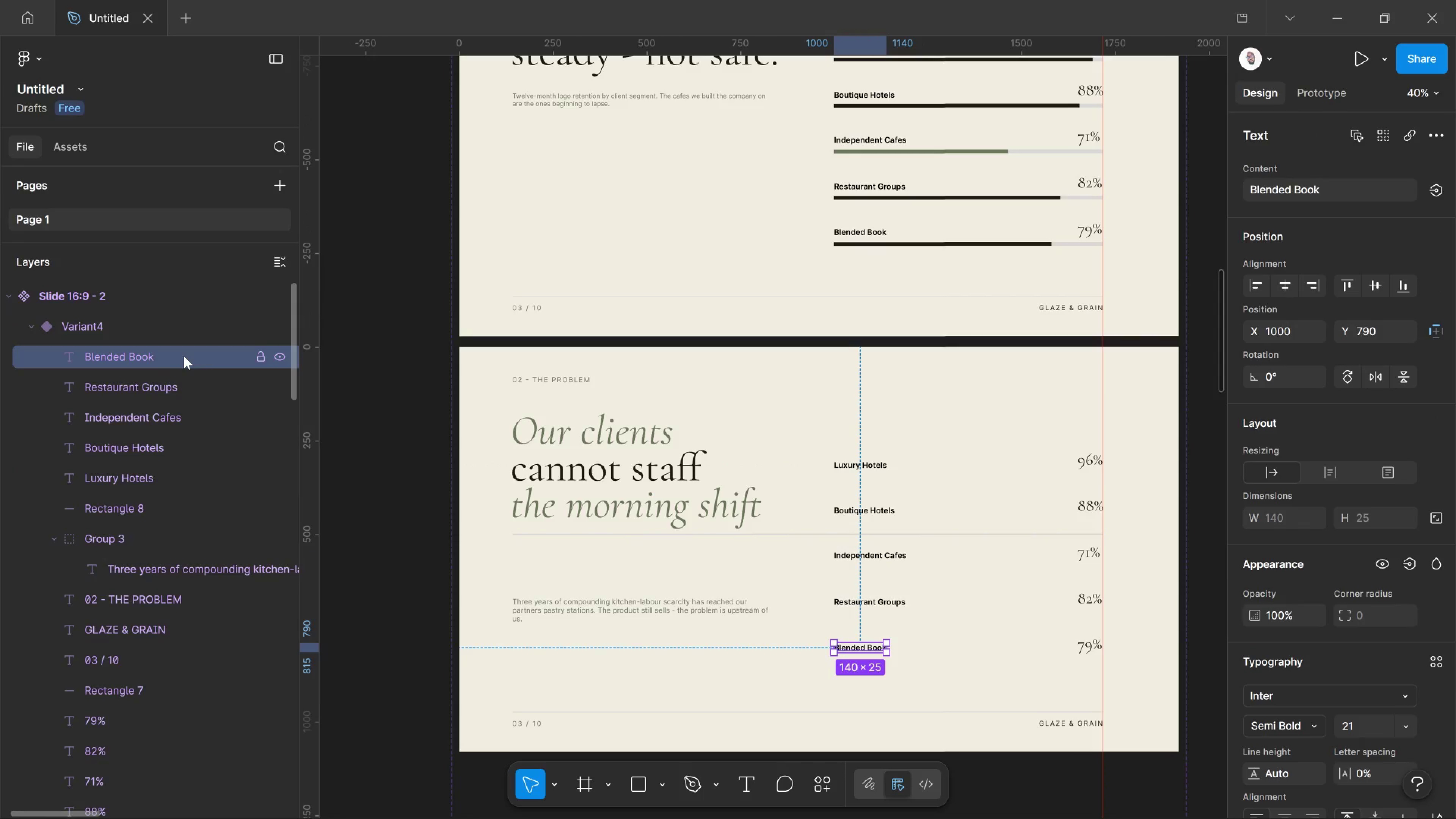 
hold_key(key=ControlLeft, duration=0.57)
 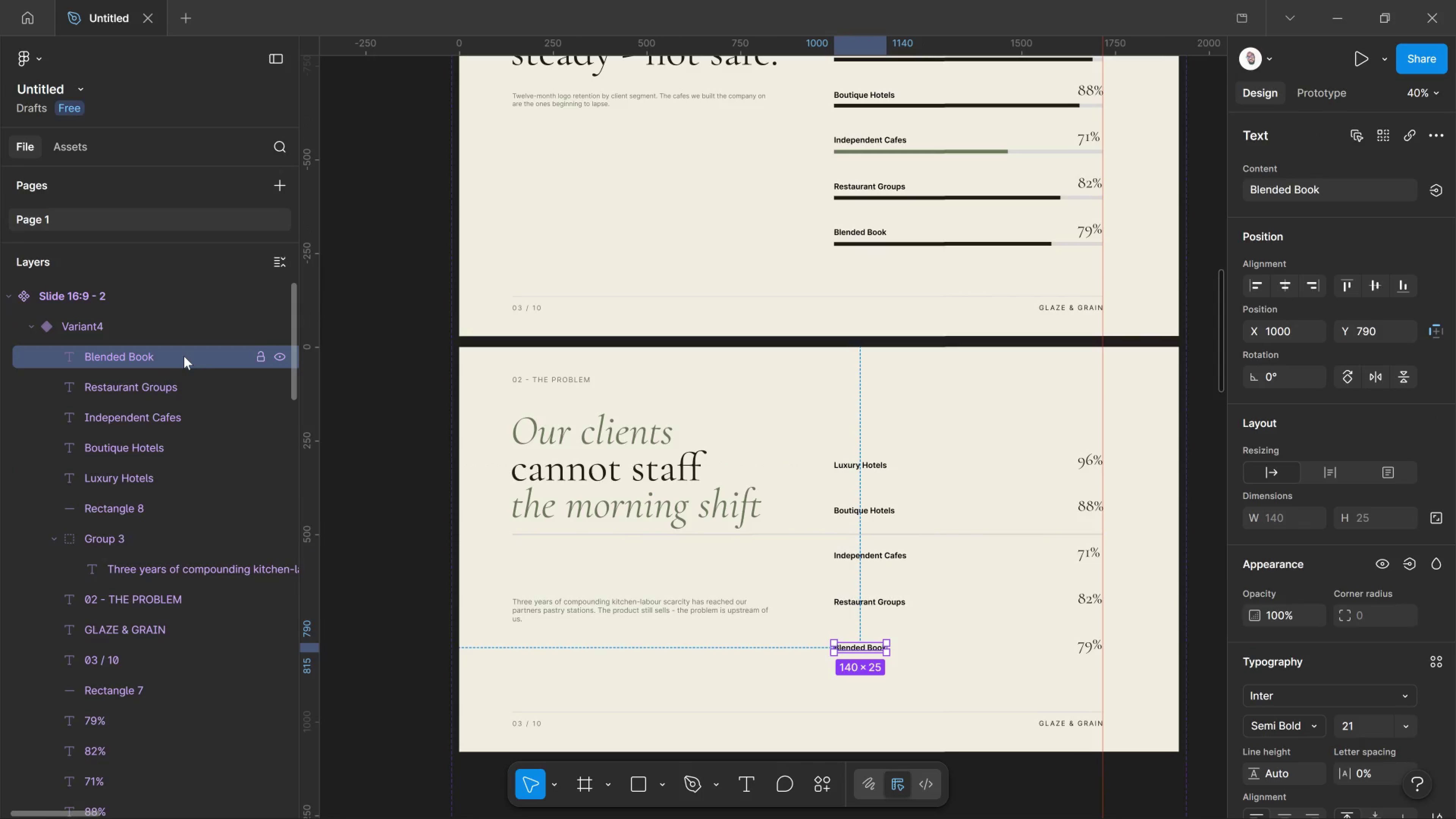 
scroll: coordinate [184, 356], scroll_direction: up, amount: 3.0
 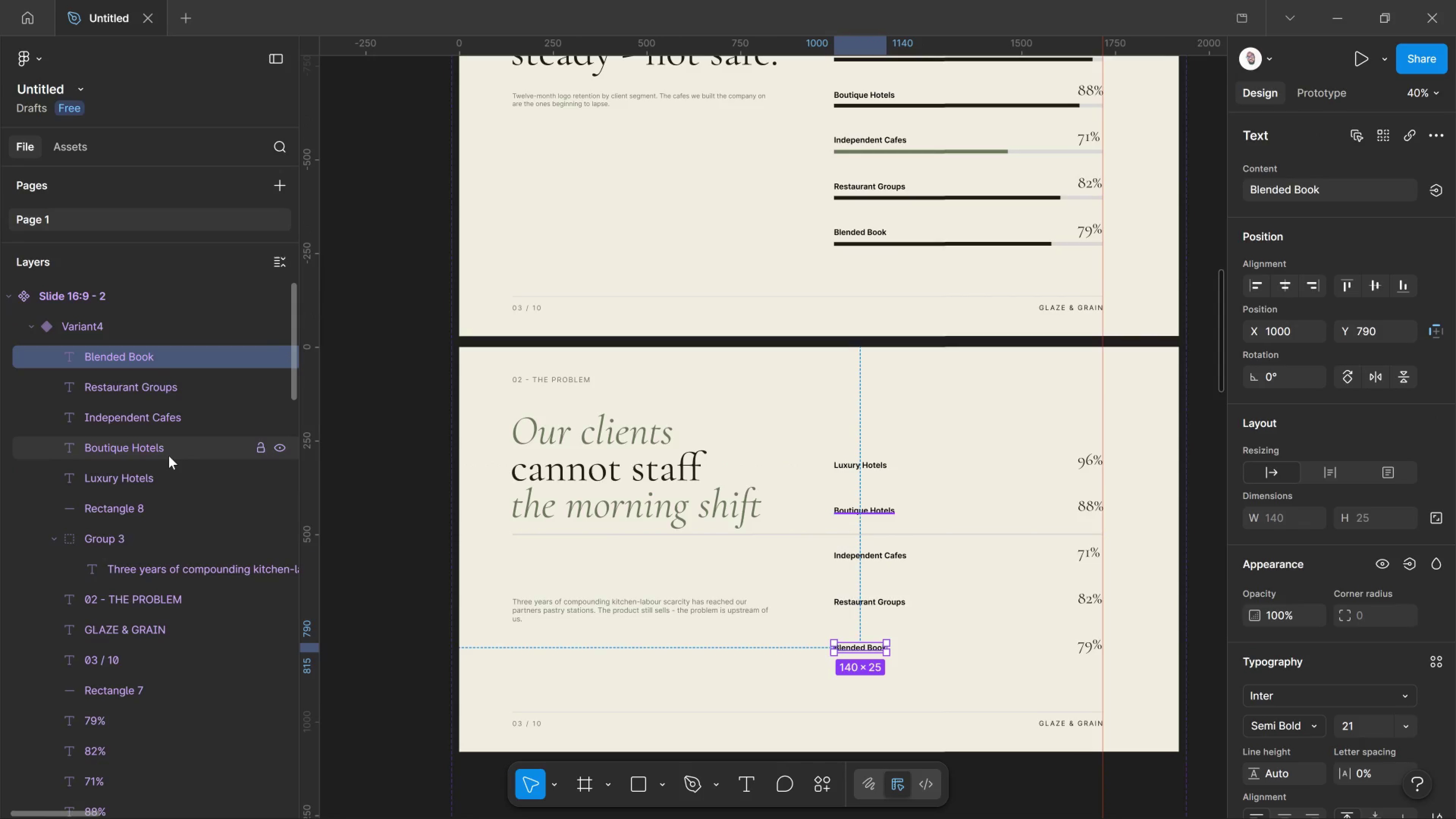 
hold_key(key=ShiftLeft, duration=0.84)
left_click([169, 479])
 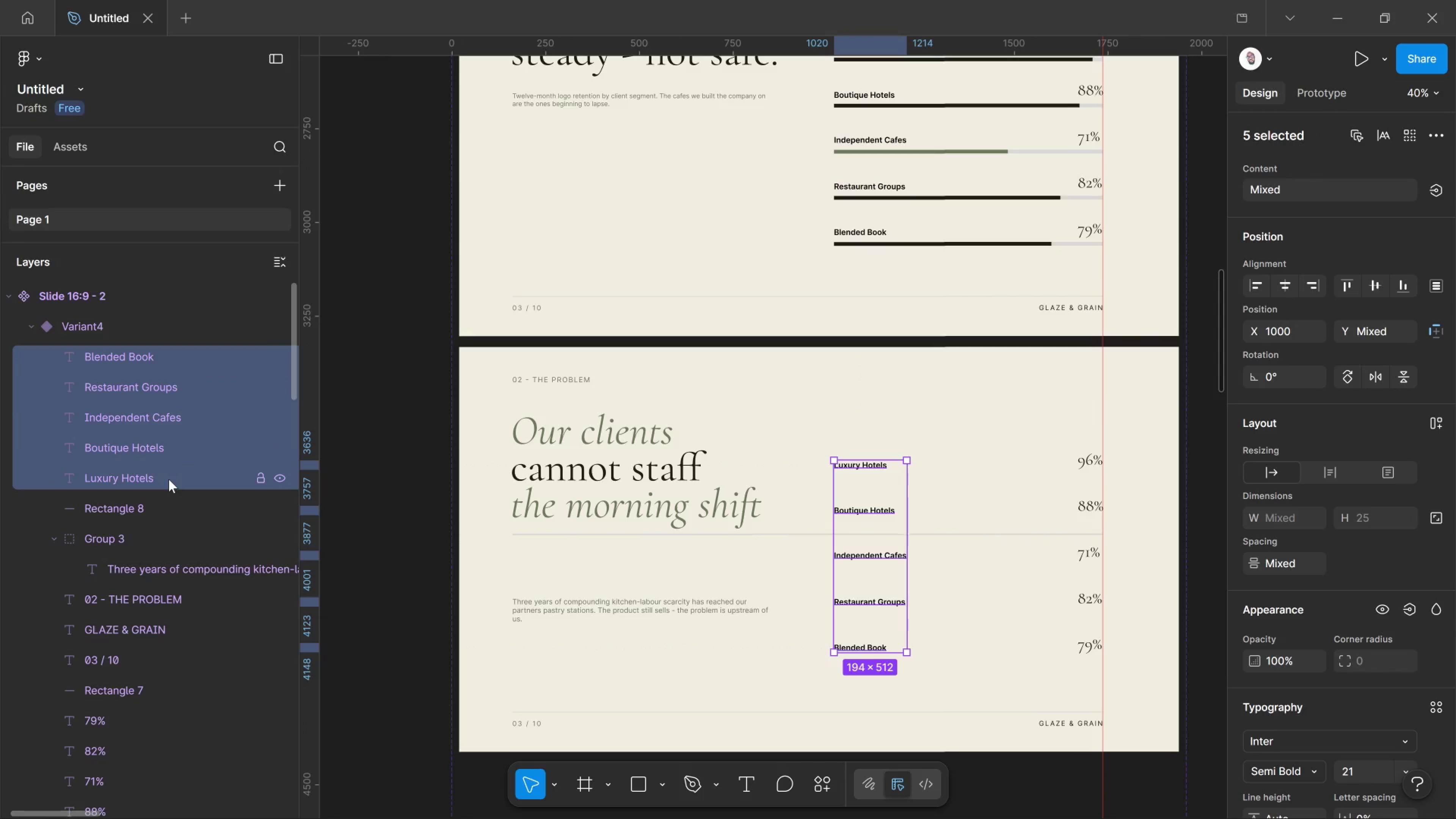 
key(Delete)
 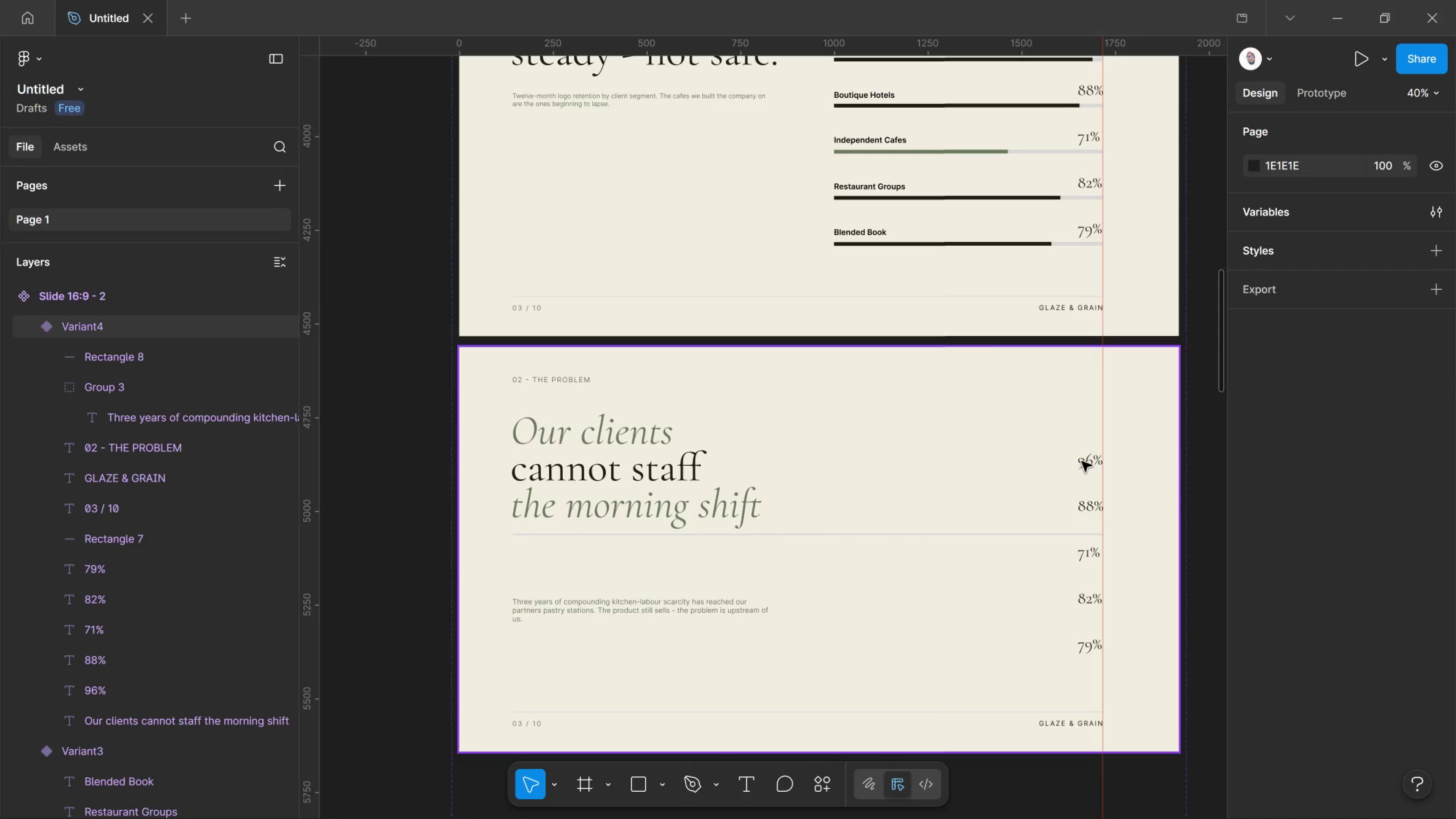 
wait(5.42)
 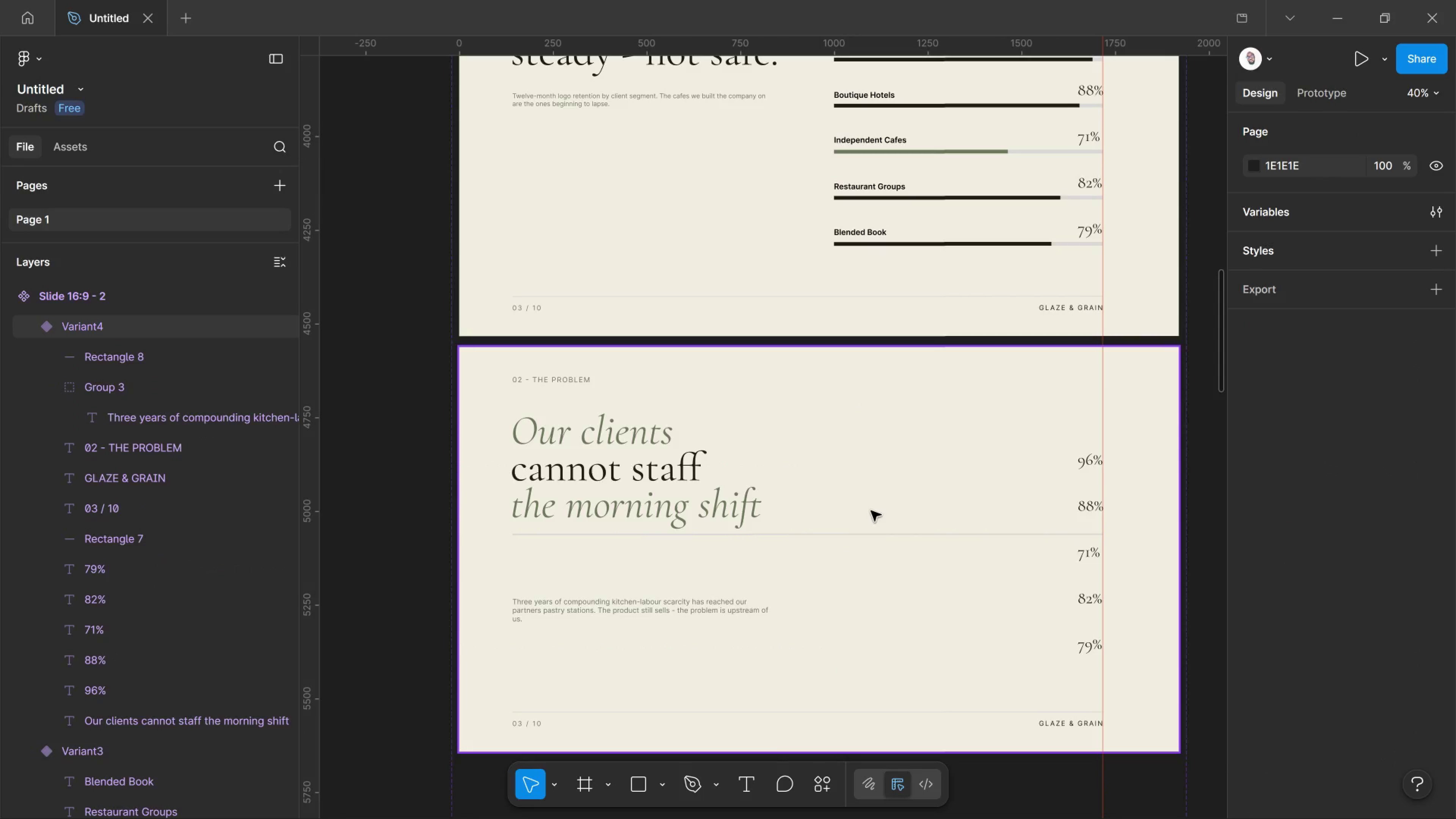 
left_click([627, 606])
 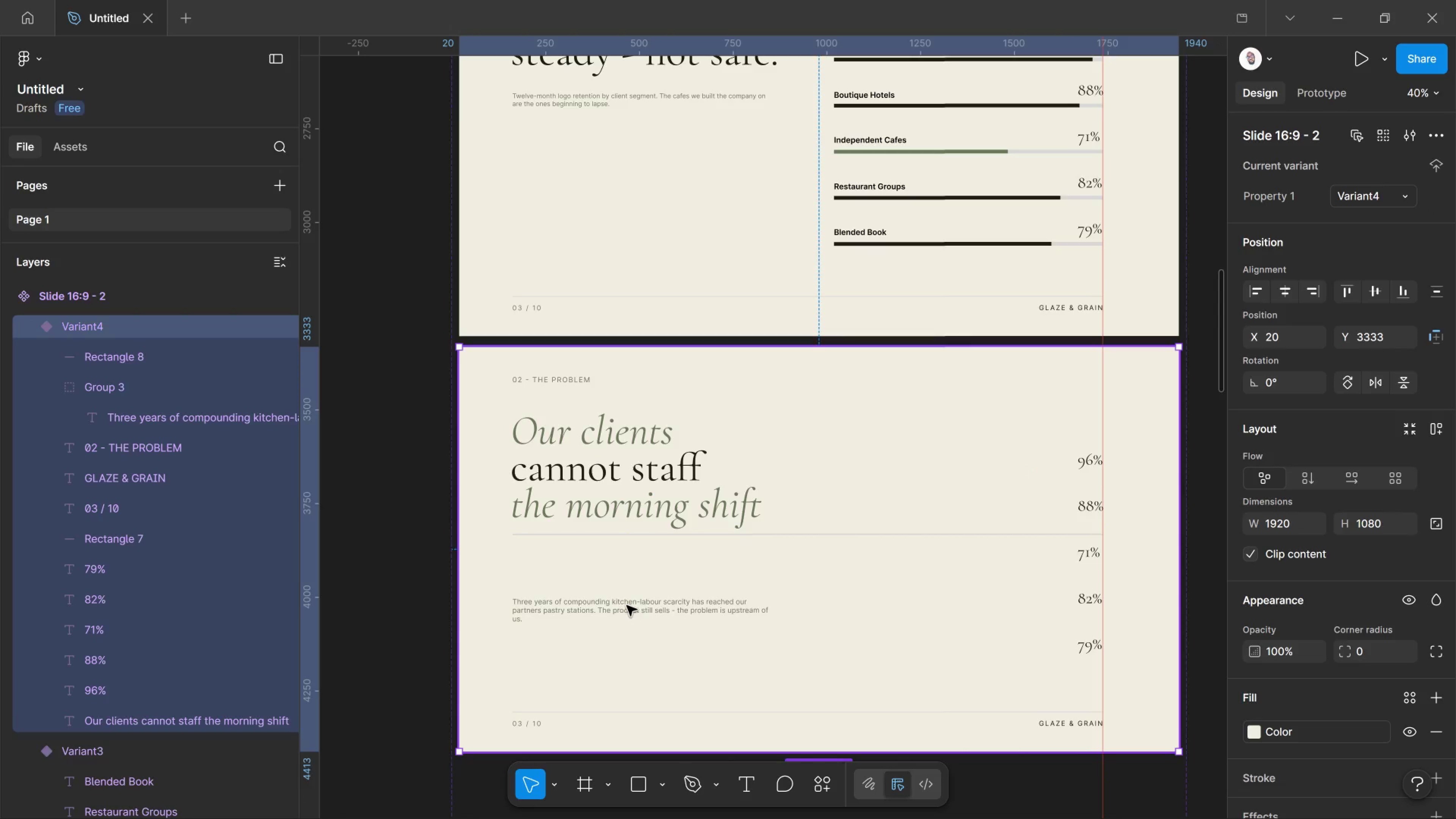 
left_click([627, 606])
 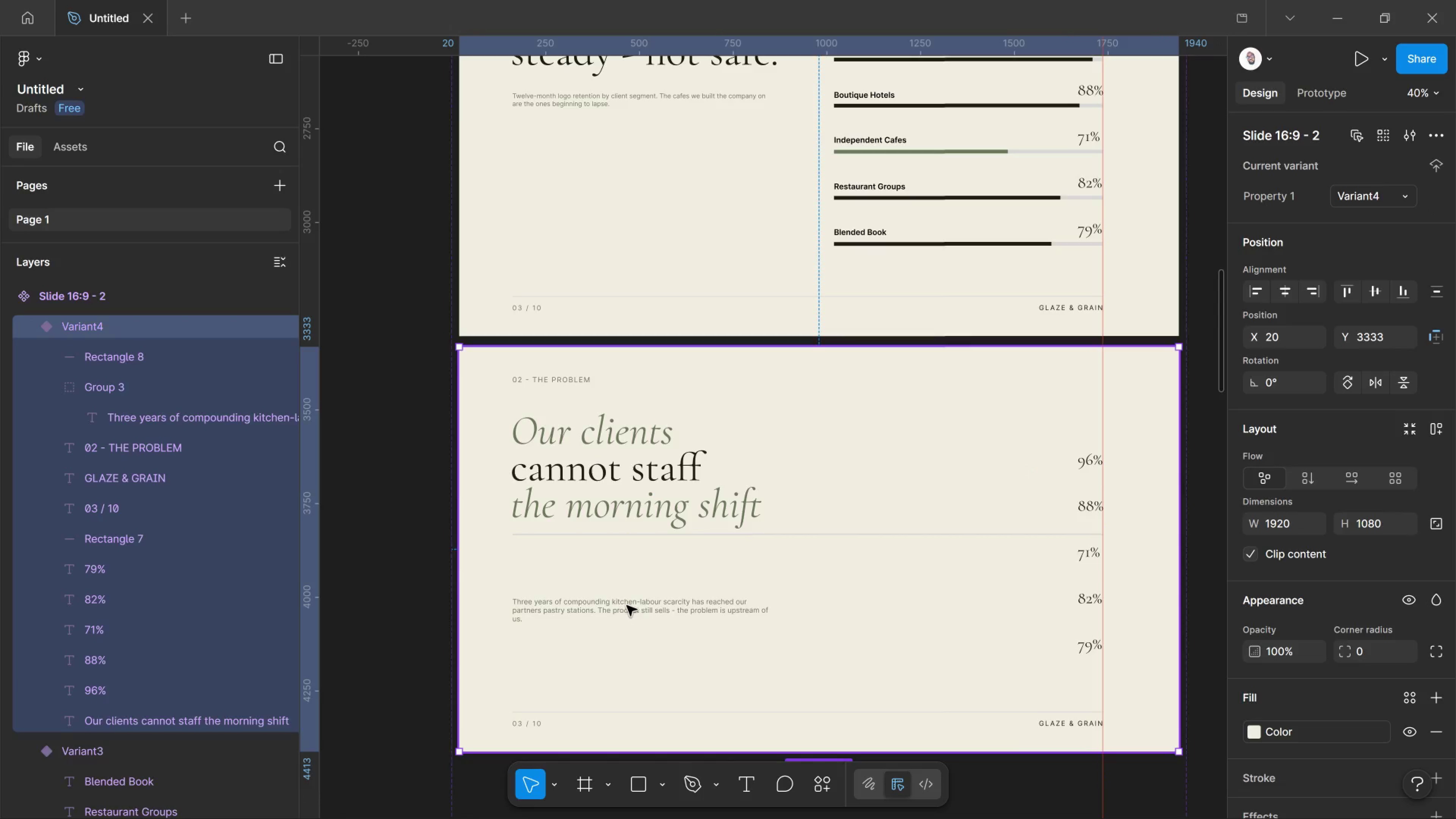 
left_click([627, 606])
 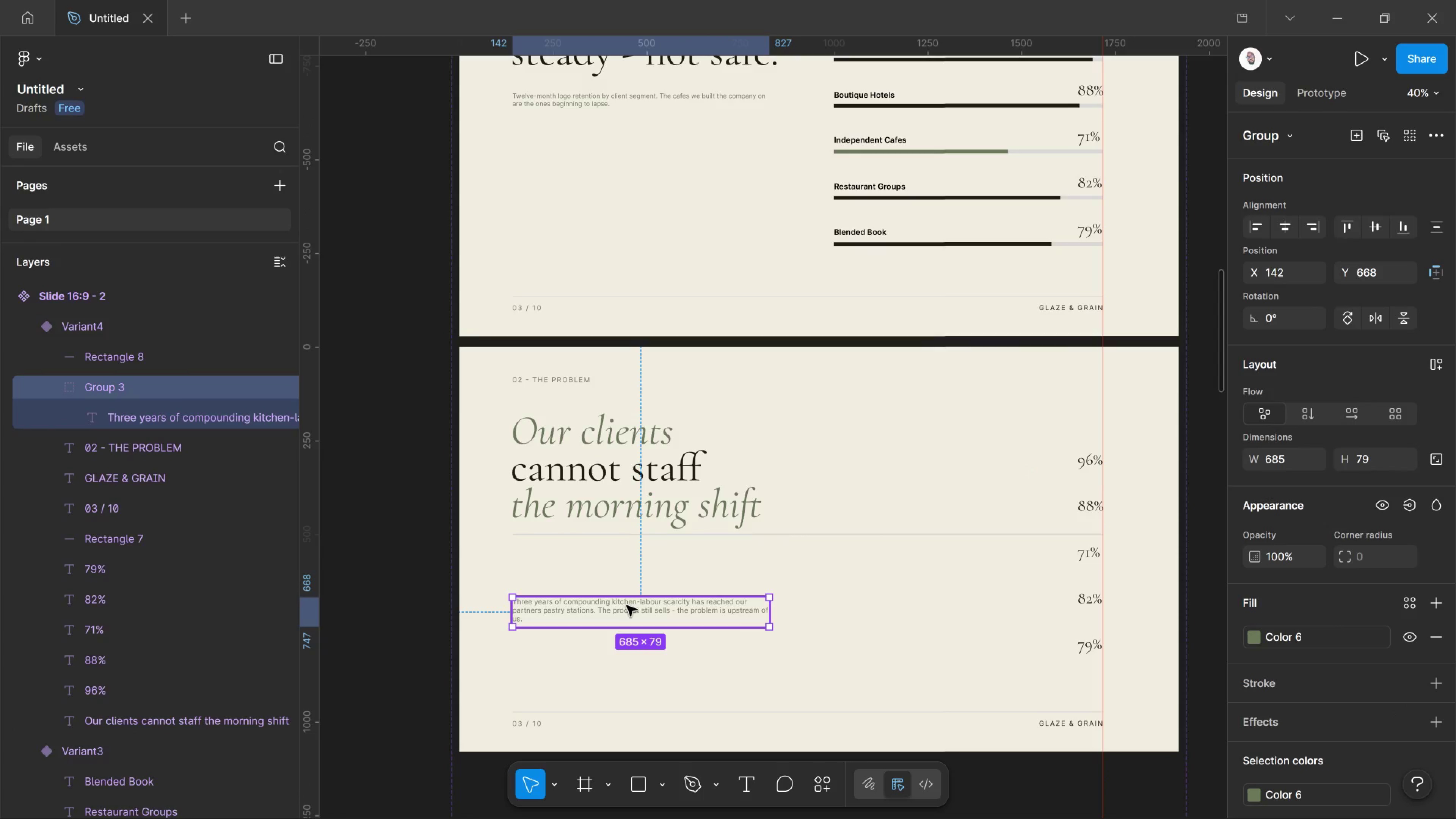 
hold_key(key=AltLeft, duration=2.03)
left_click_drag(start_coordinate=[627, 606], to_coordinate=[935, 482])
 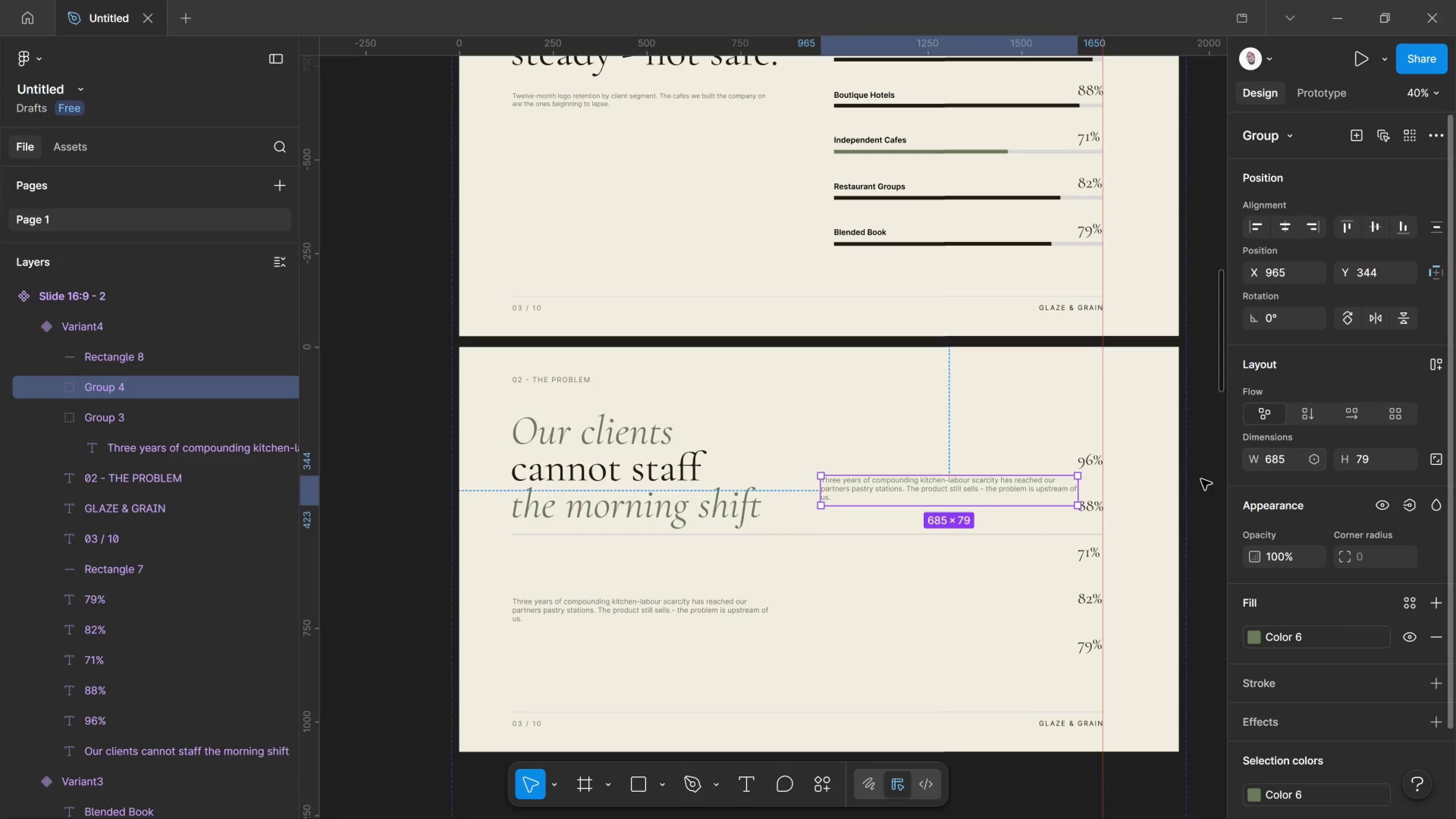 
left_click([1208, 478])
 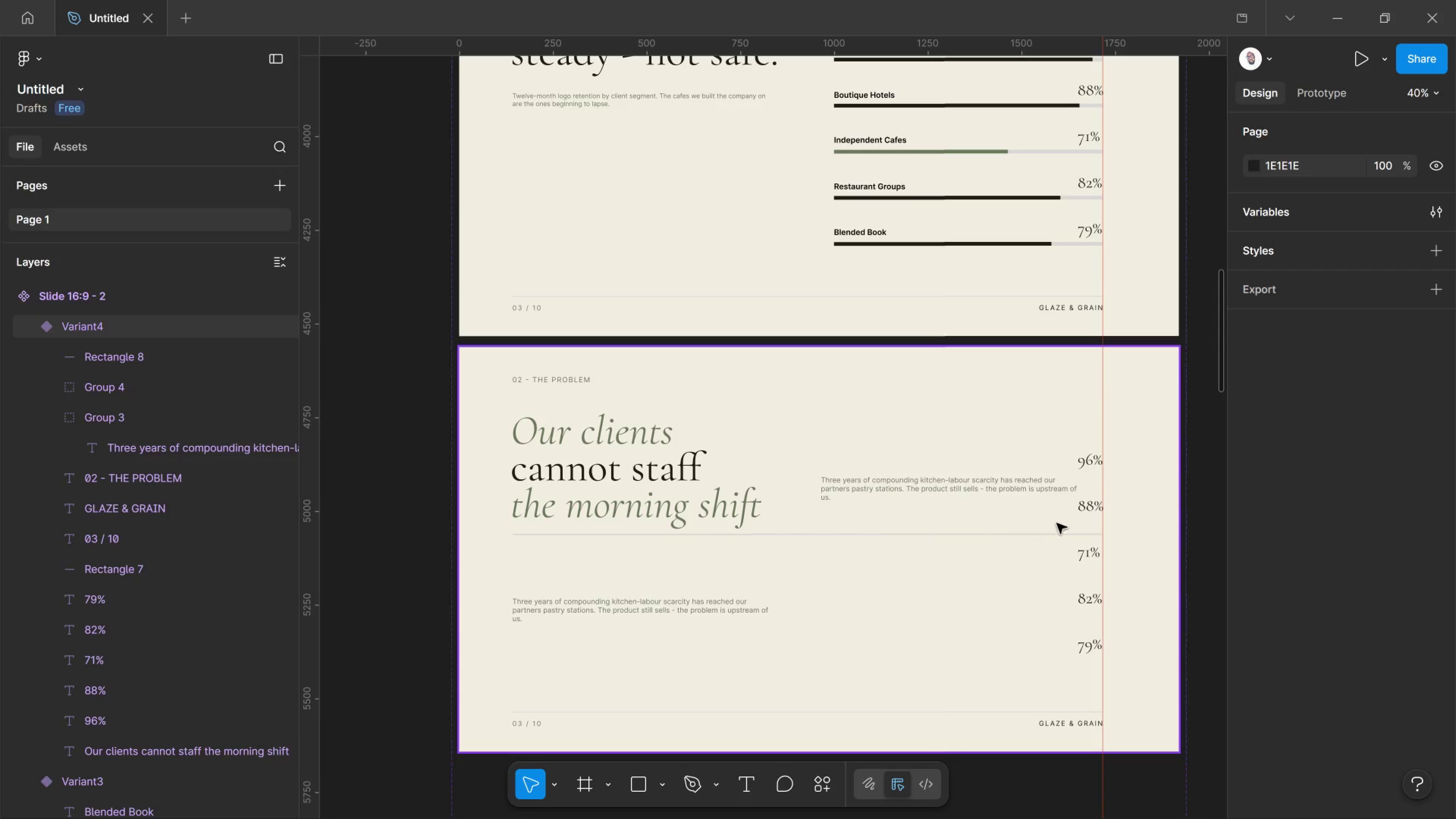 
hold_key(key=ControlLeft, duration=0.97)
left_click([1090, 508])
 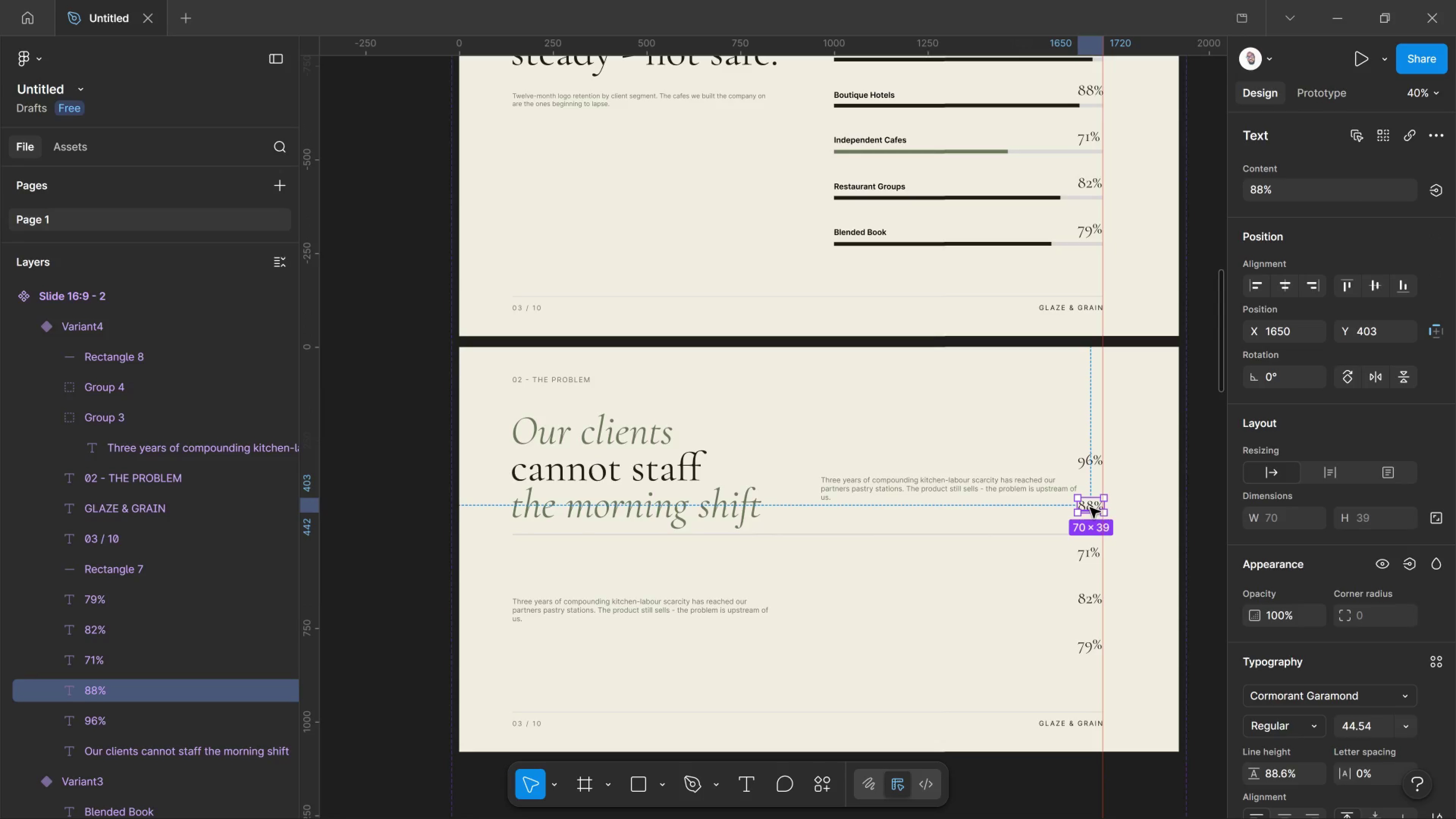 
left_click_drag(start_coordinate=[1090, 508], to_coordinate=[930, 413])
 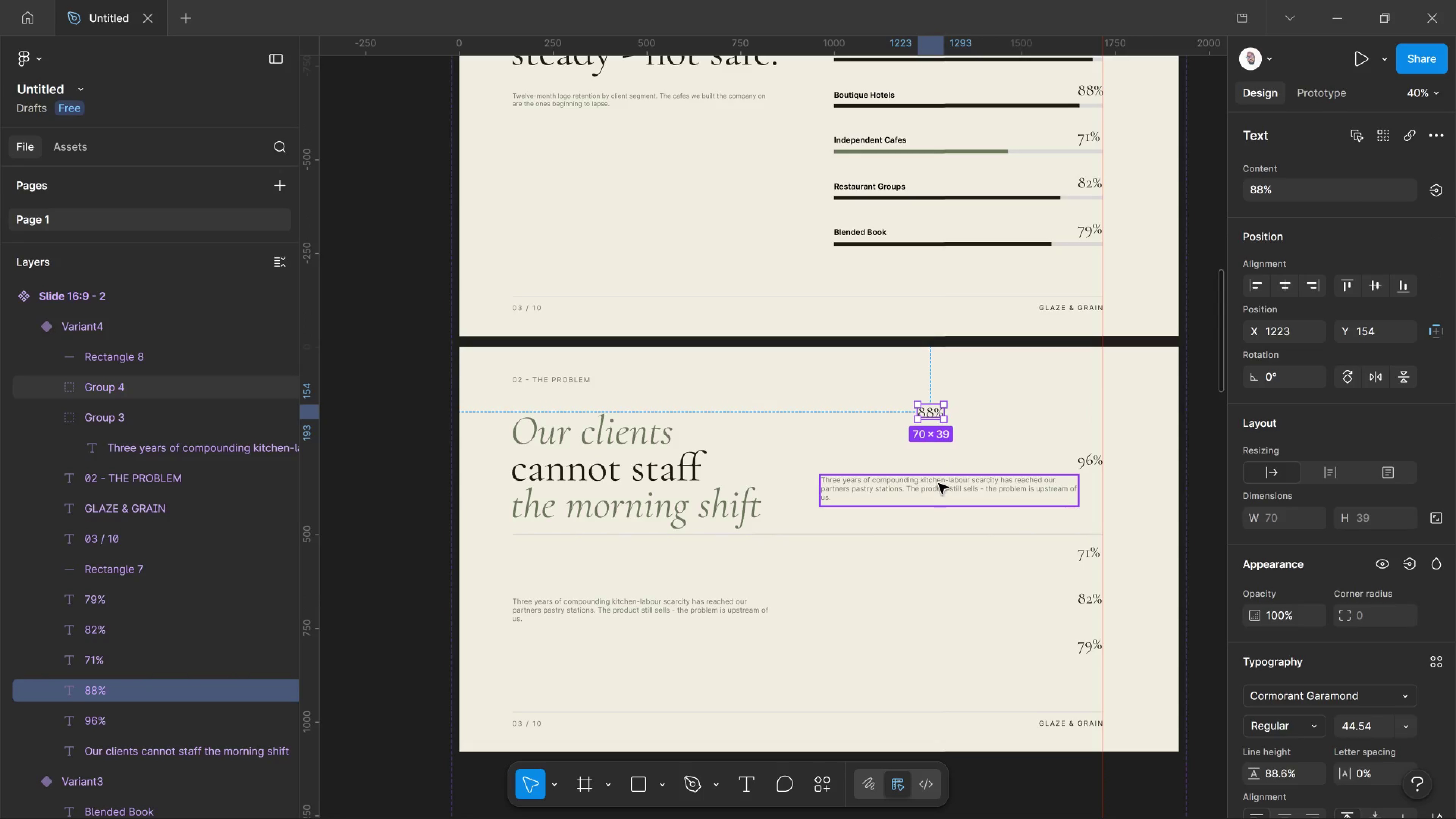 
left_click_drag(start_coordinate=[938, 483], to_coordinate=[966, 488])
 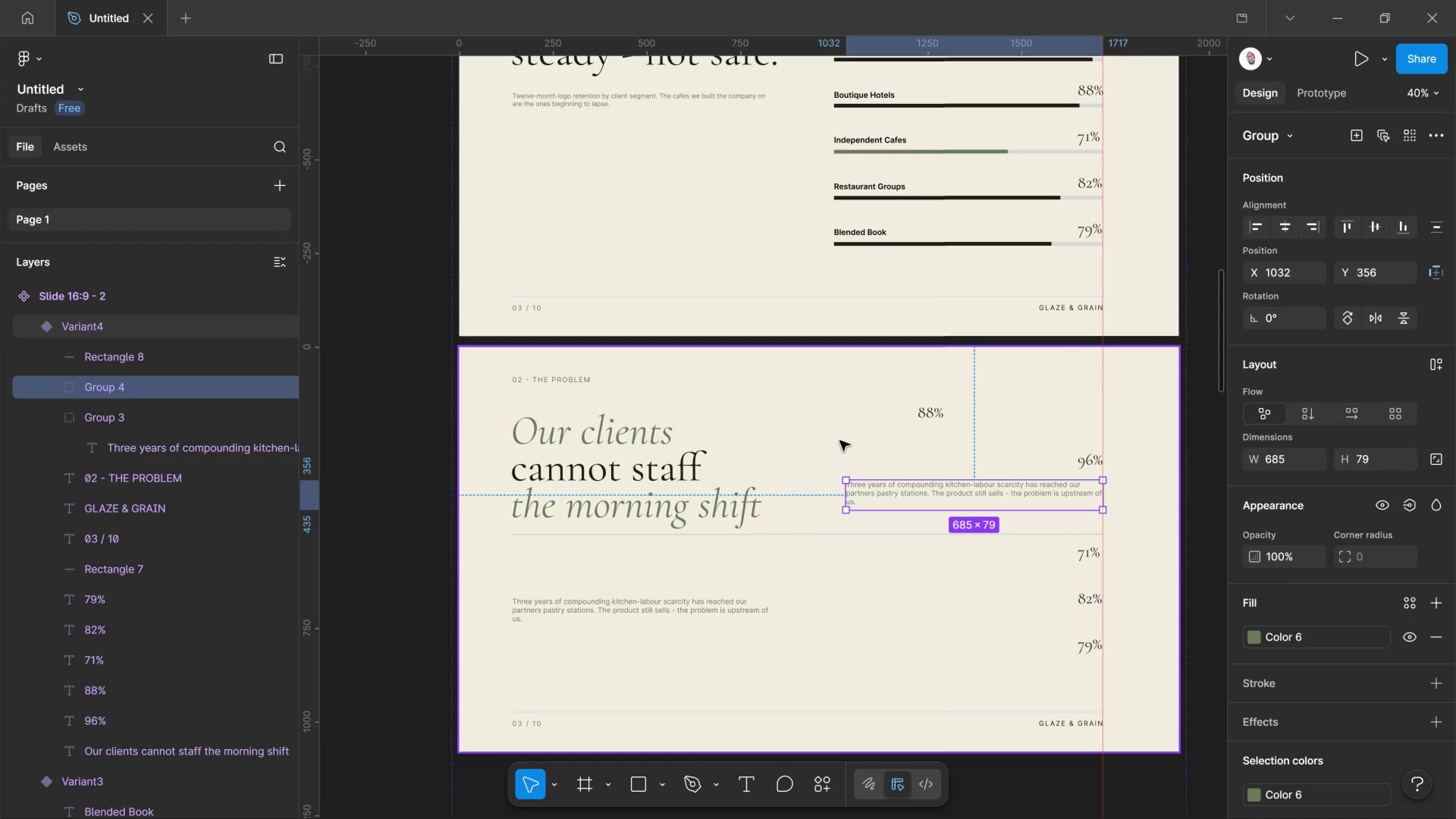 
wait(9.7)
 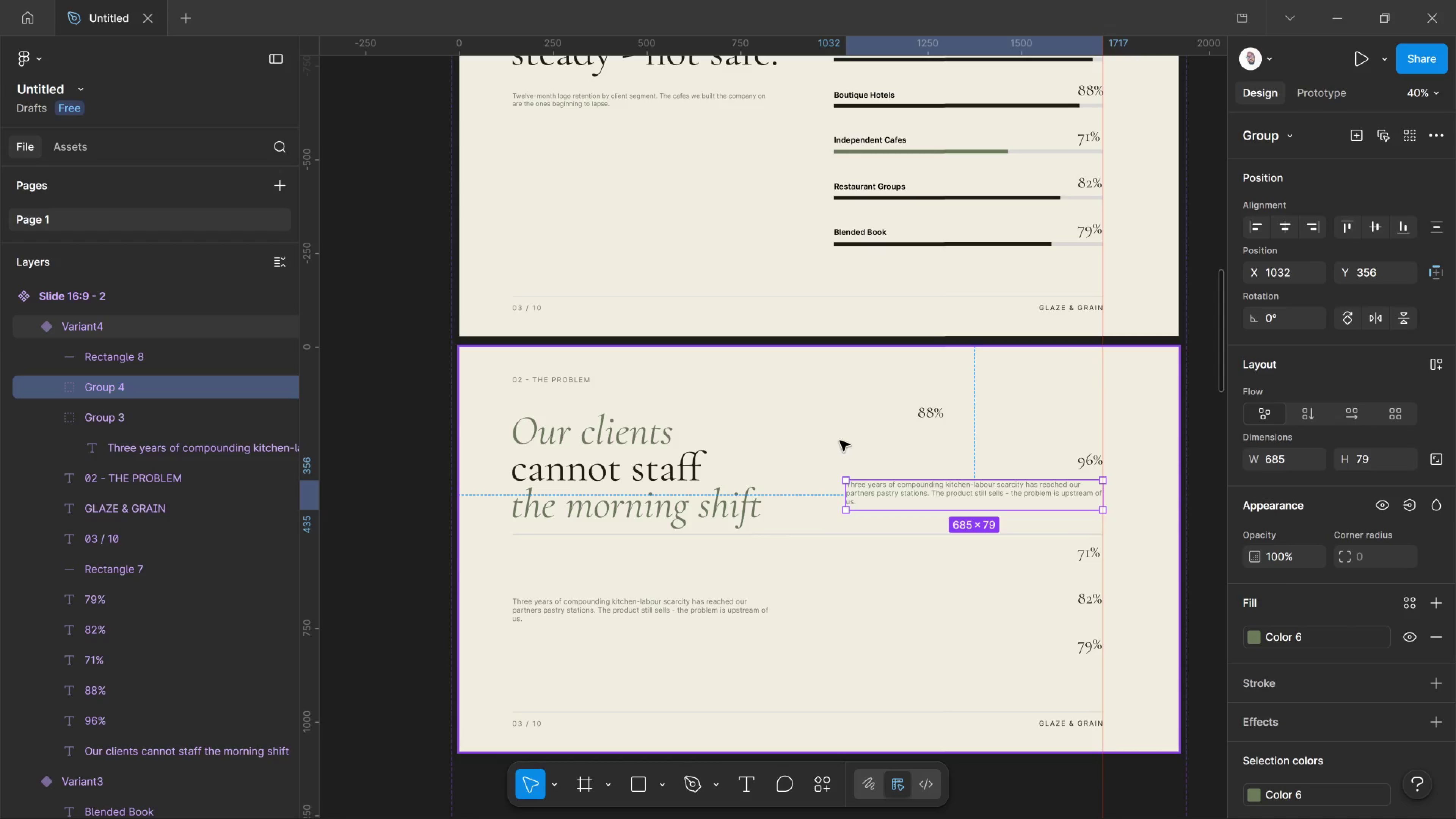 
double_click([876, 489])
 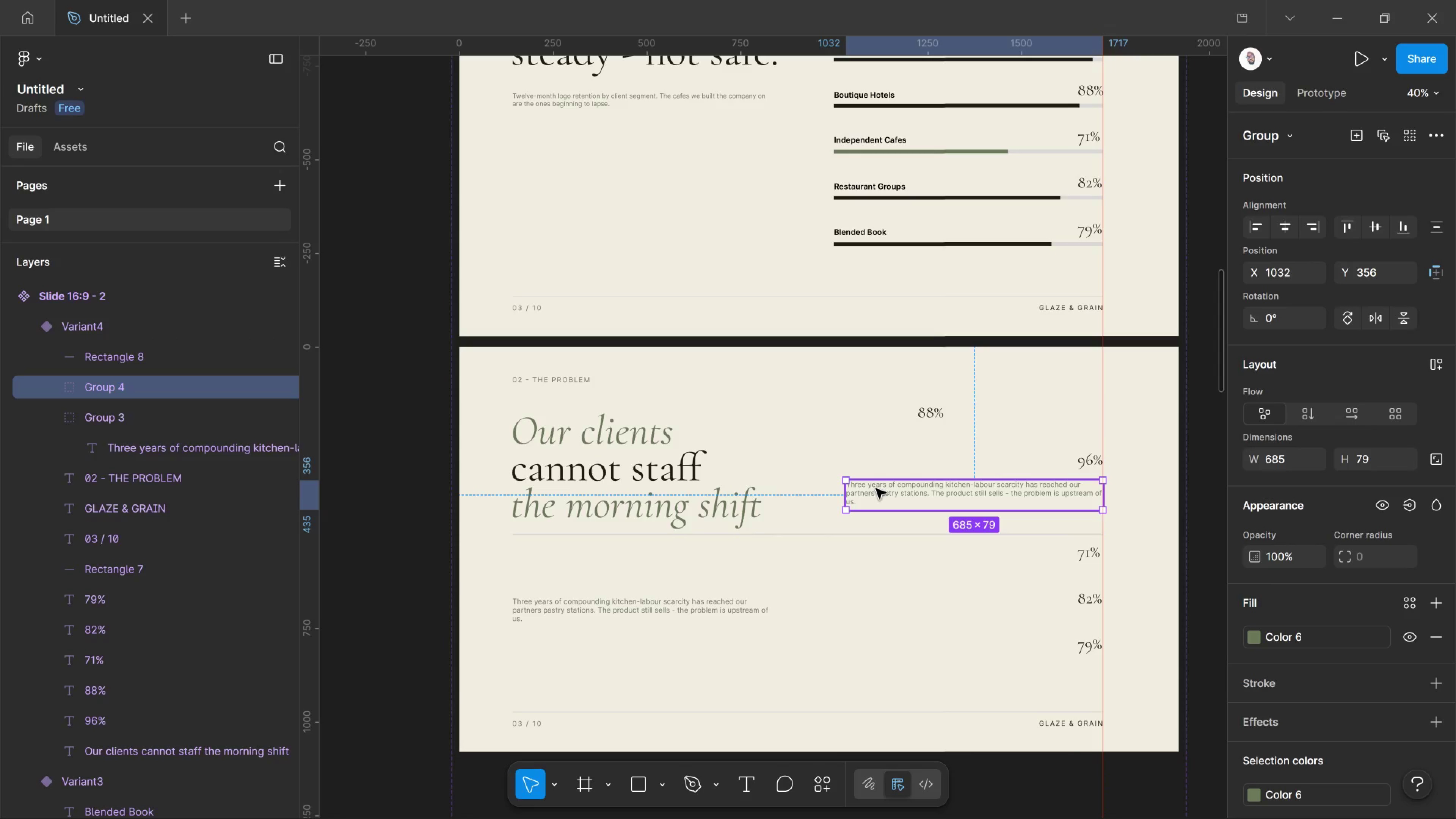 
double_click([876, 489])
 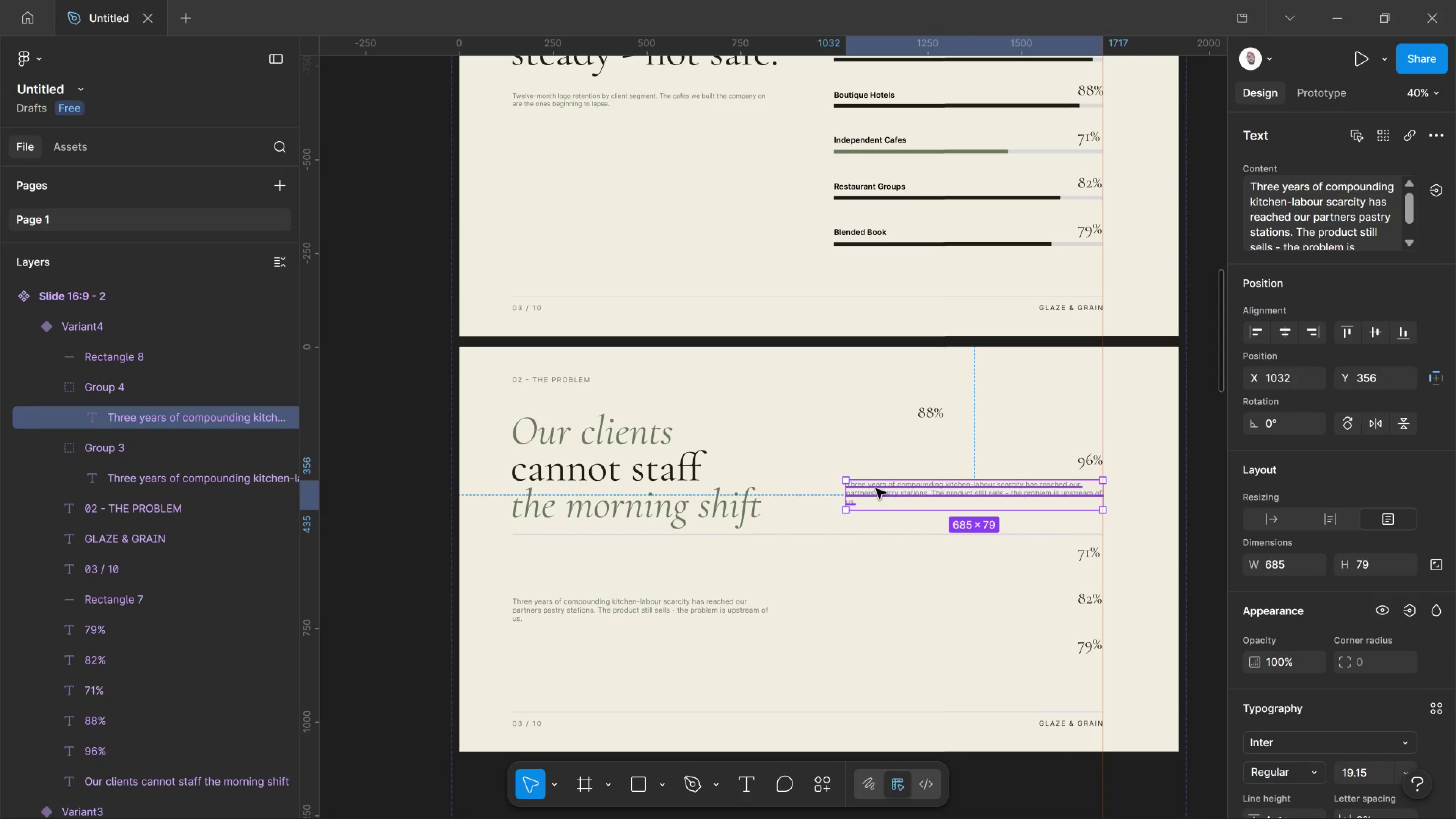 
left_click_drag(start_coordinate=[876, 489], to_coordinate=[880, 489])
 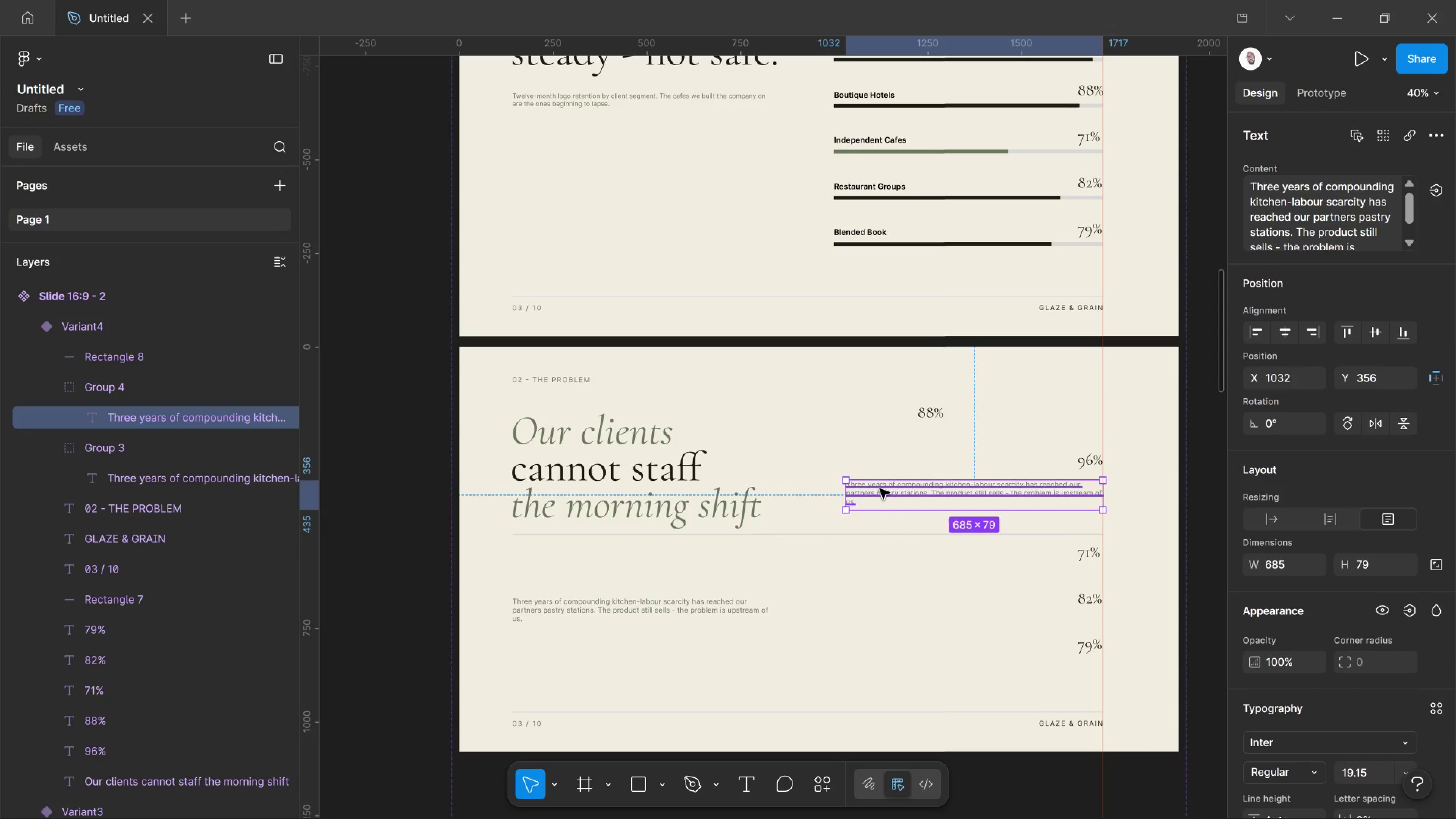 
double_click([880, 489])
 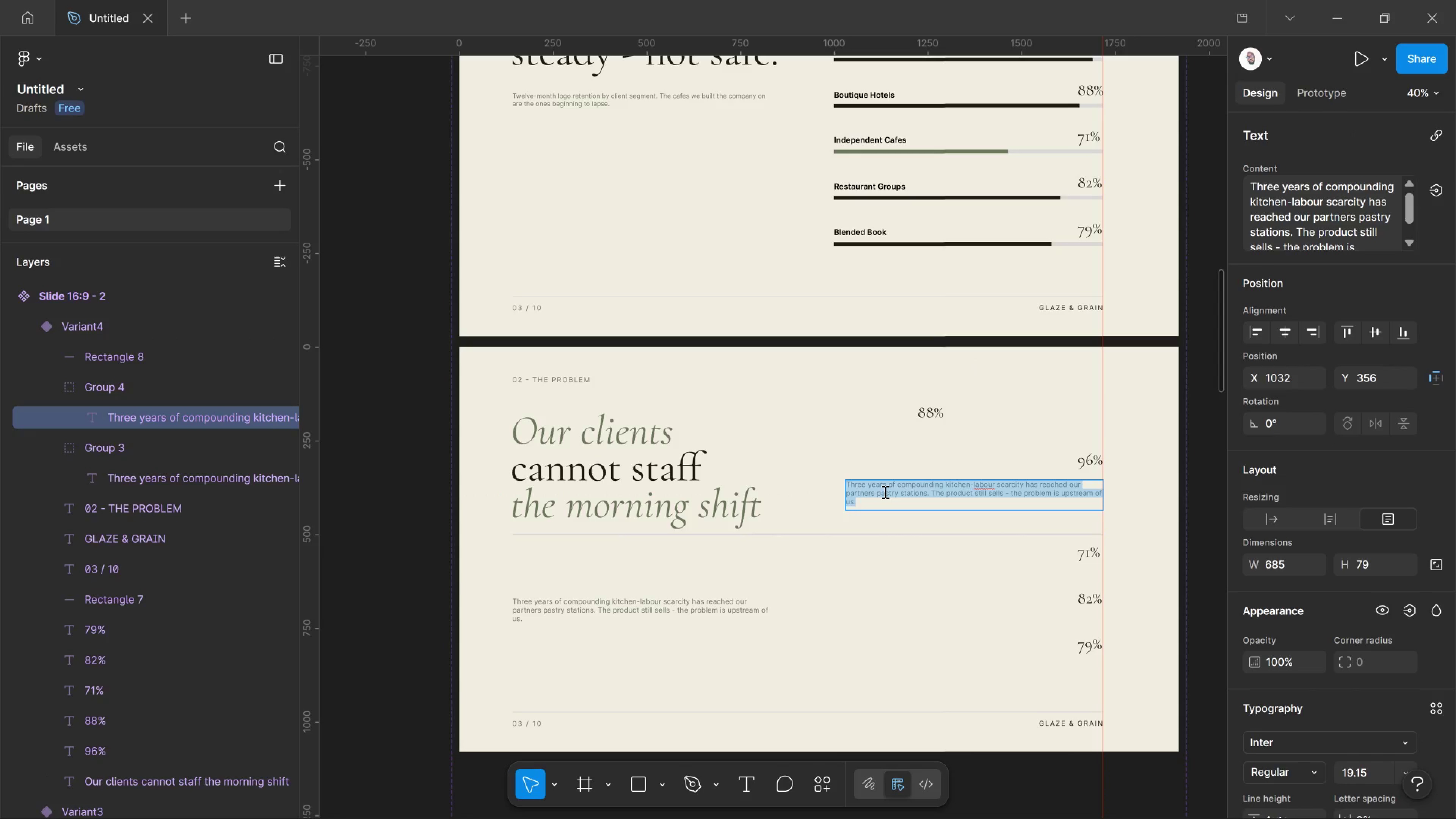 
type(of partner kitchen report unfilled overnight pastry positions for more than 90 days.)
 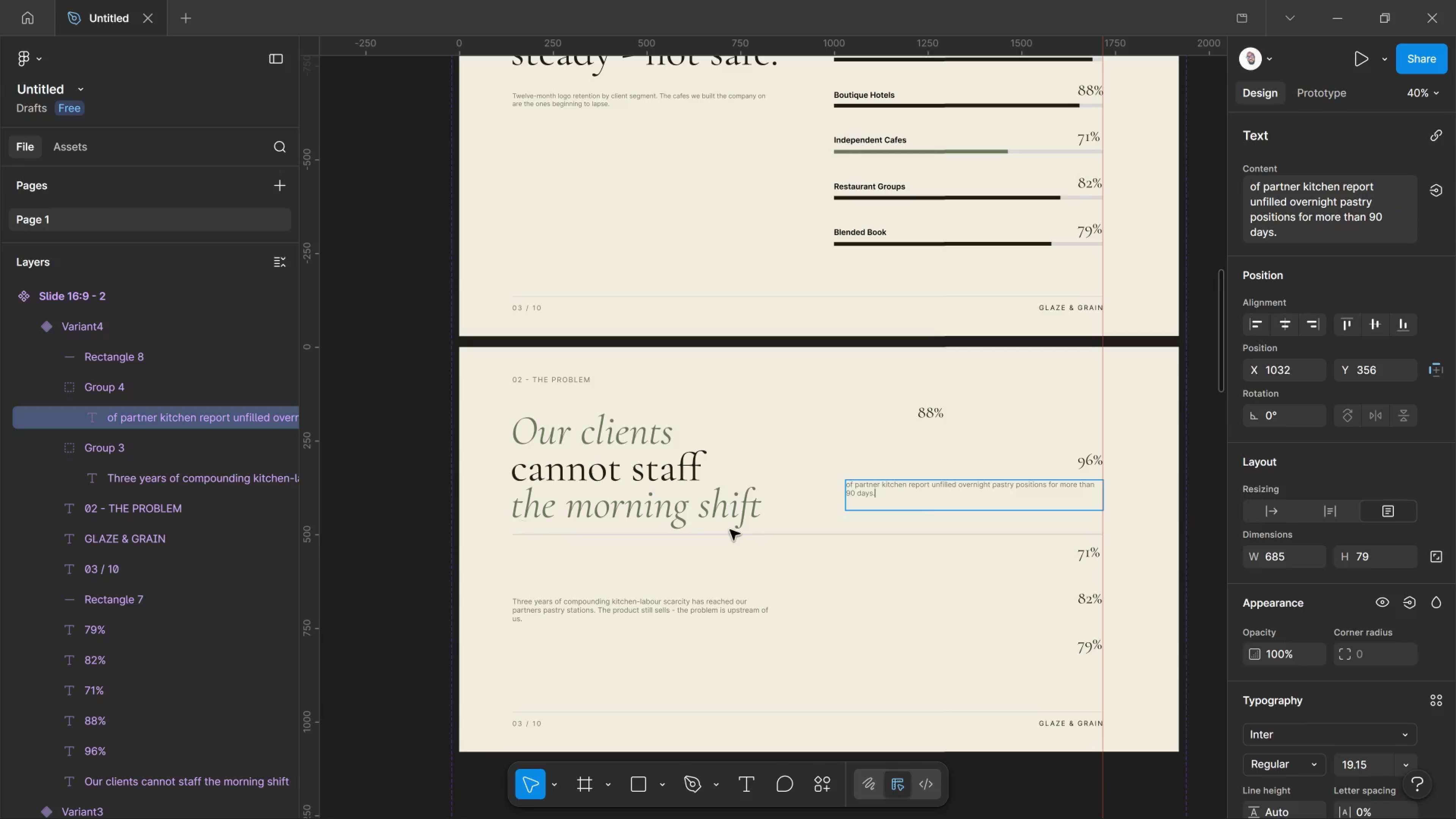 
left_click([760, 552])
 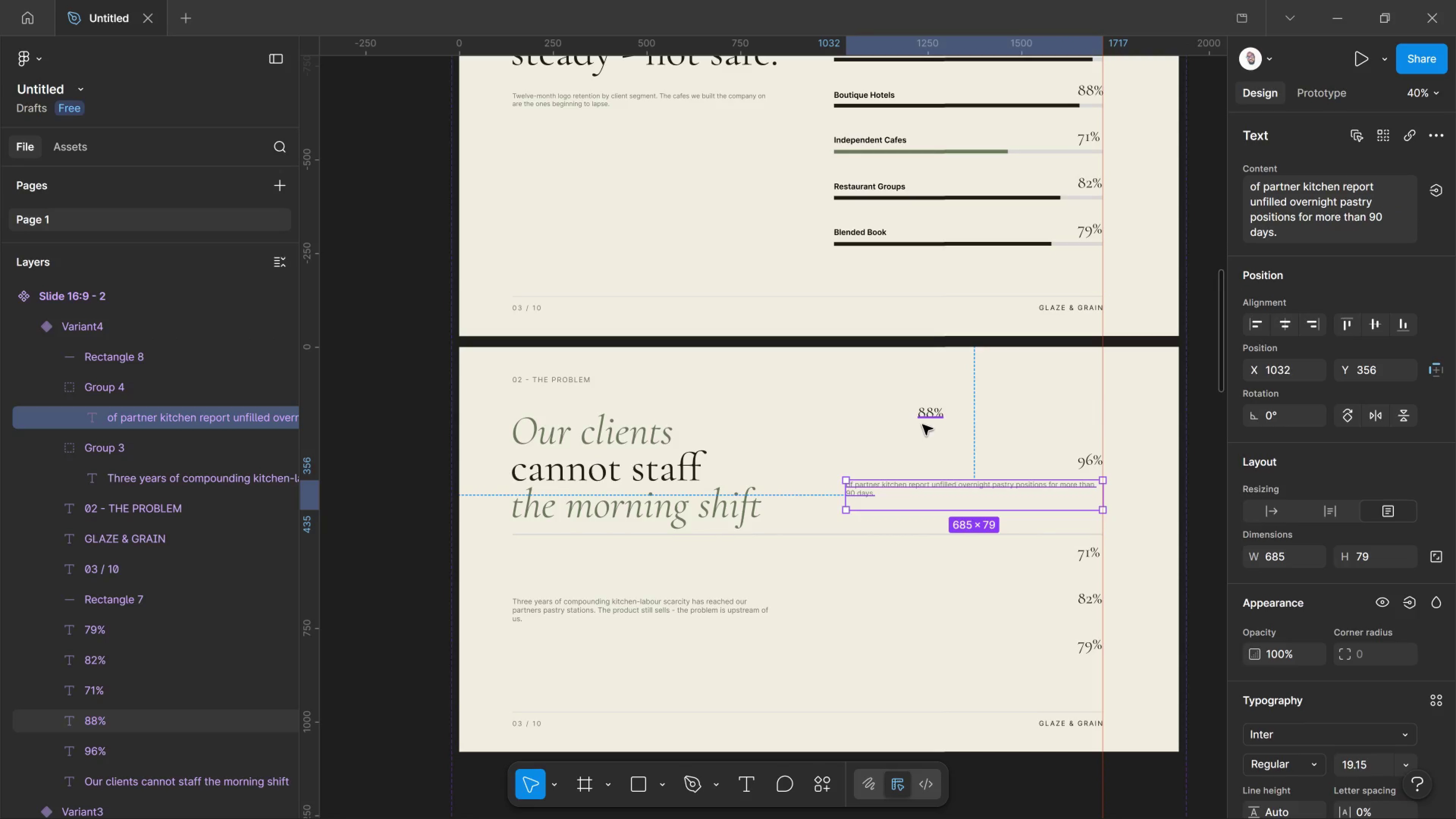 
double_click([923, 423])
 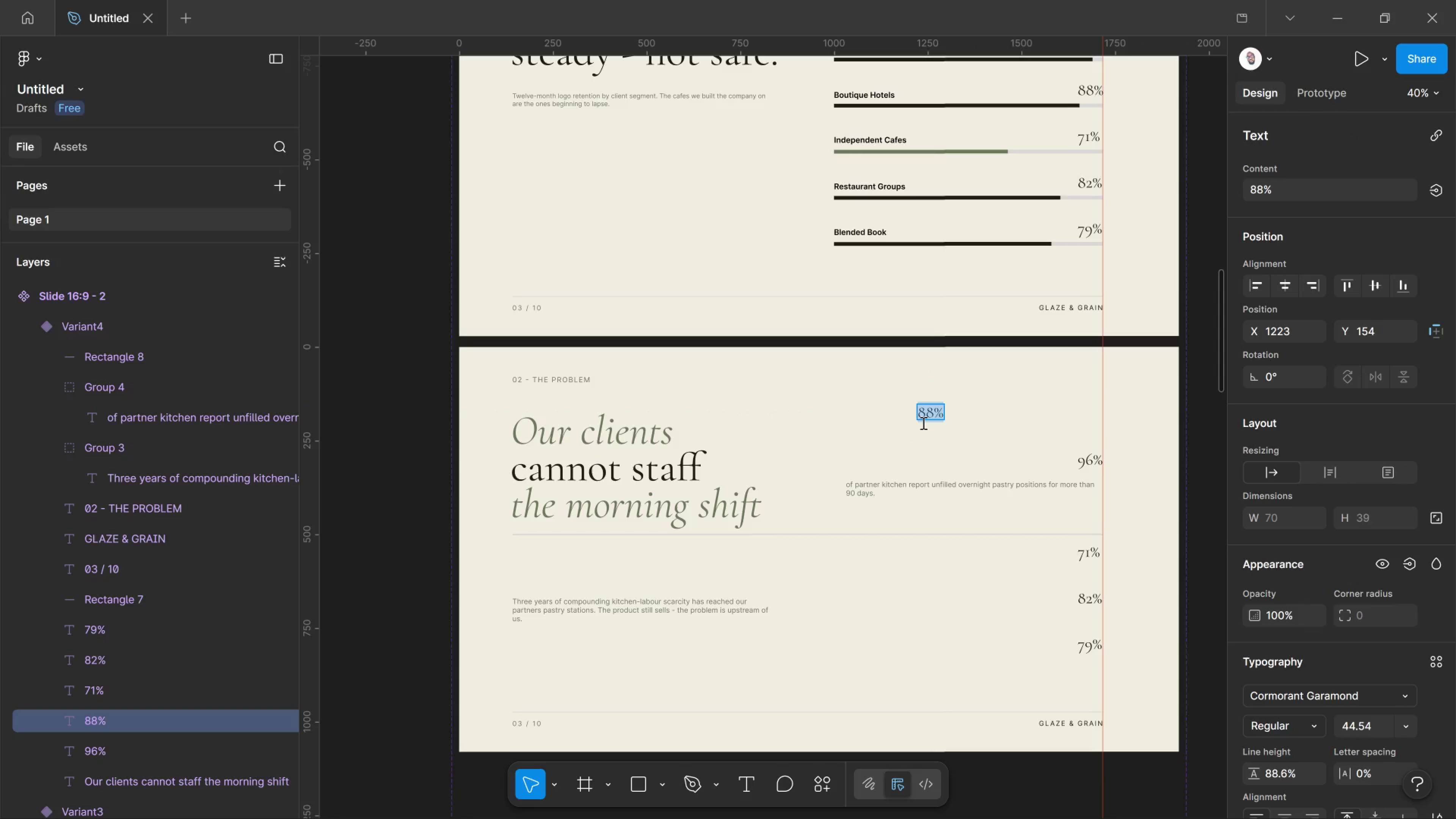 
type(68%)
 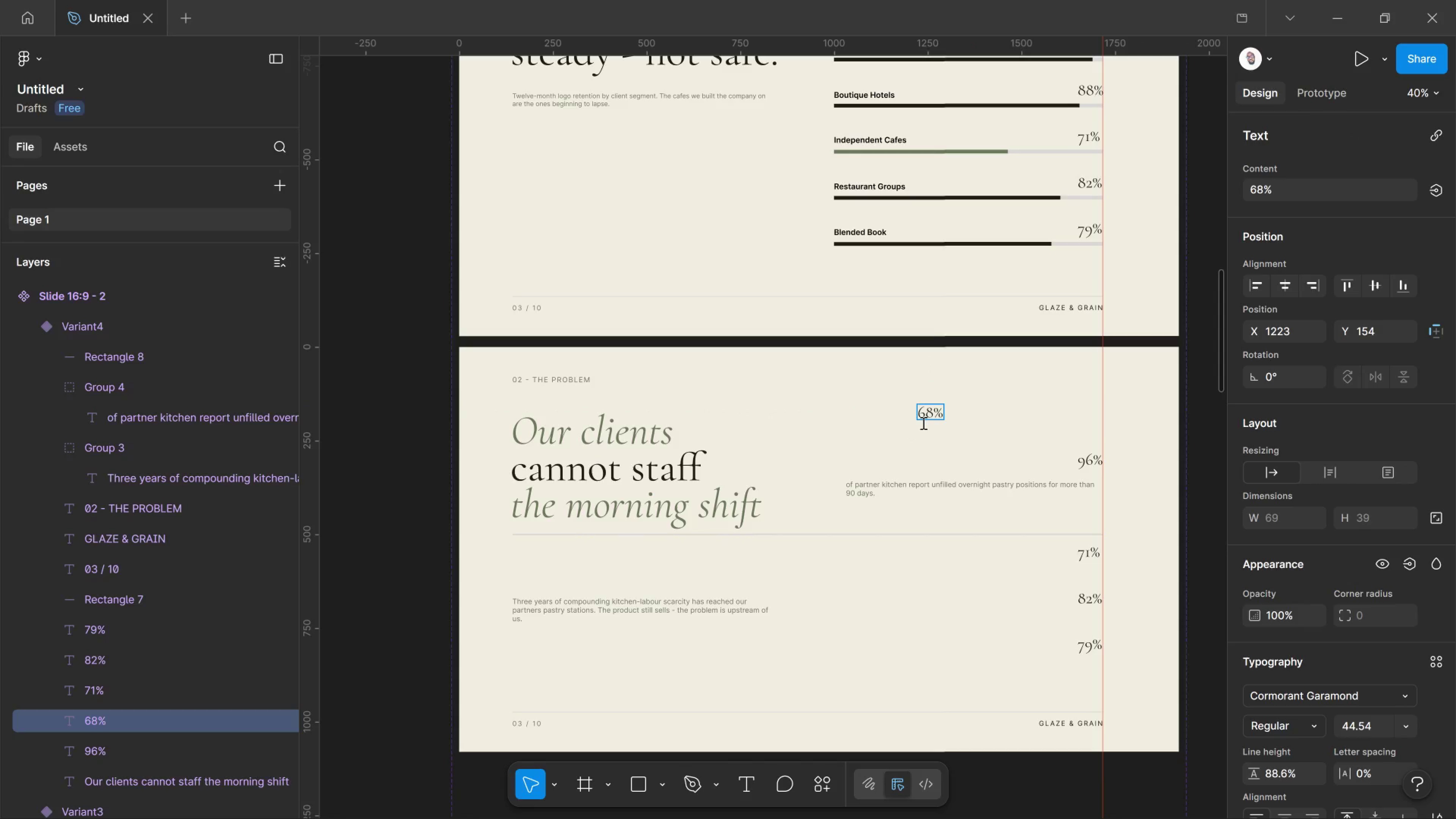 
key(Control+A)
 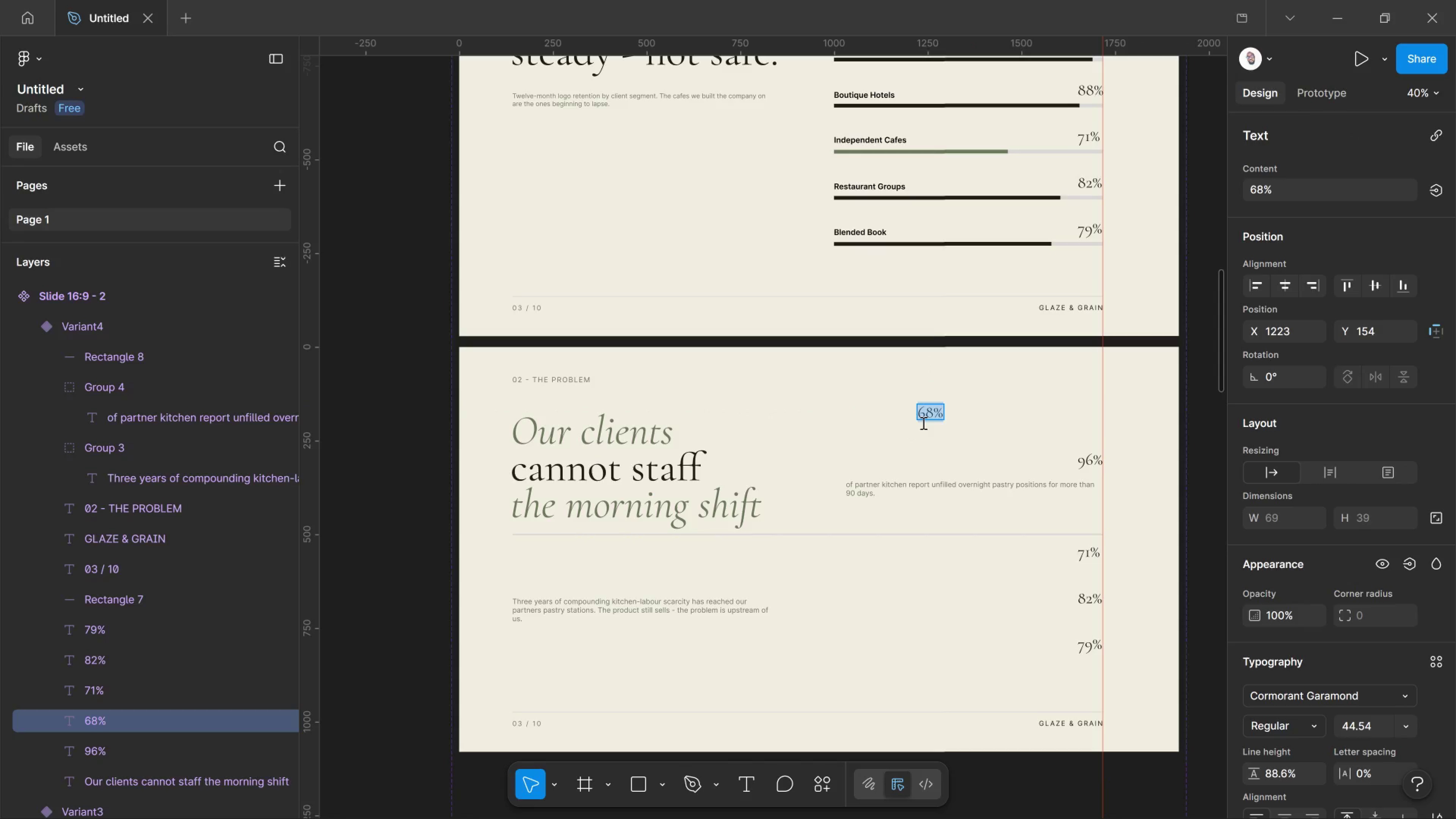 
hold_key(key=Period, duration=1.51)
 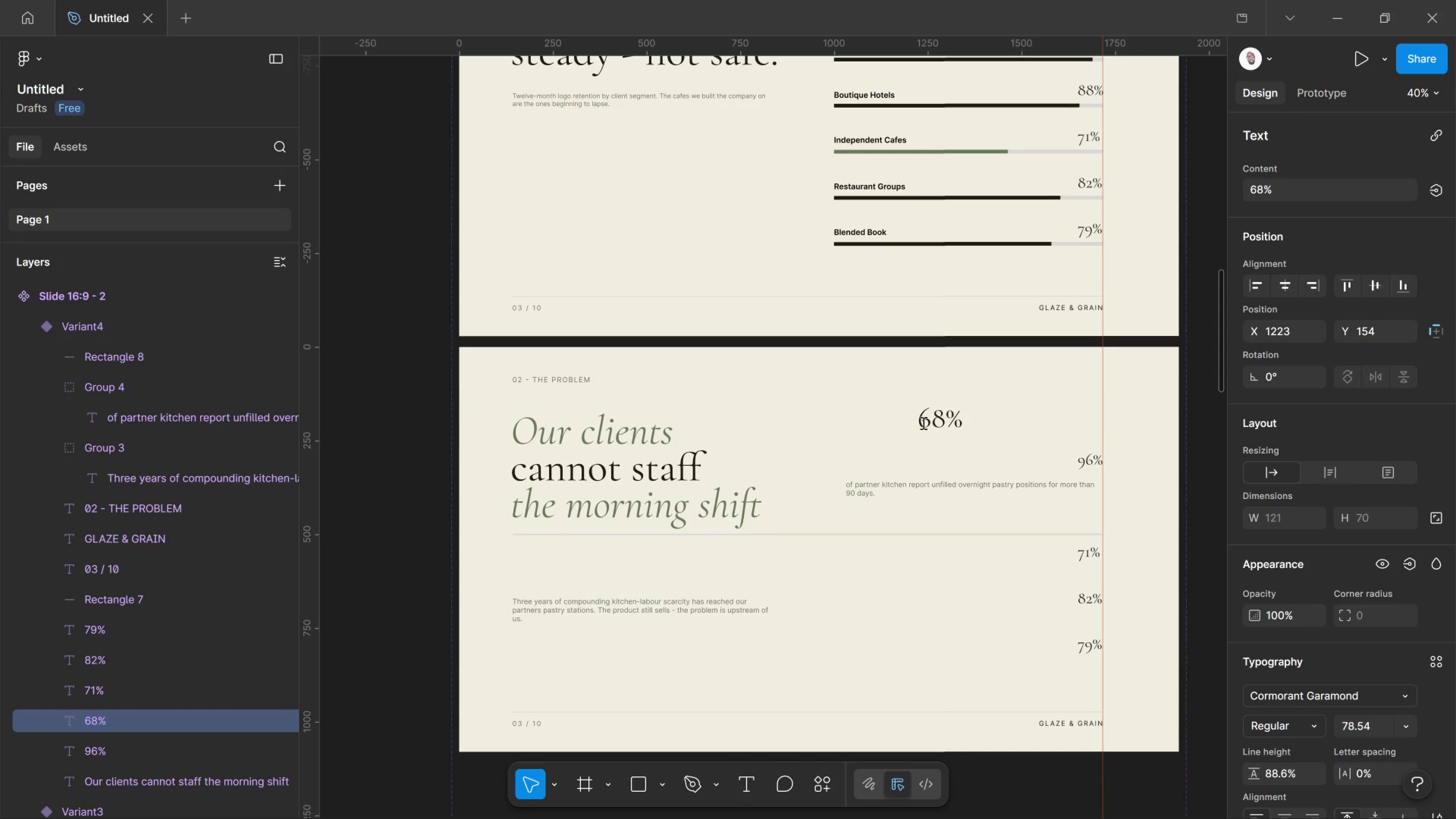 
key(Control+Shift+Period)
 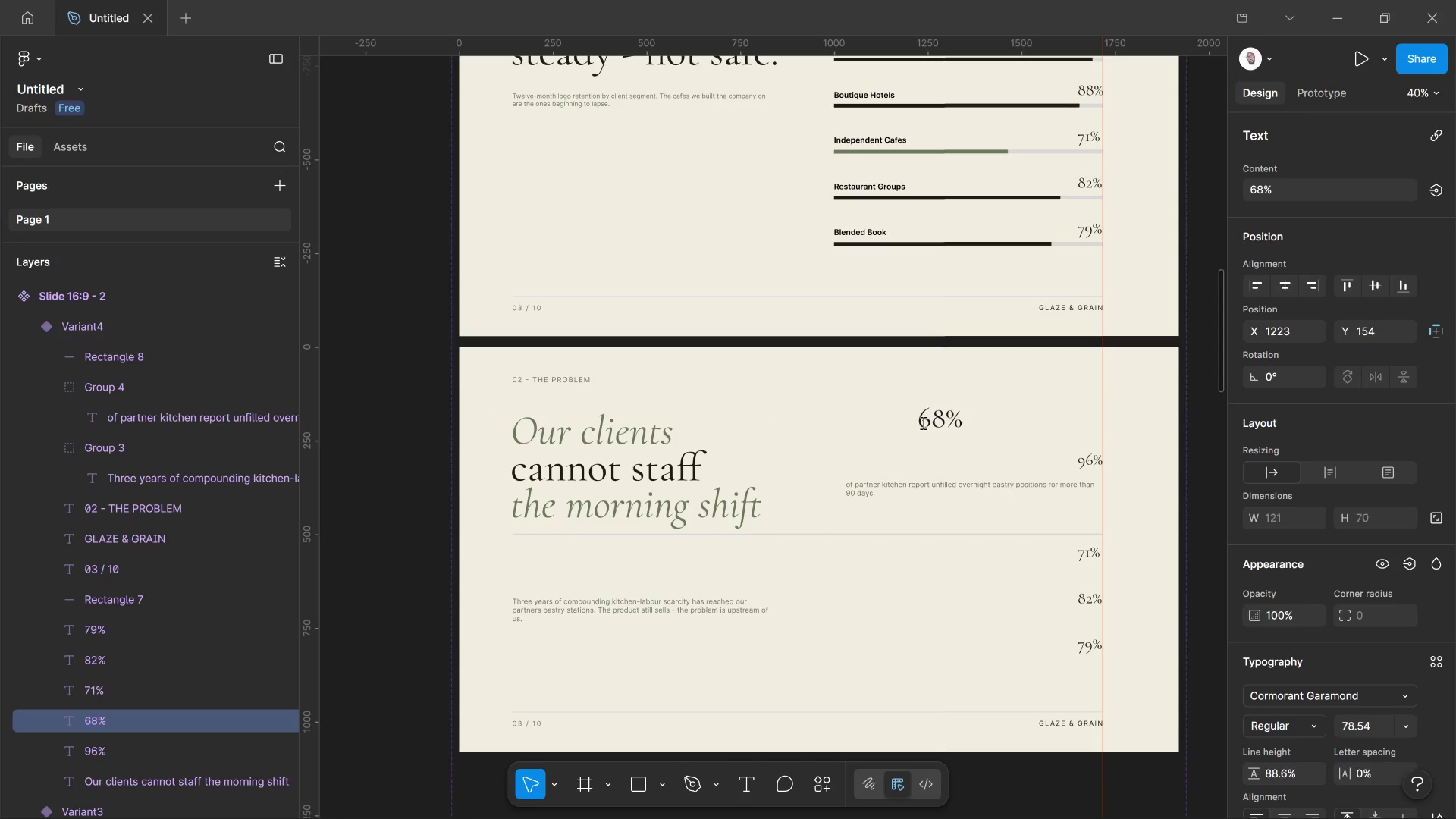 
key(Control+Shift+Period)
 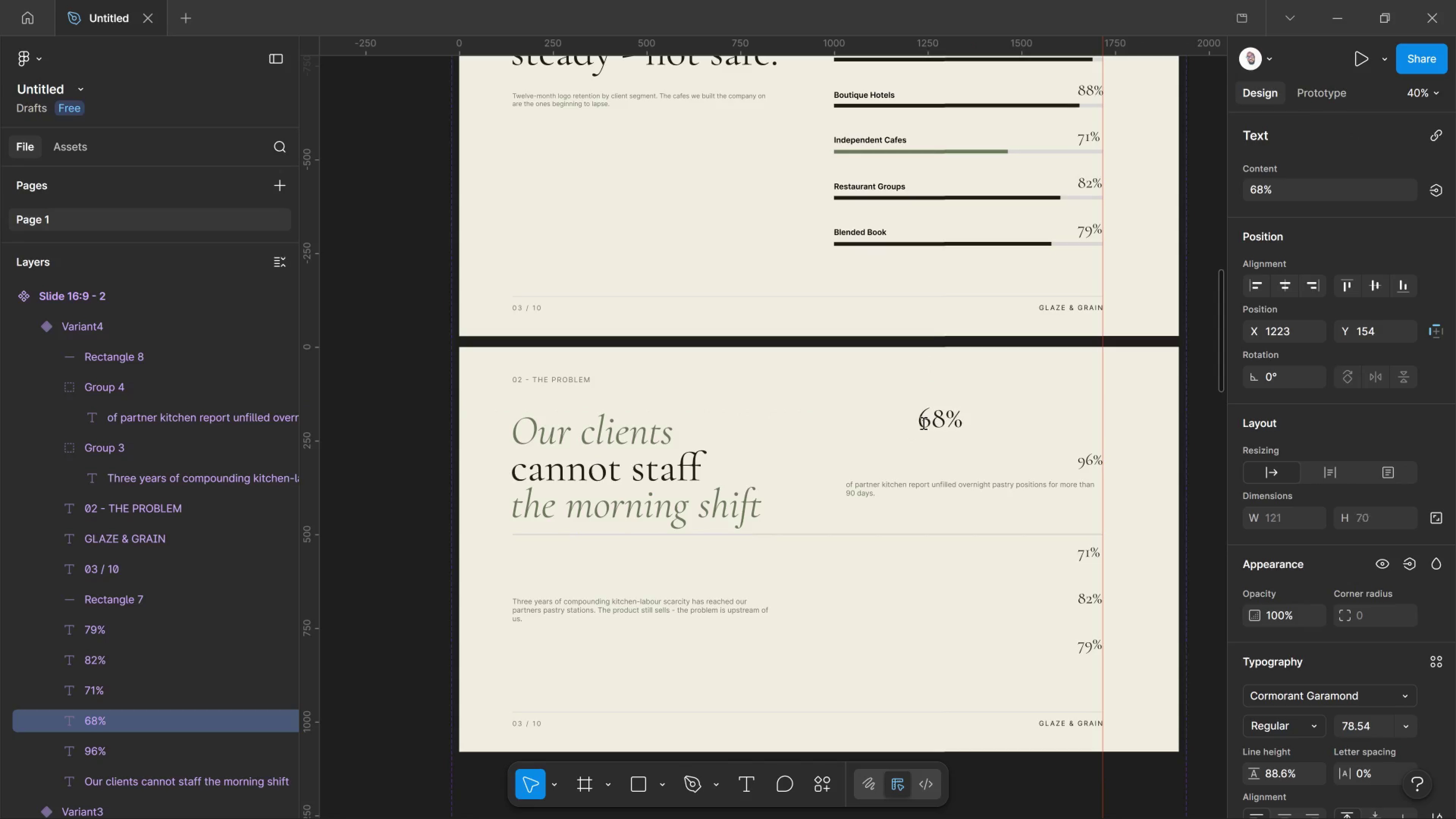 
key(Control+Shift+Period)
 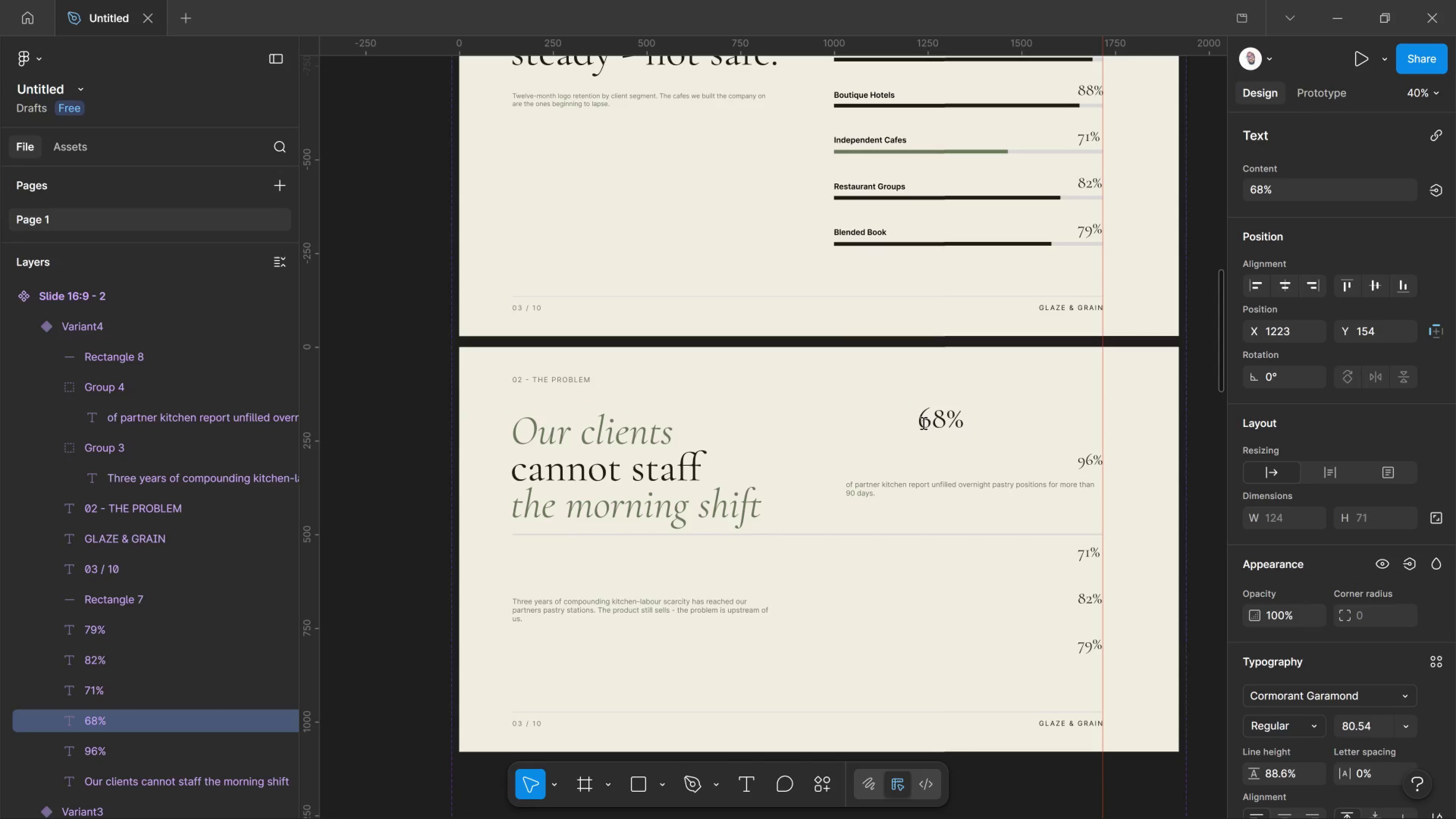 
key(Control+Shift+Period)
 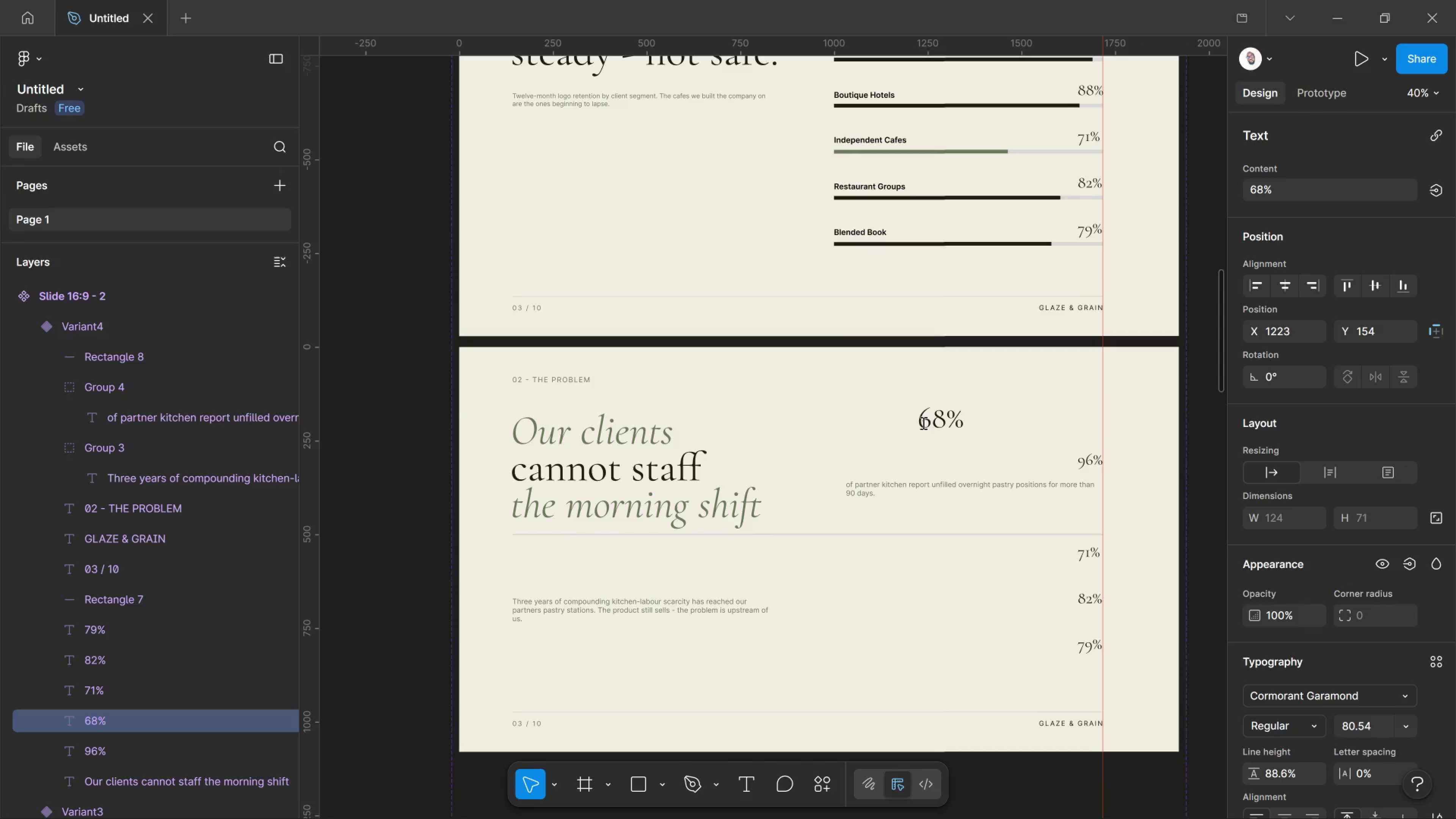 
key(Control+Shift+Period)
 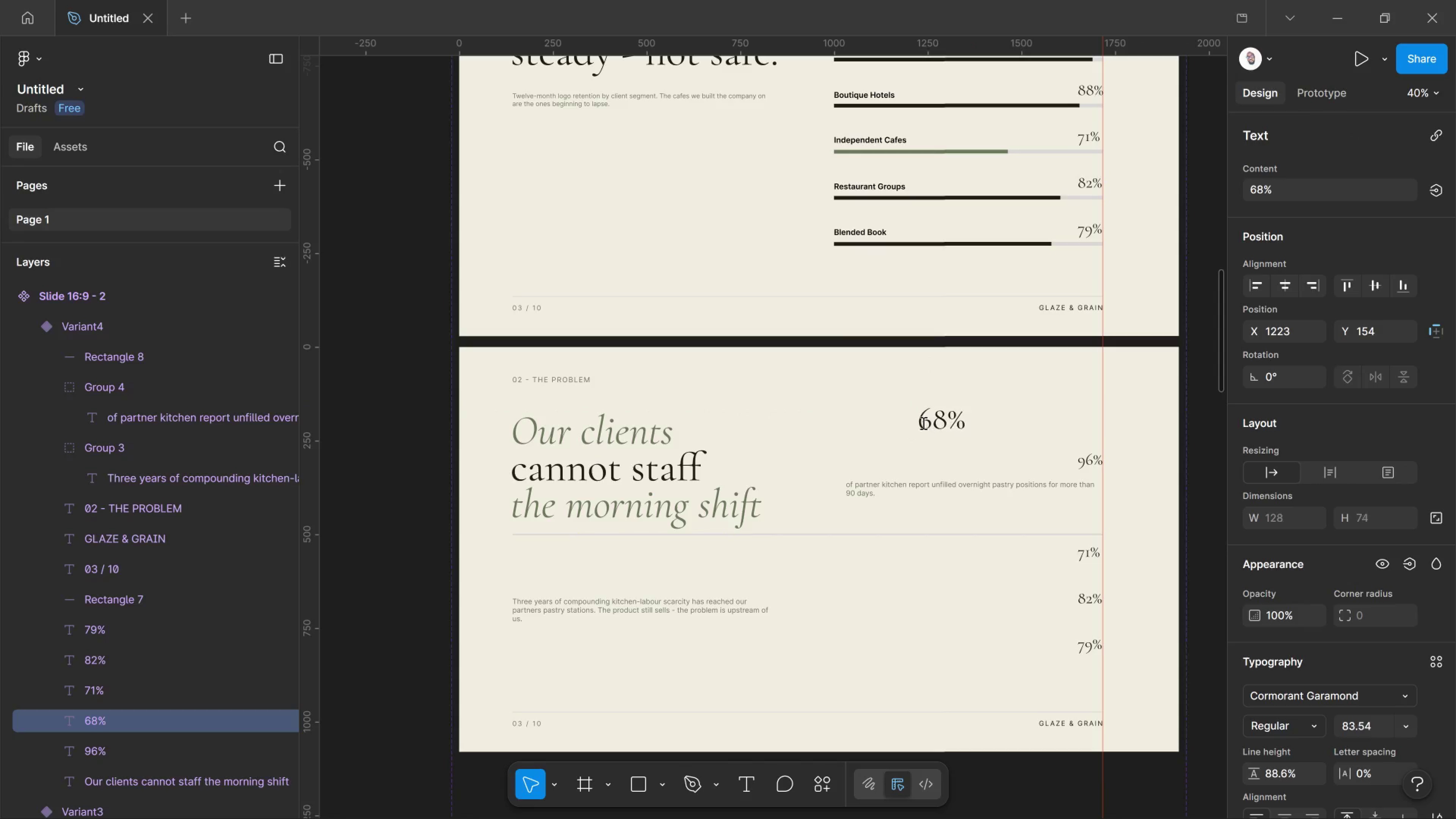 
key(Control+Shift+Period)
 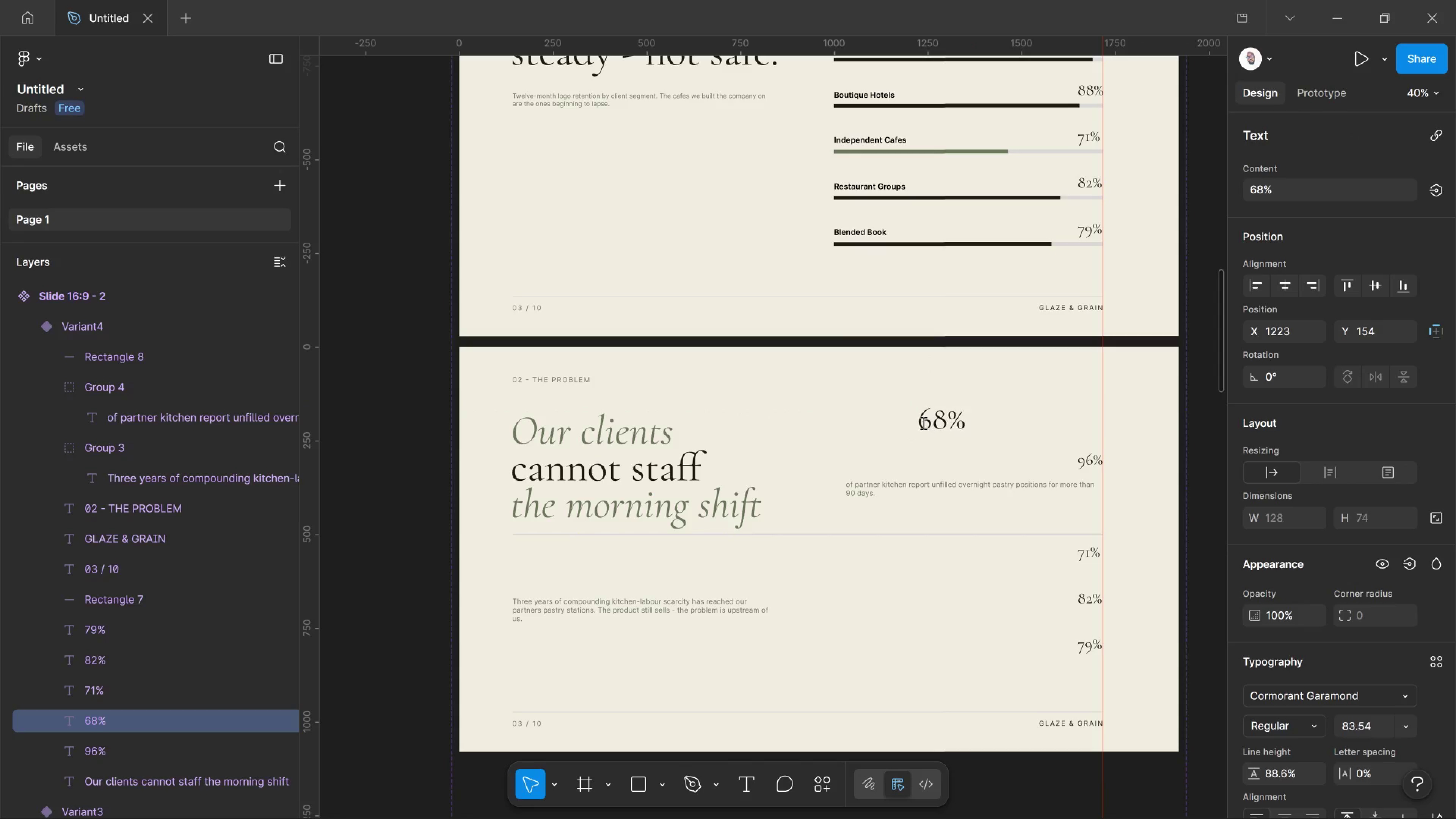 
key(Control+Shift+Period)
 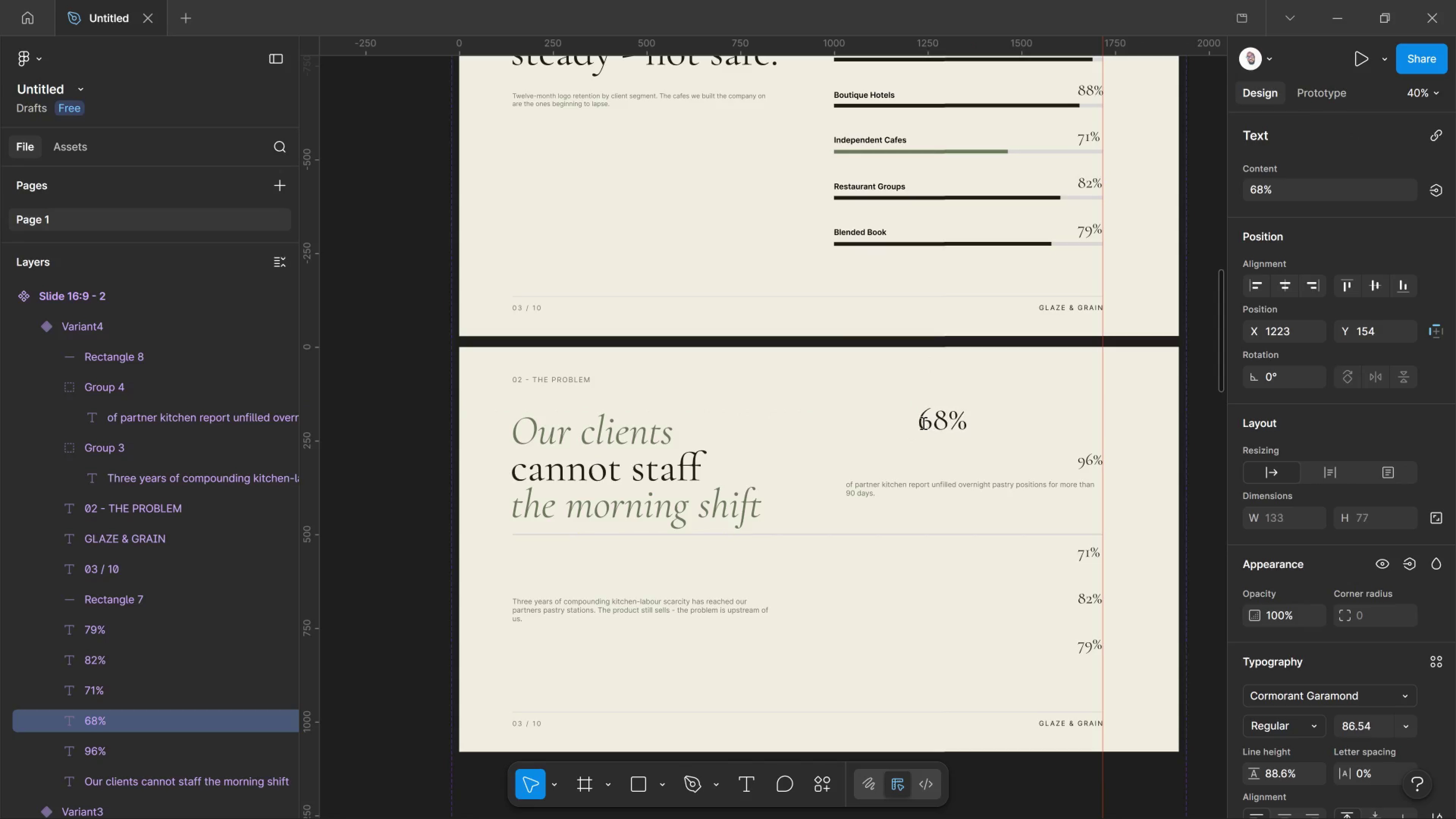 
key(Control+Shift+Period)
 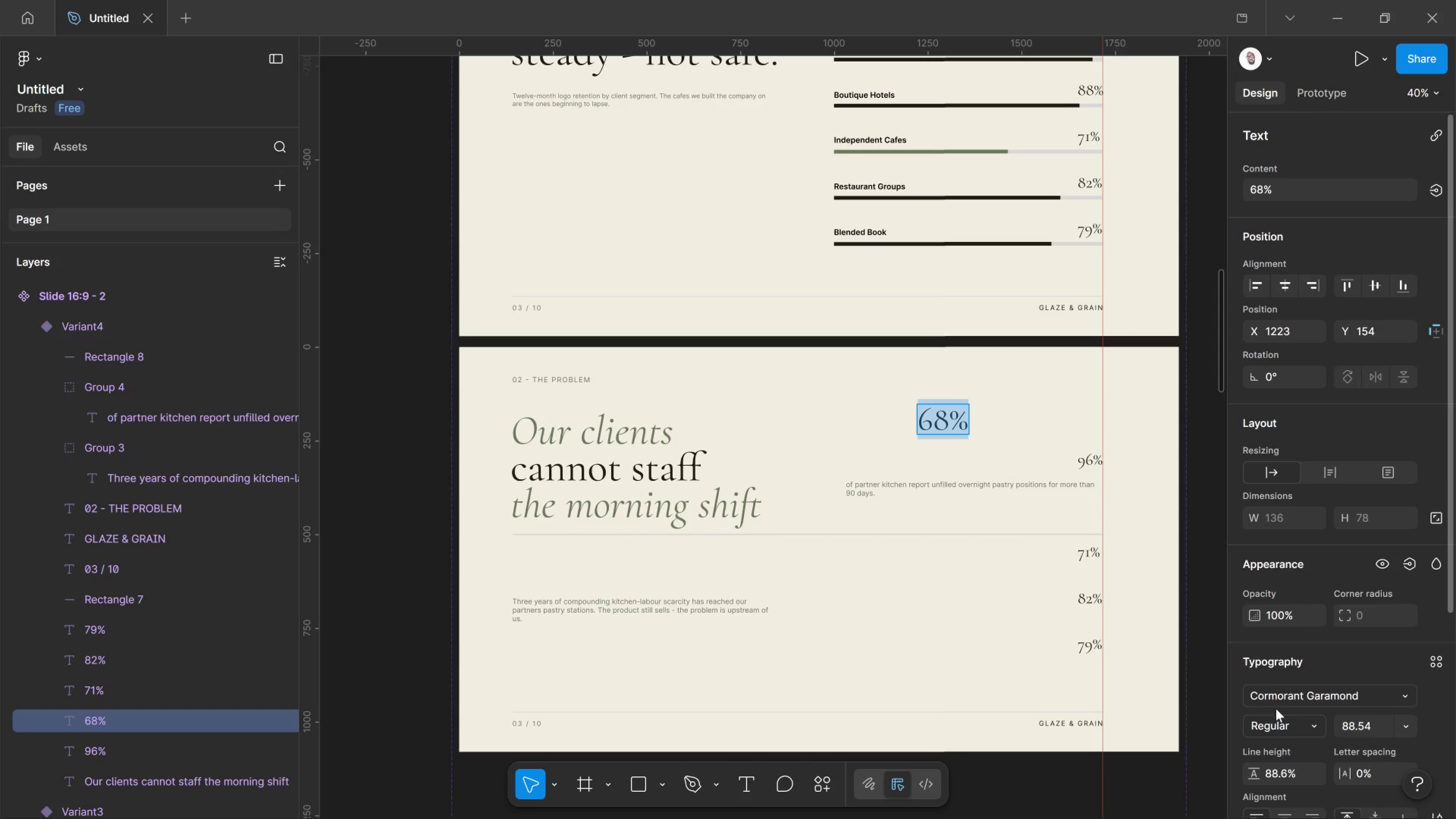 
left_click_drag(start_coordinate=[1308, 733], to_coordinate=[1310, 733])
 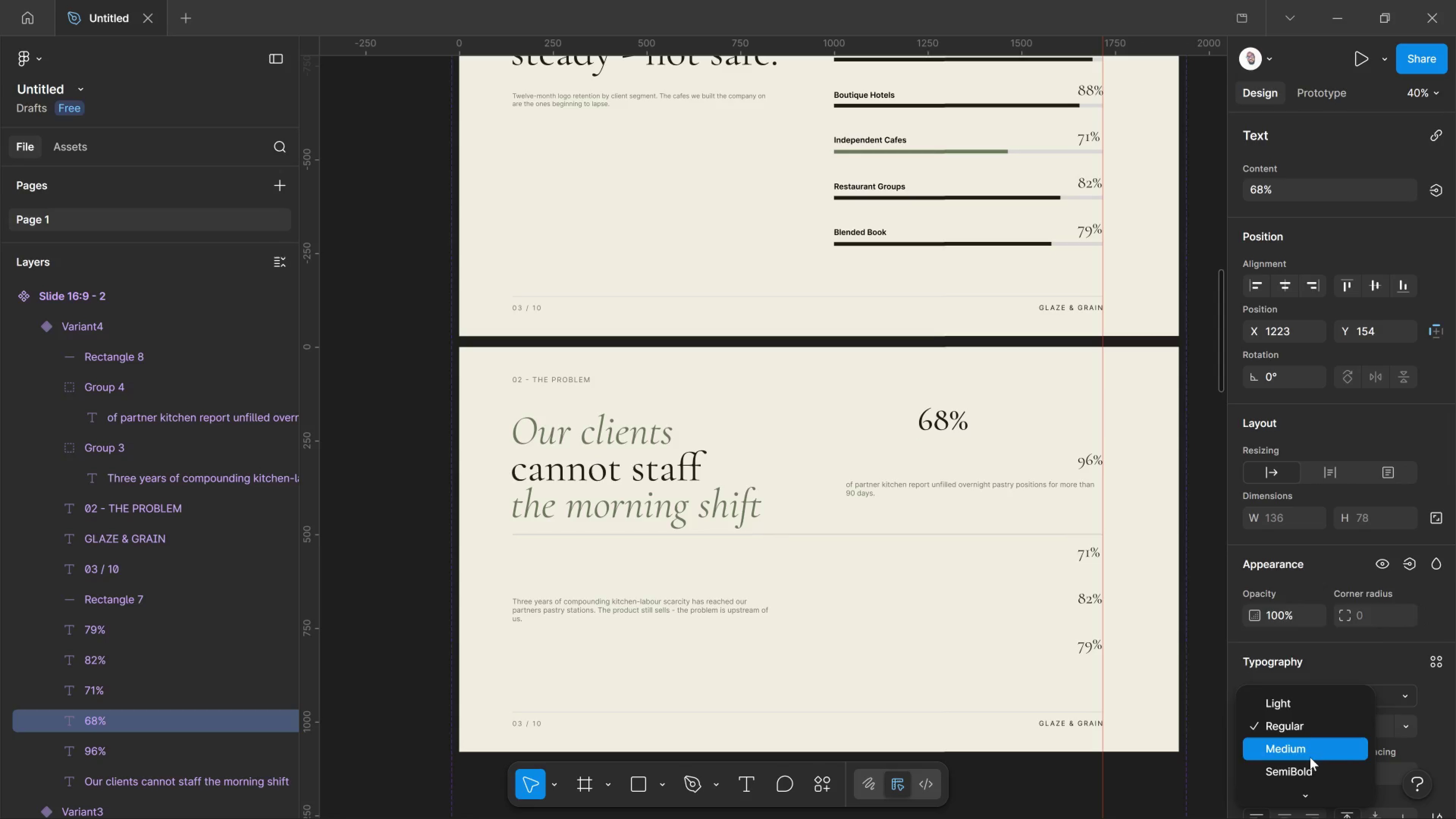 
scroll: coordinate [1310, 757], scroll_direction: down, amount: 1.0
 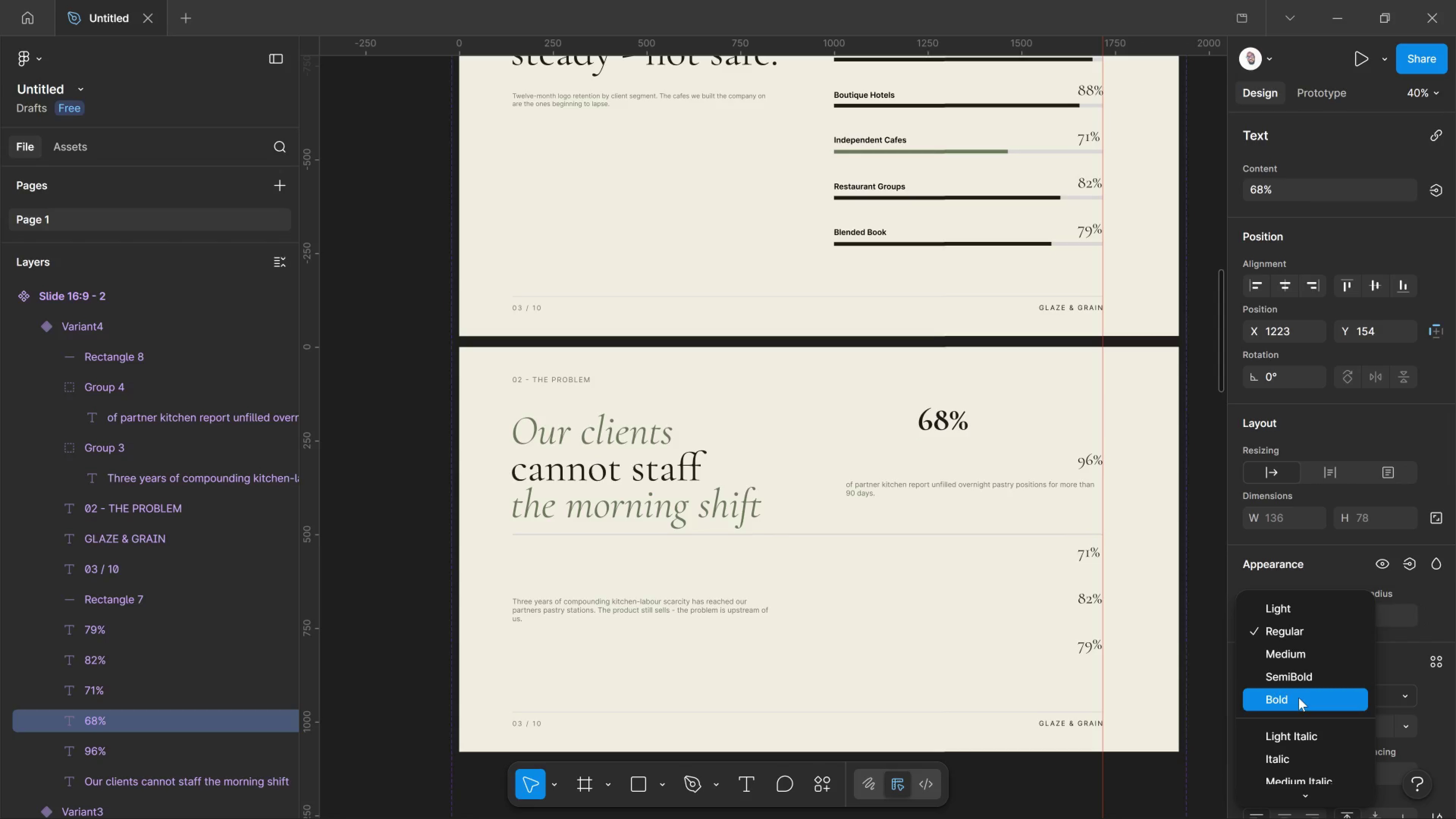 
left_click([1299, 698])
 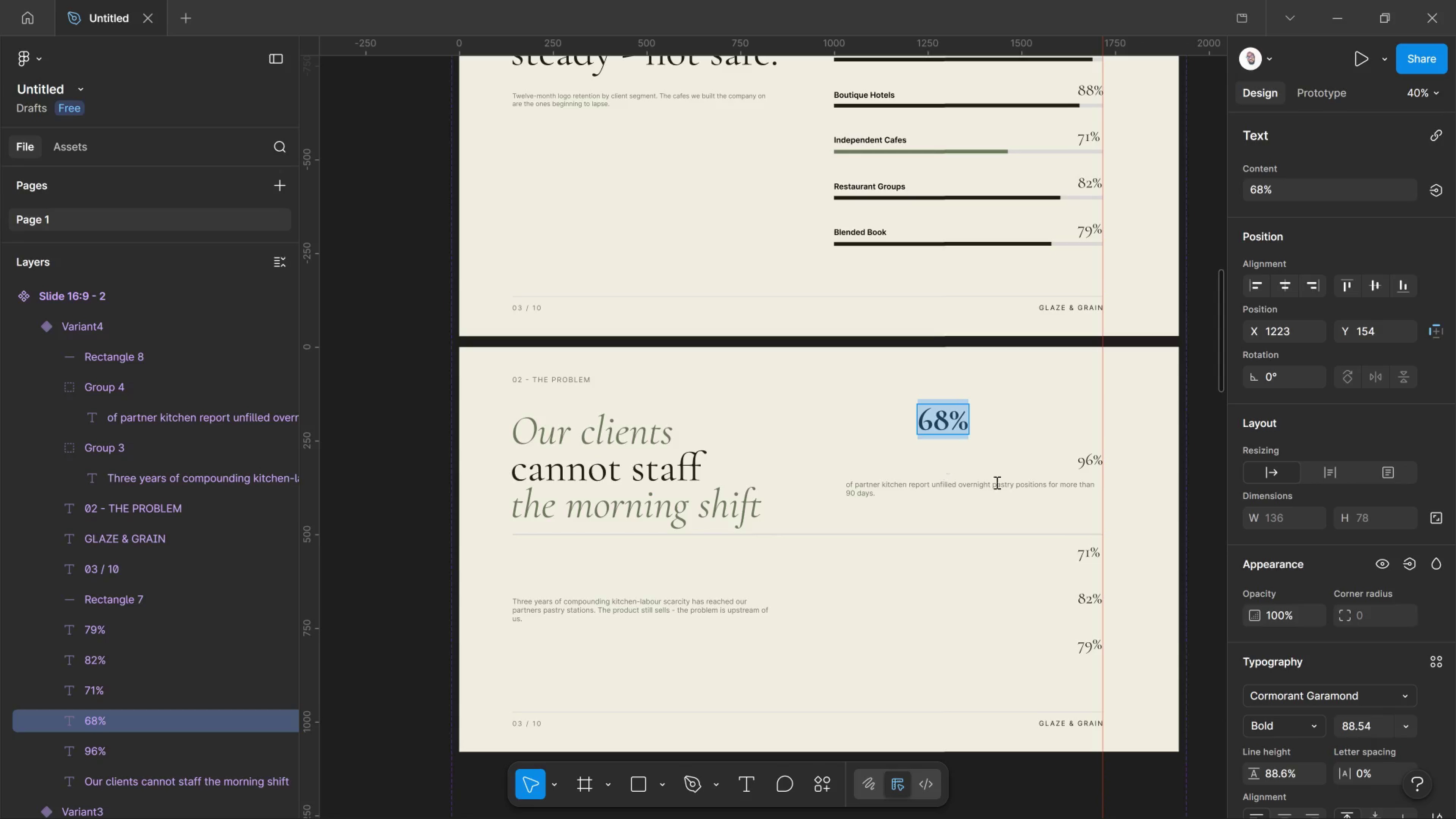 
left_click([1023, 433])
 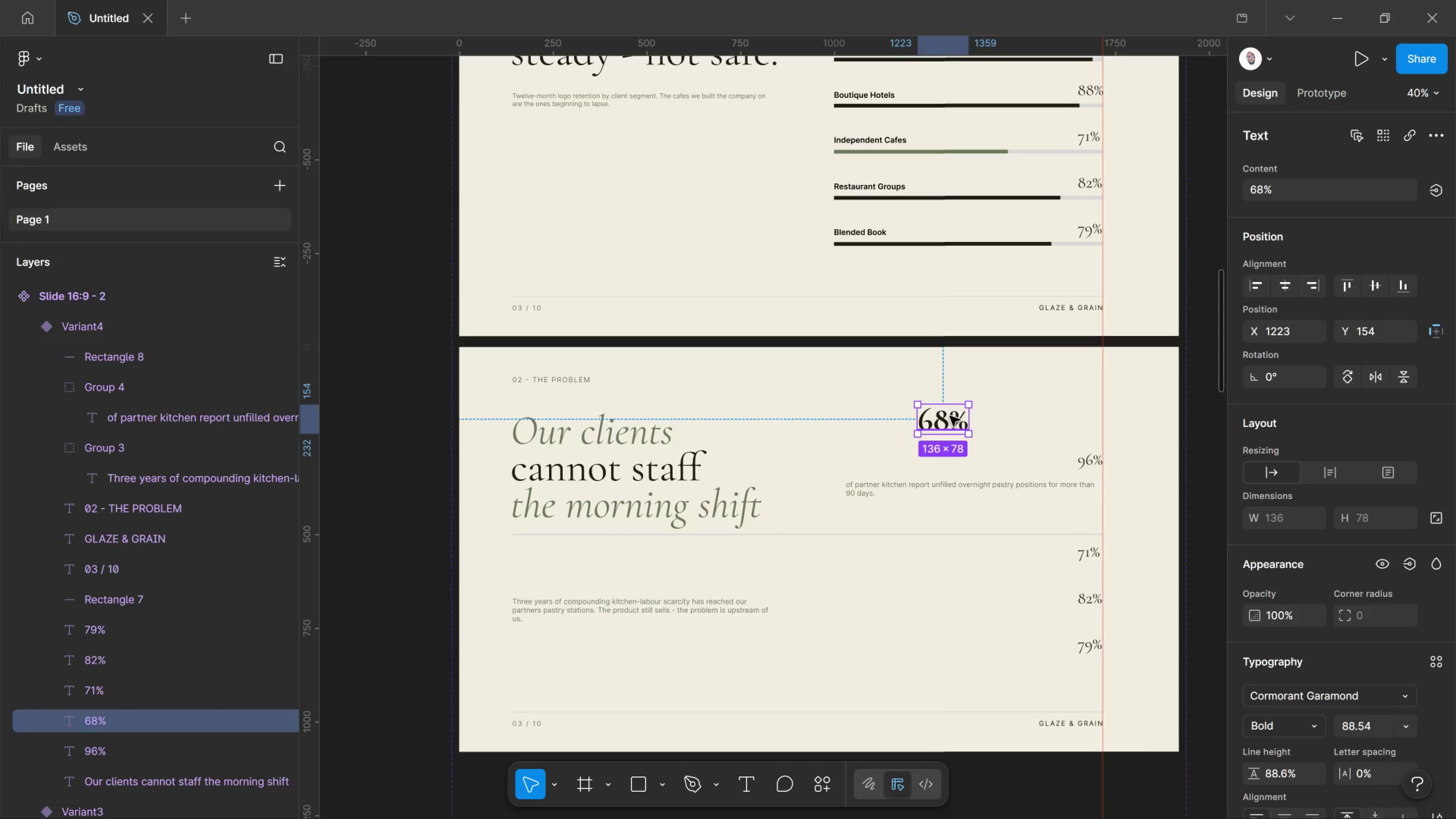 
left_click_drag(start_coordinate=[950, 416], to_coordinate=[836, 483])
 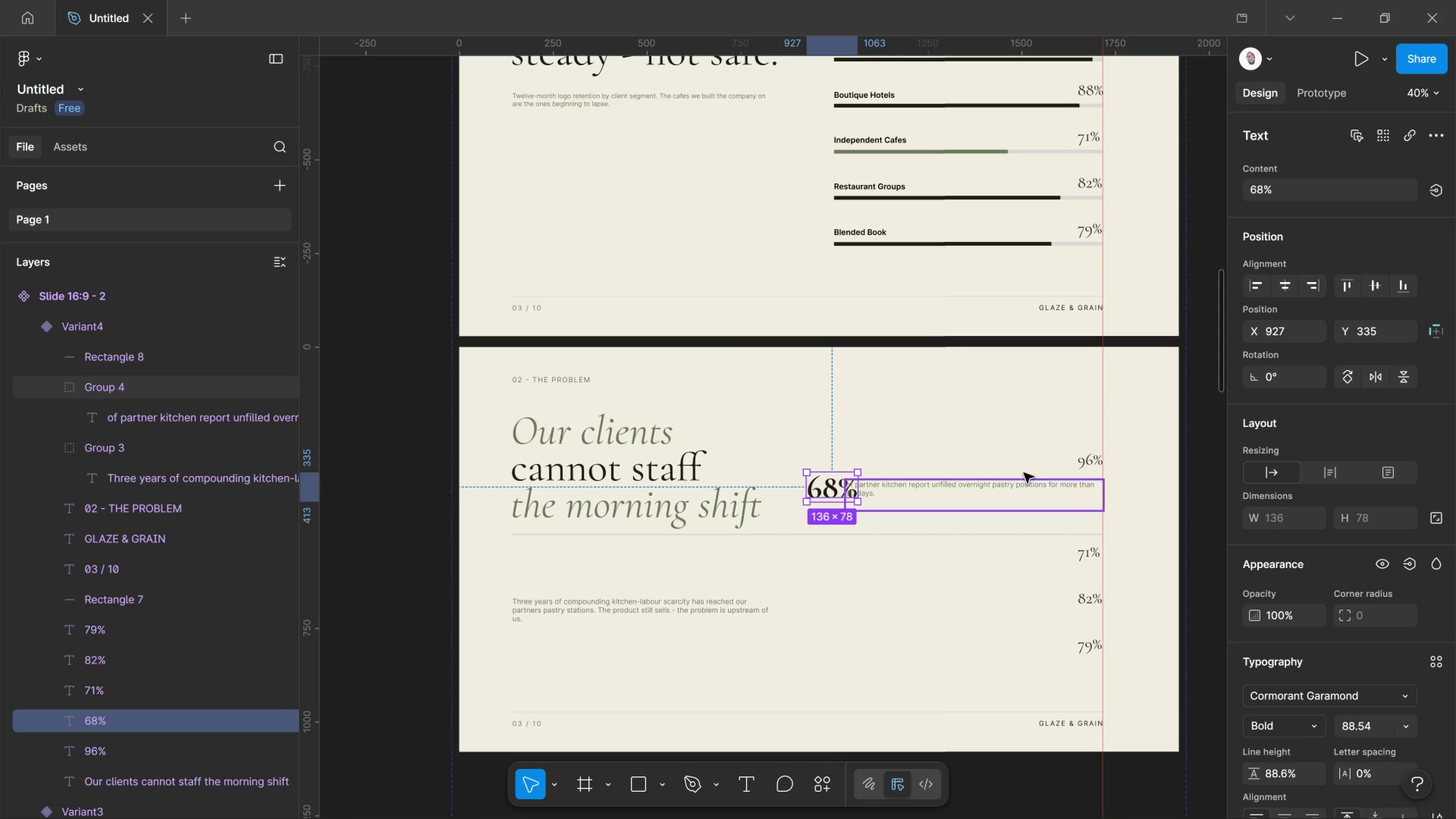 
wait(7.33)
 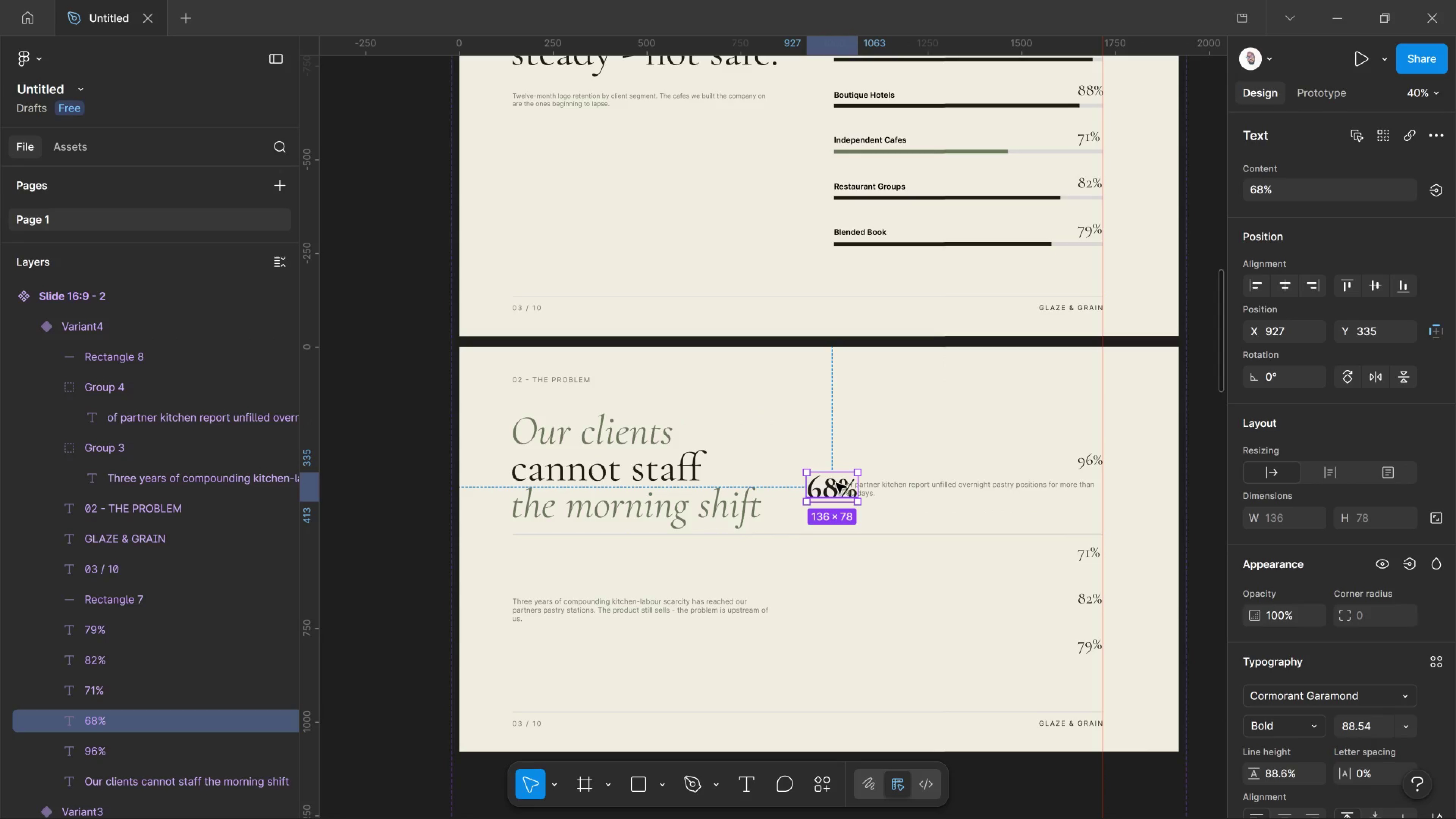 
left_click([1089, 460])
 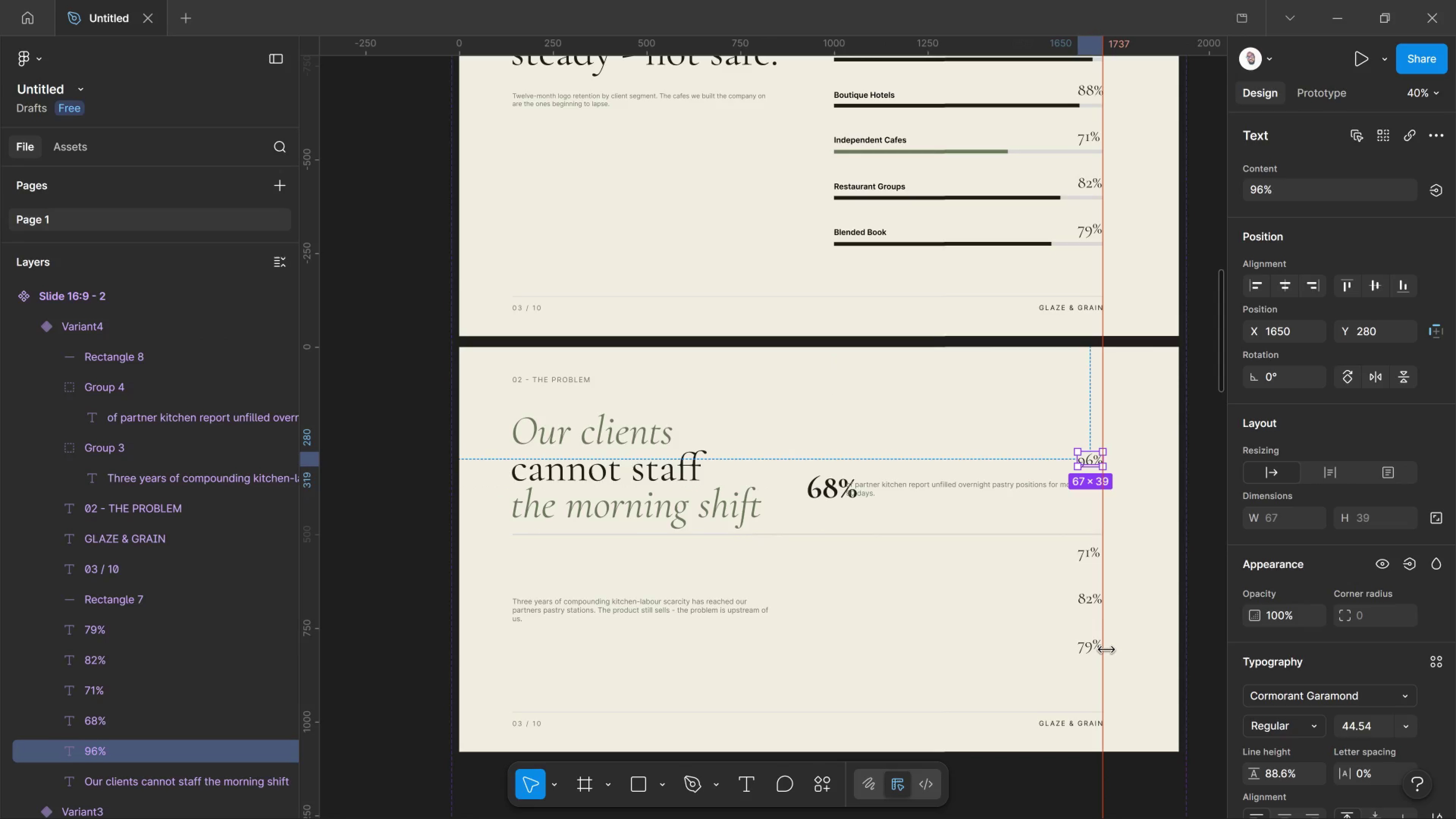 
key(Delete)
 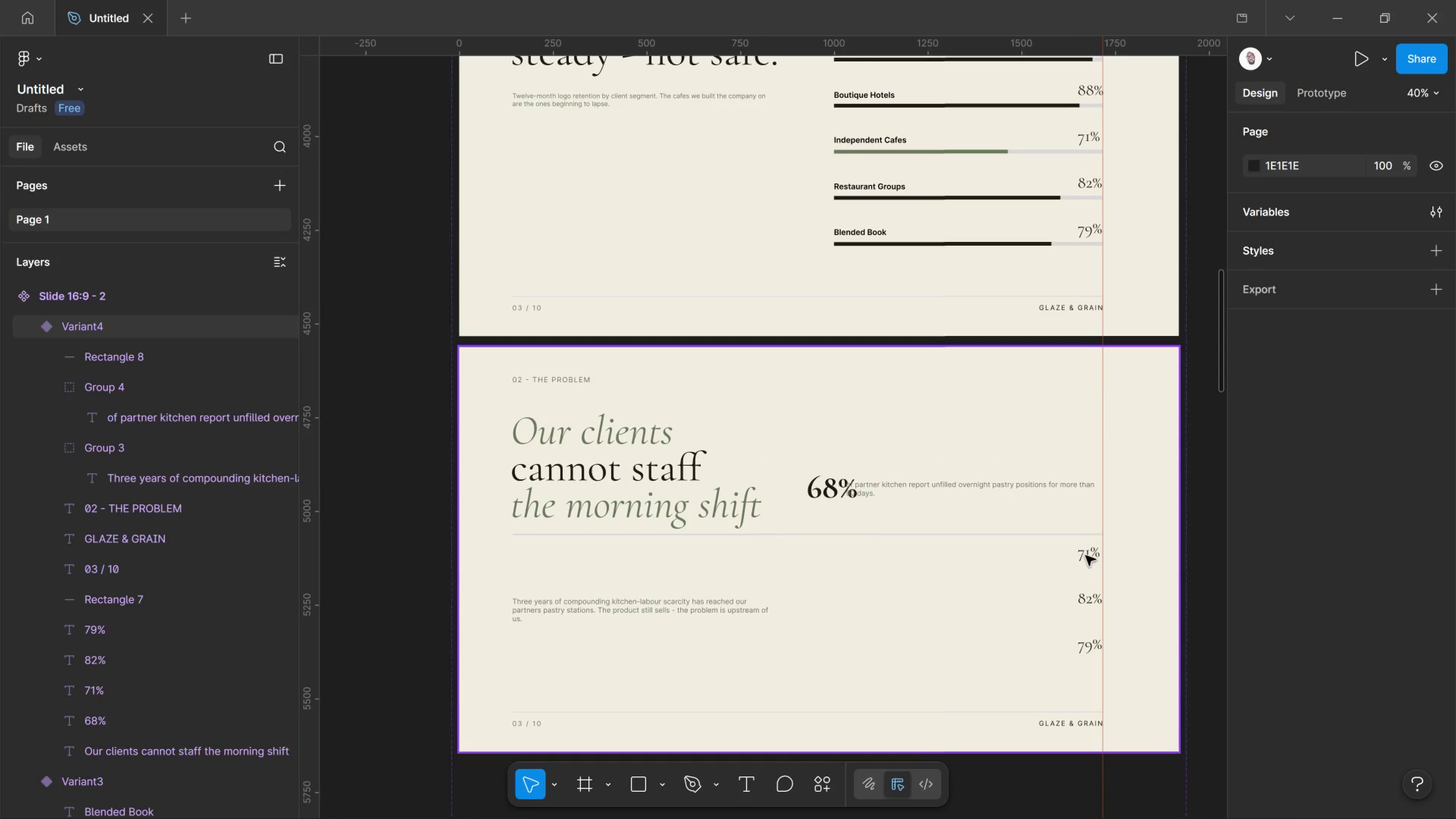 
hold_key(key=ControlLeft, duration=3.44)
left_click([1086, 555])
 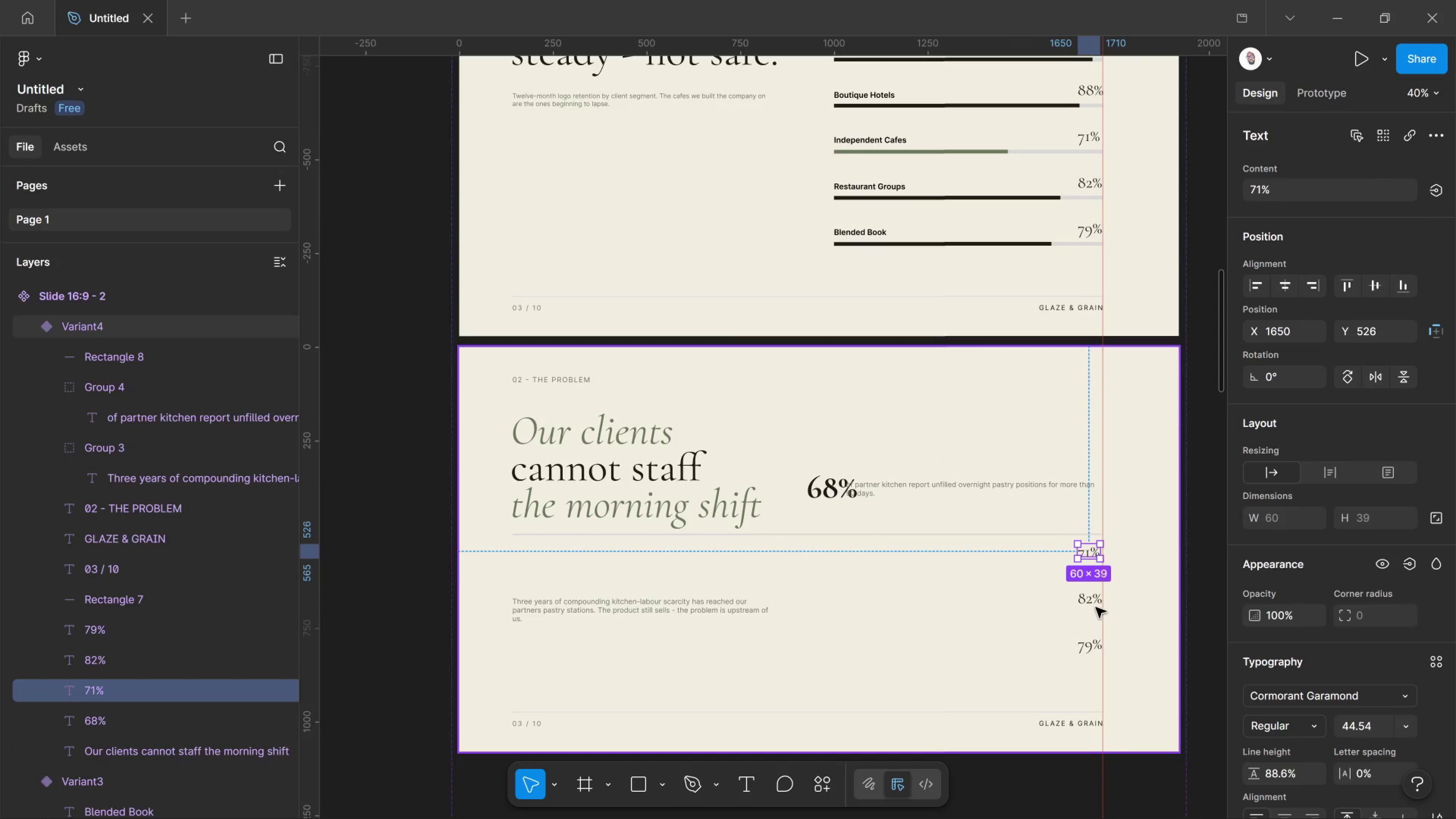 
hold_key(key=ShiftLeft, duration=2.25)
left_click([1094, 602])
 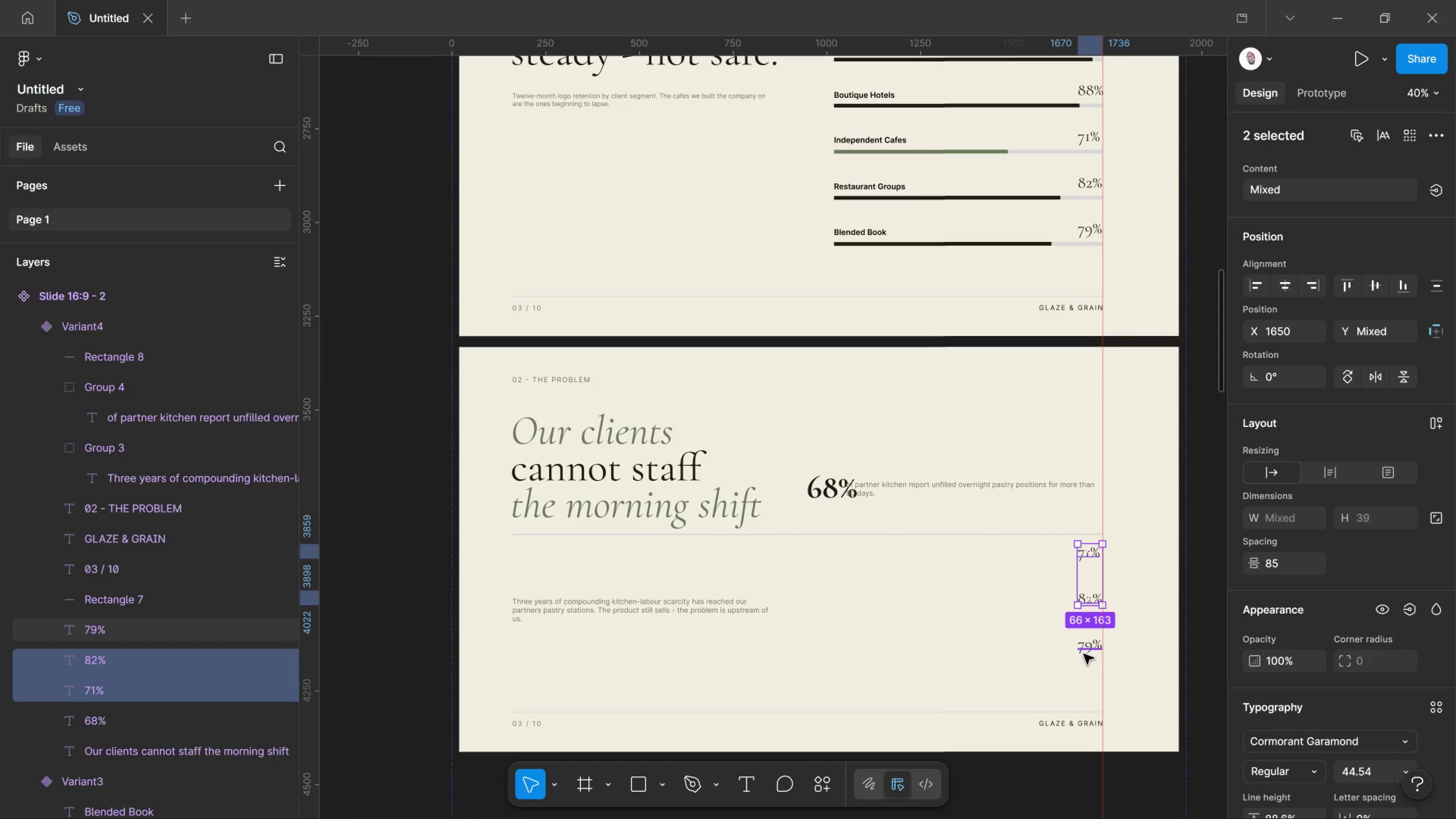 
left_click([1082, 652])
 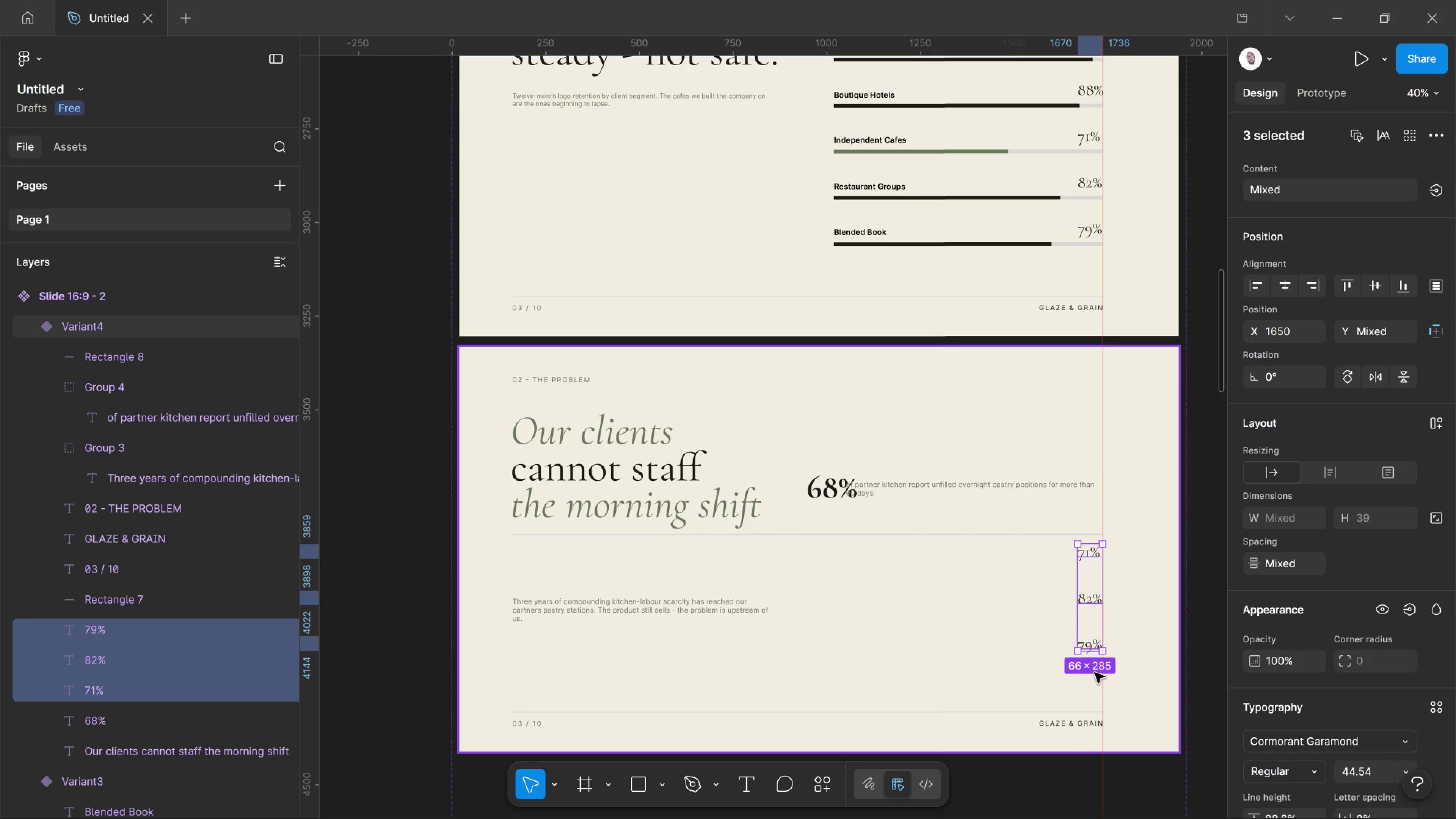 
key(Delete)
 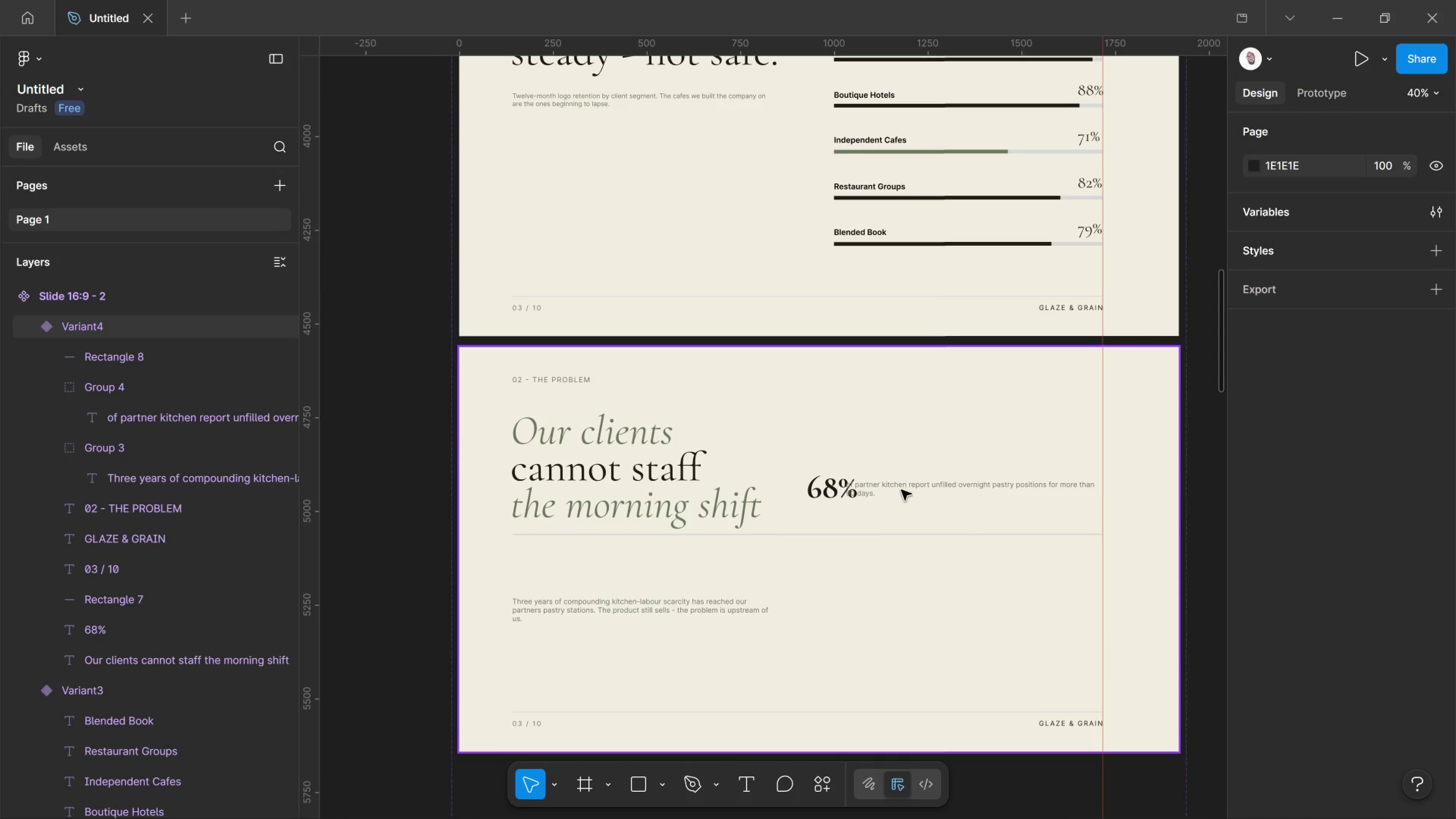 
double_click([901, 486])
 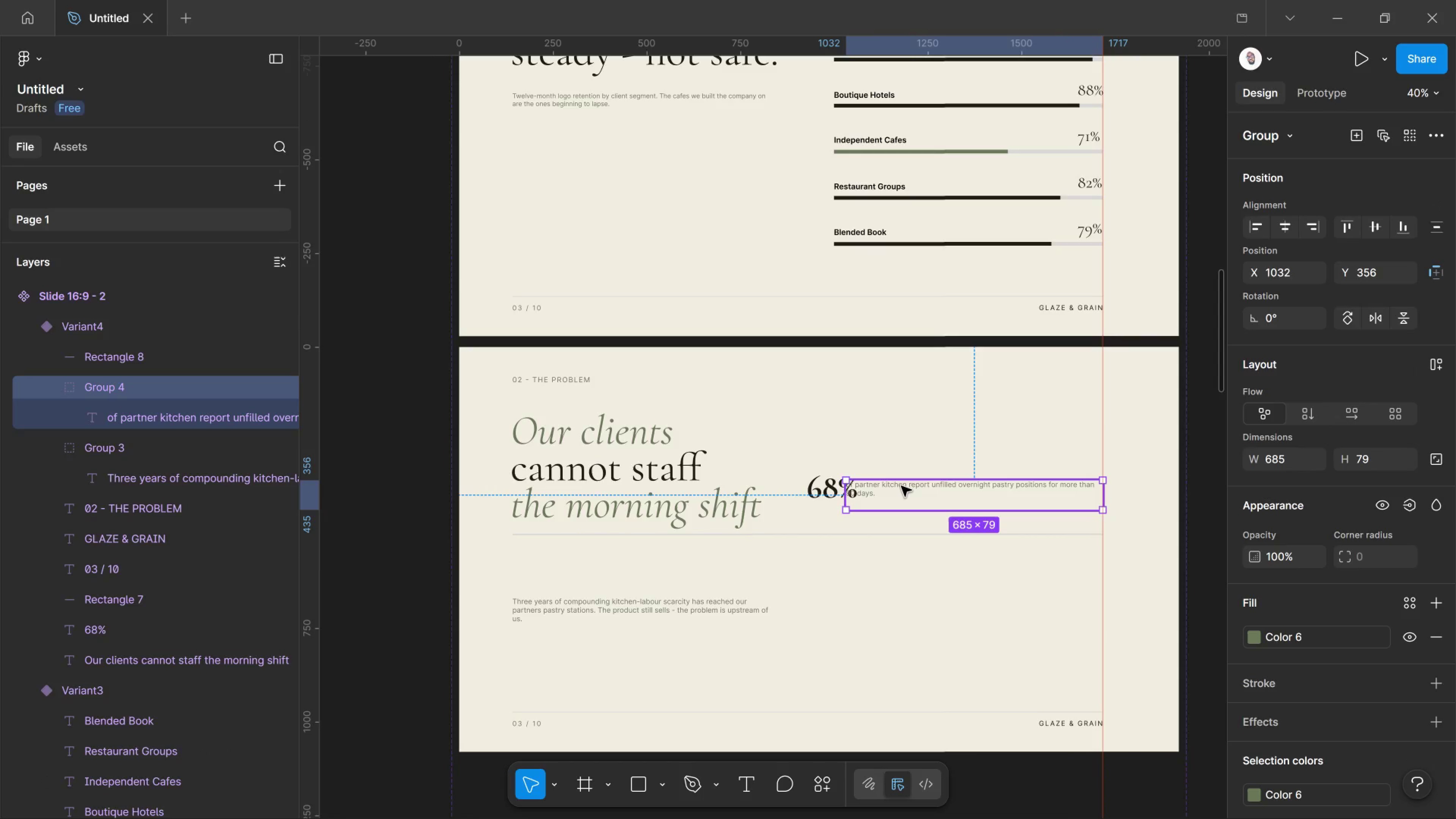 
left_click([901, 486])
 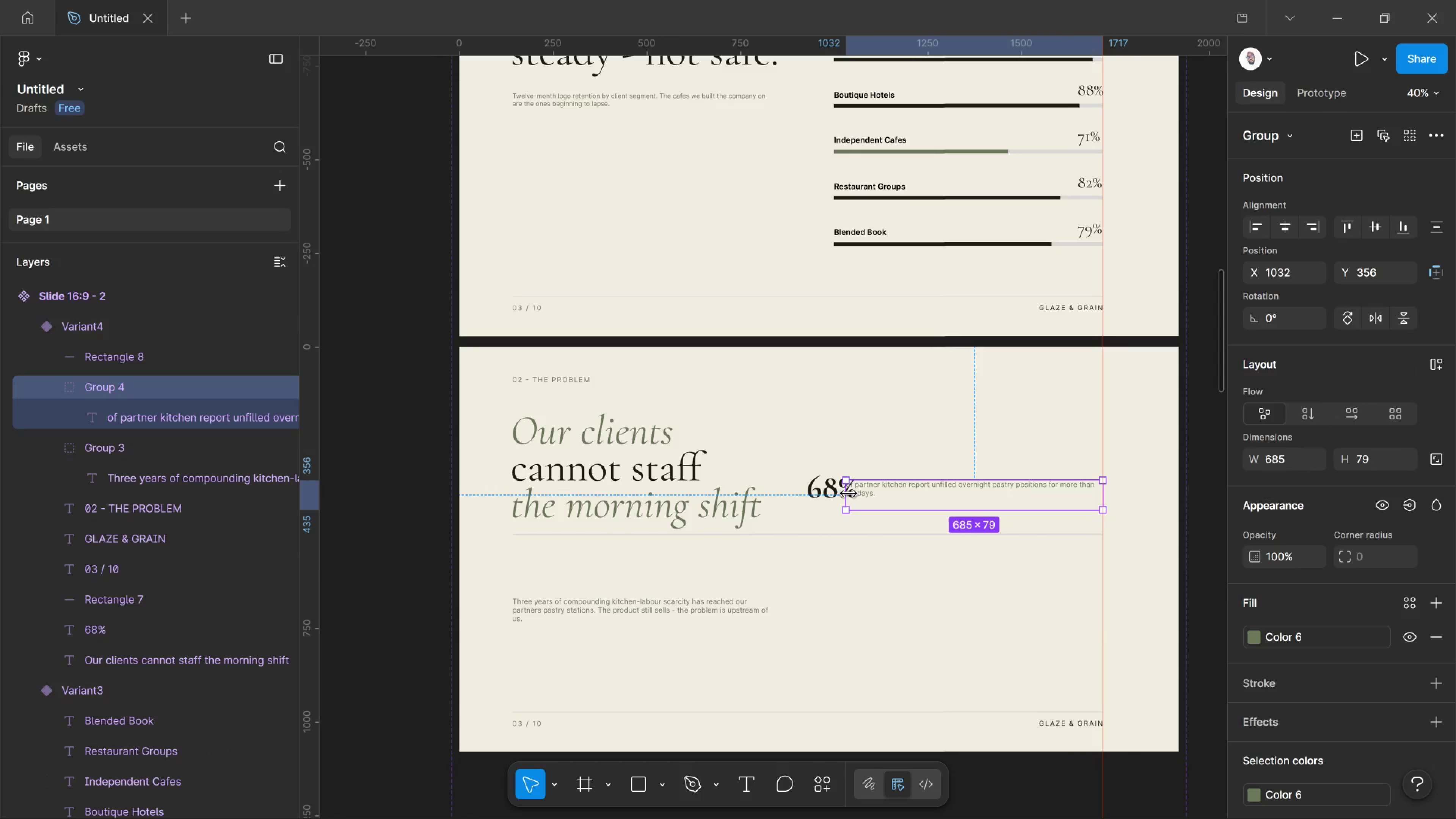 
left_click_drag(start_coordinate=[849, 493], to_coordinate=[885, 493])
 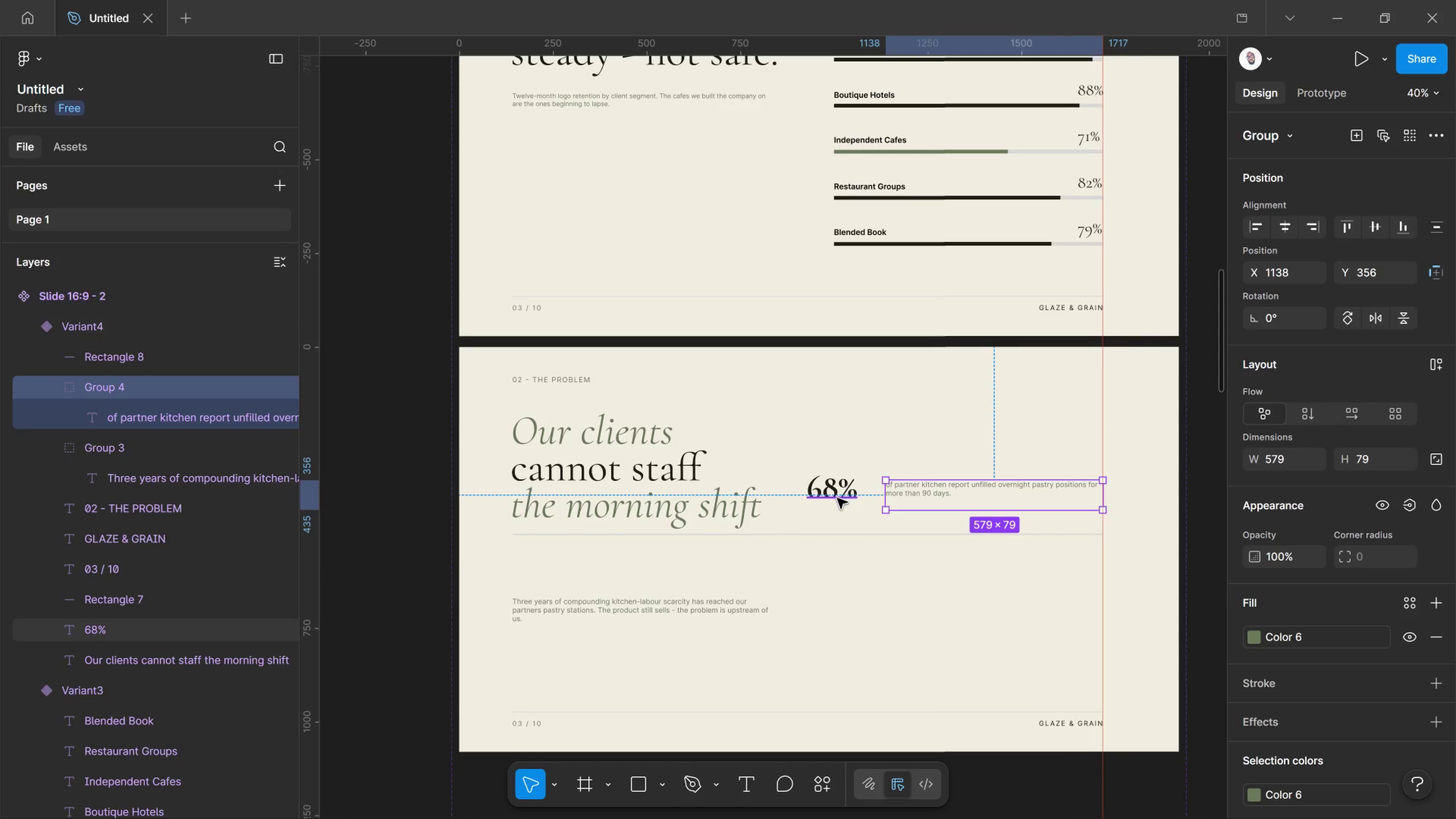 
left_click_drag(start_coordinate=[837, 498], to_coordinate=[854, 498])
 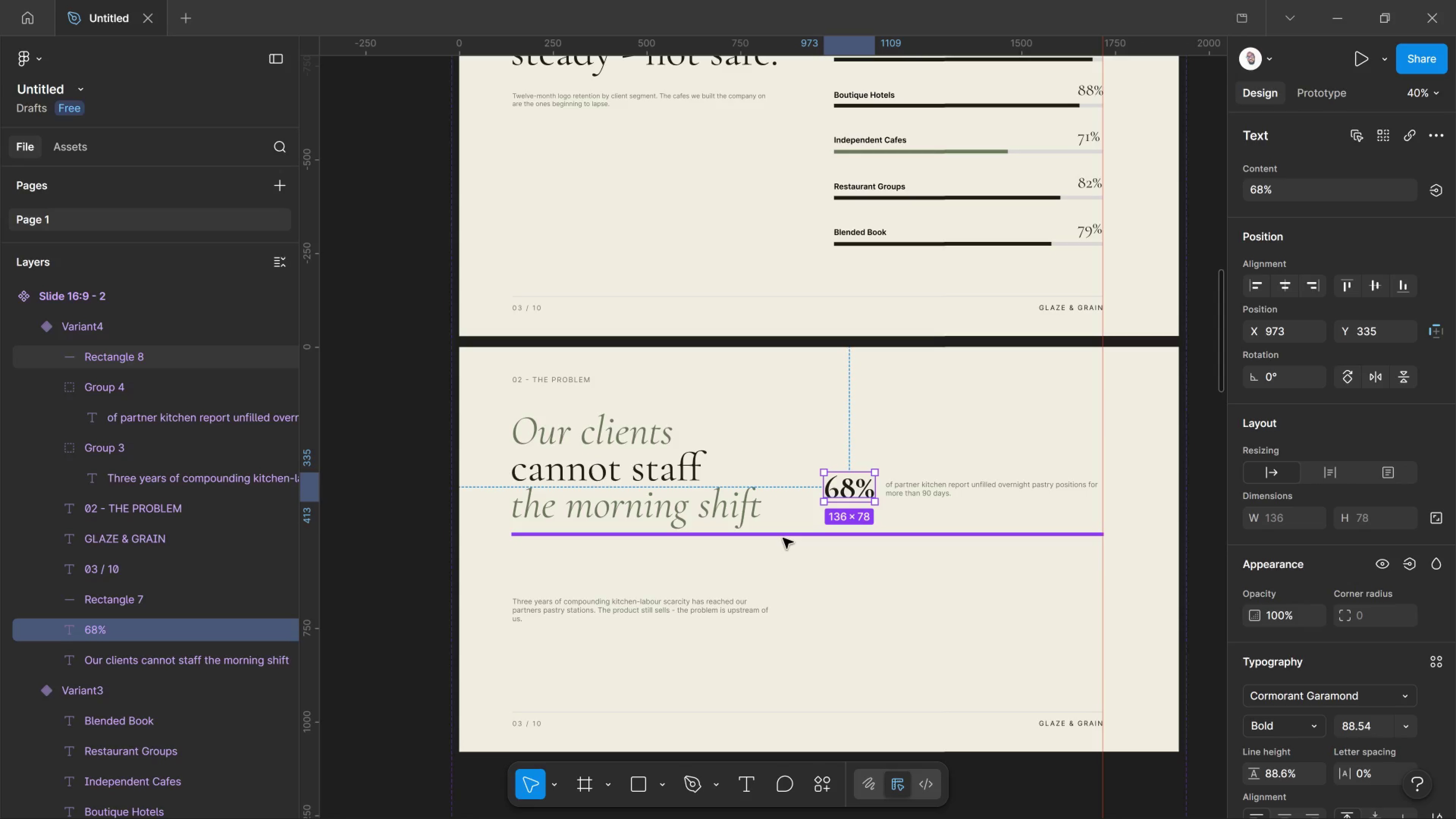 
left_click([783, 538])
 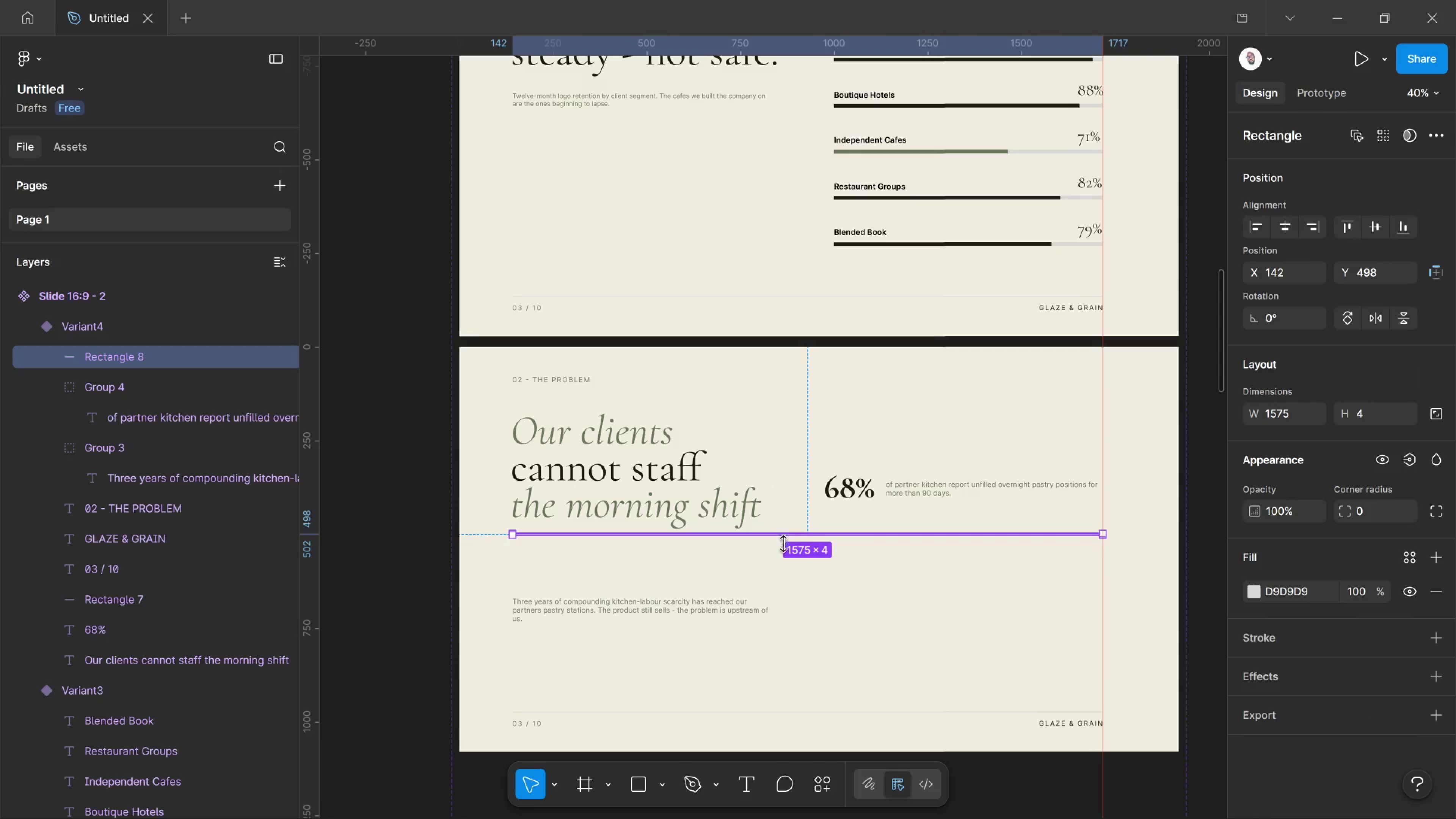 
key(Delete)
 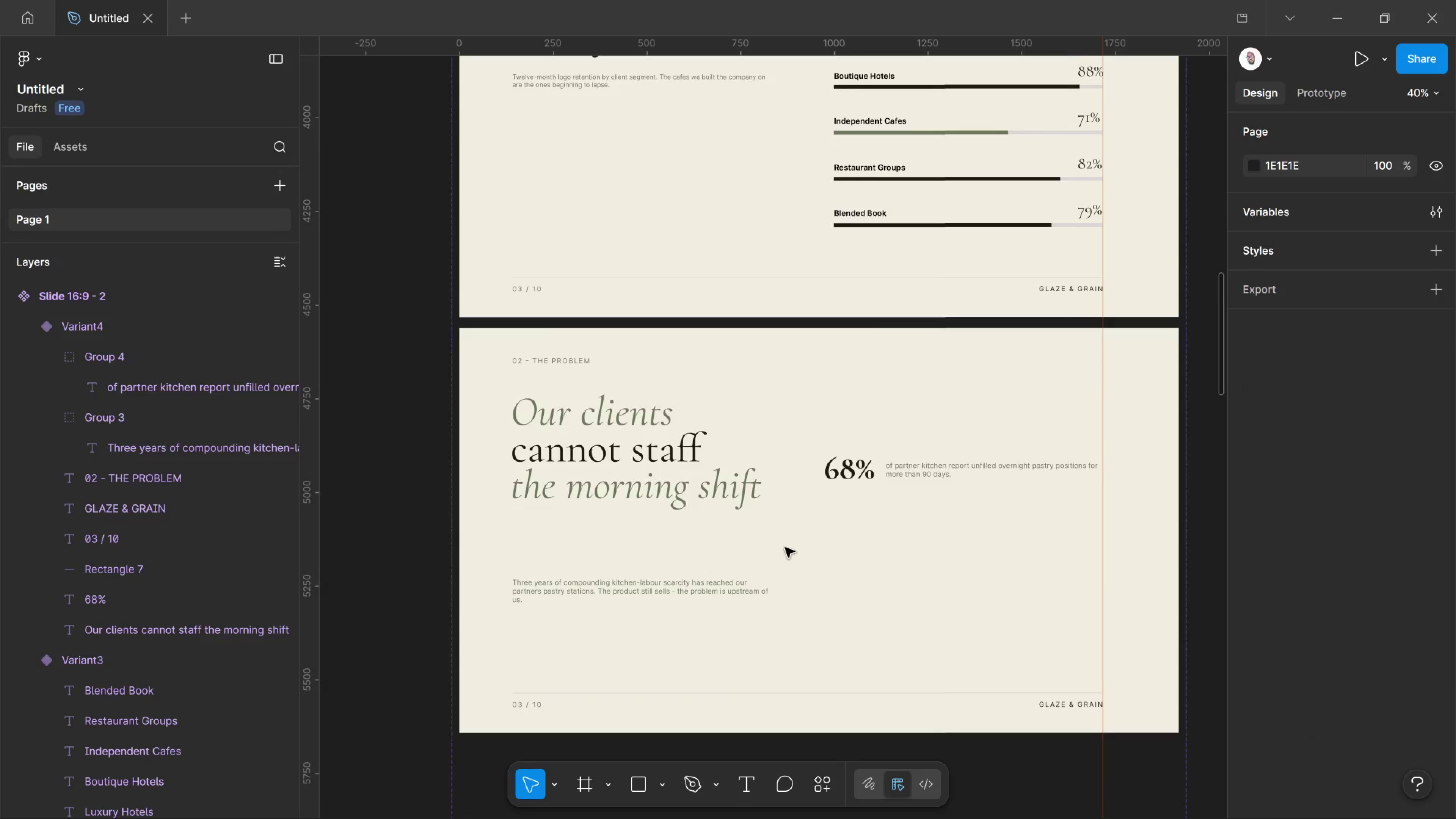 
scroll: coordinate [698, 439], scroll_direction: down, amount: 3.0
 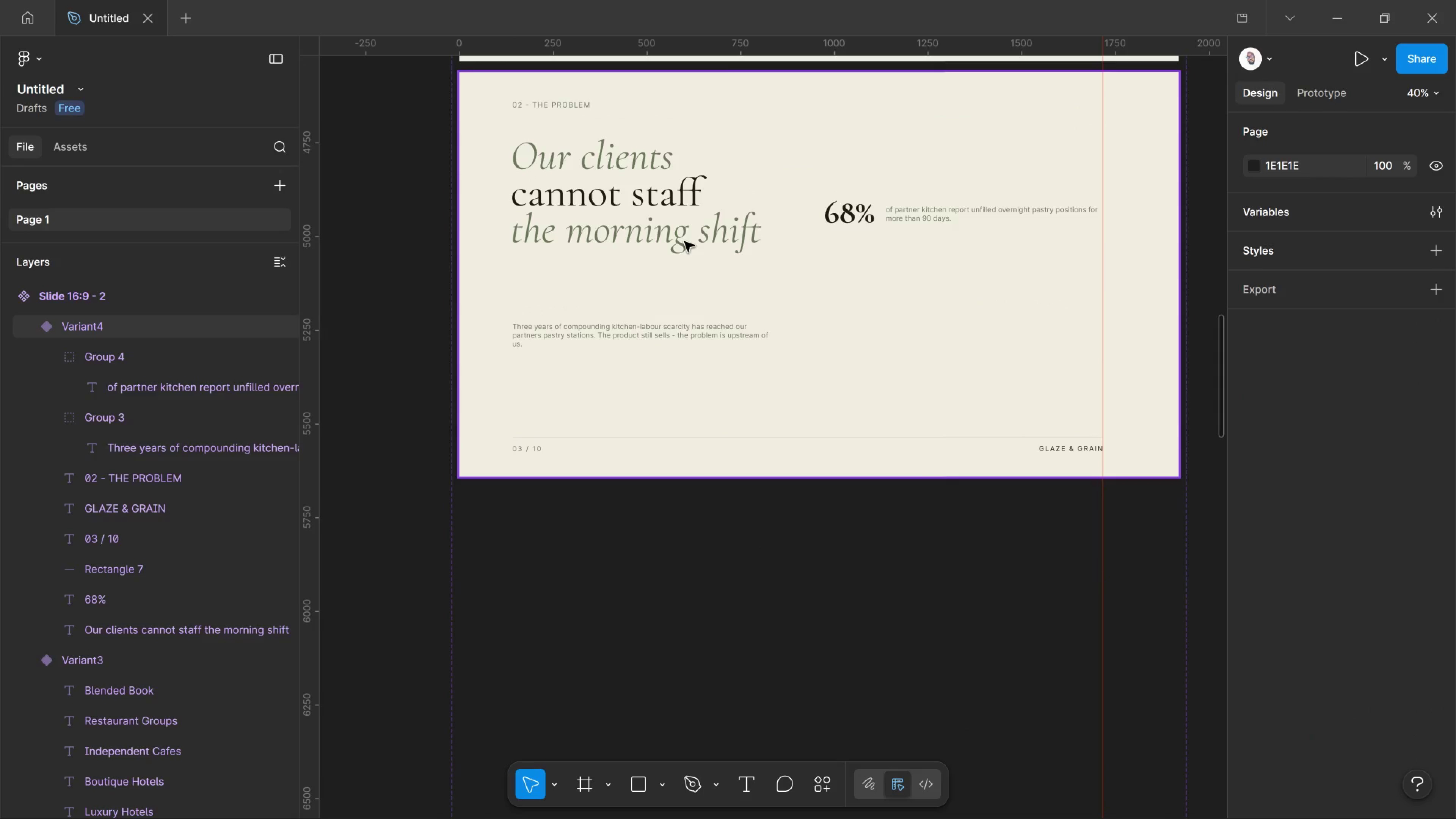 
left_click([684, 242])
 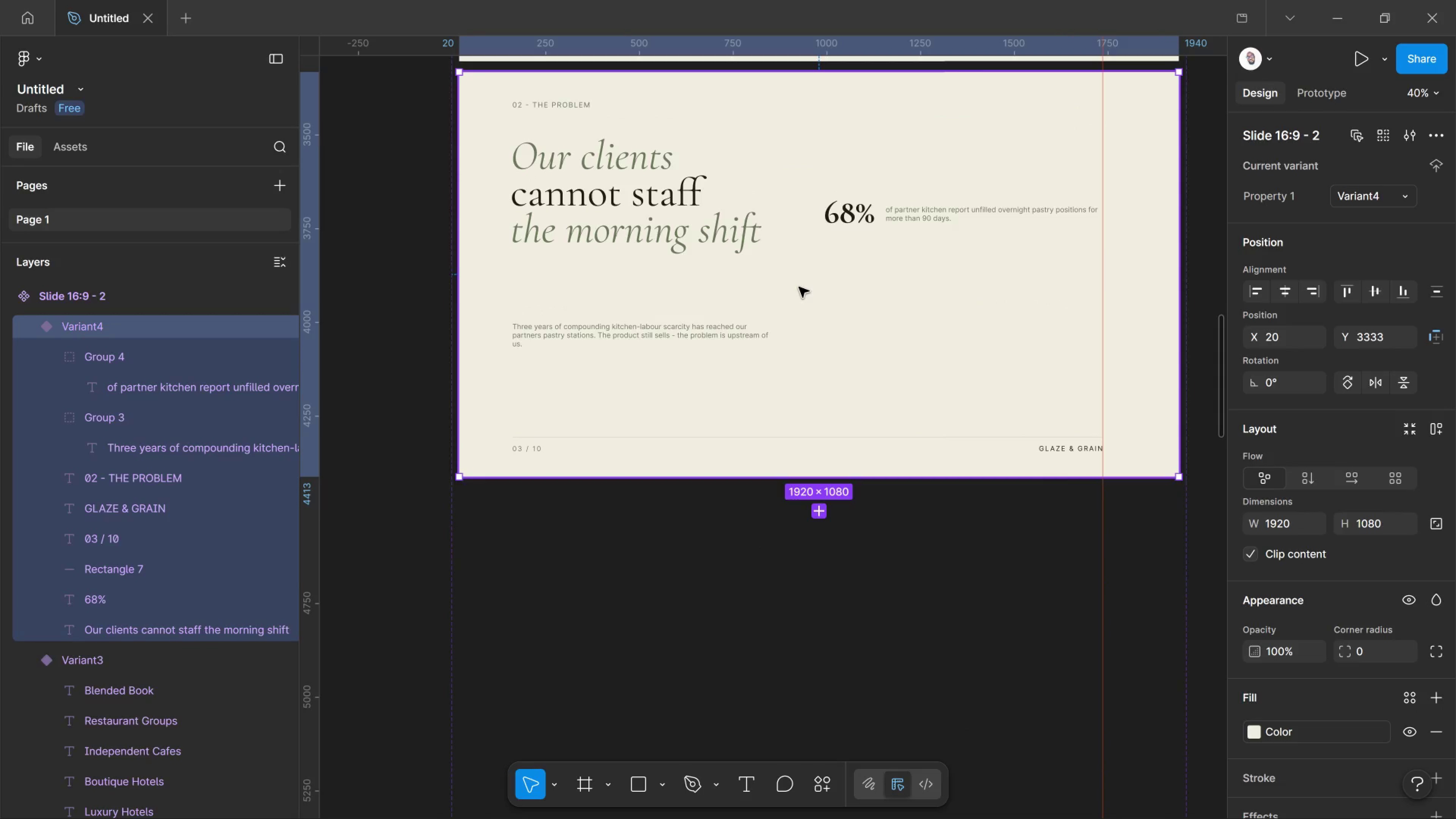 
key(Control+Z)
 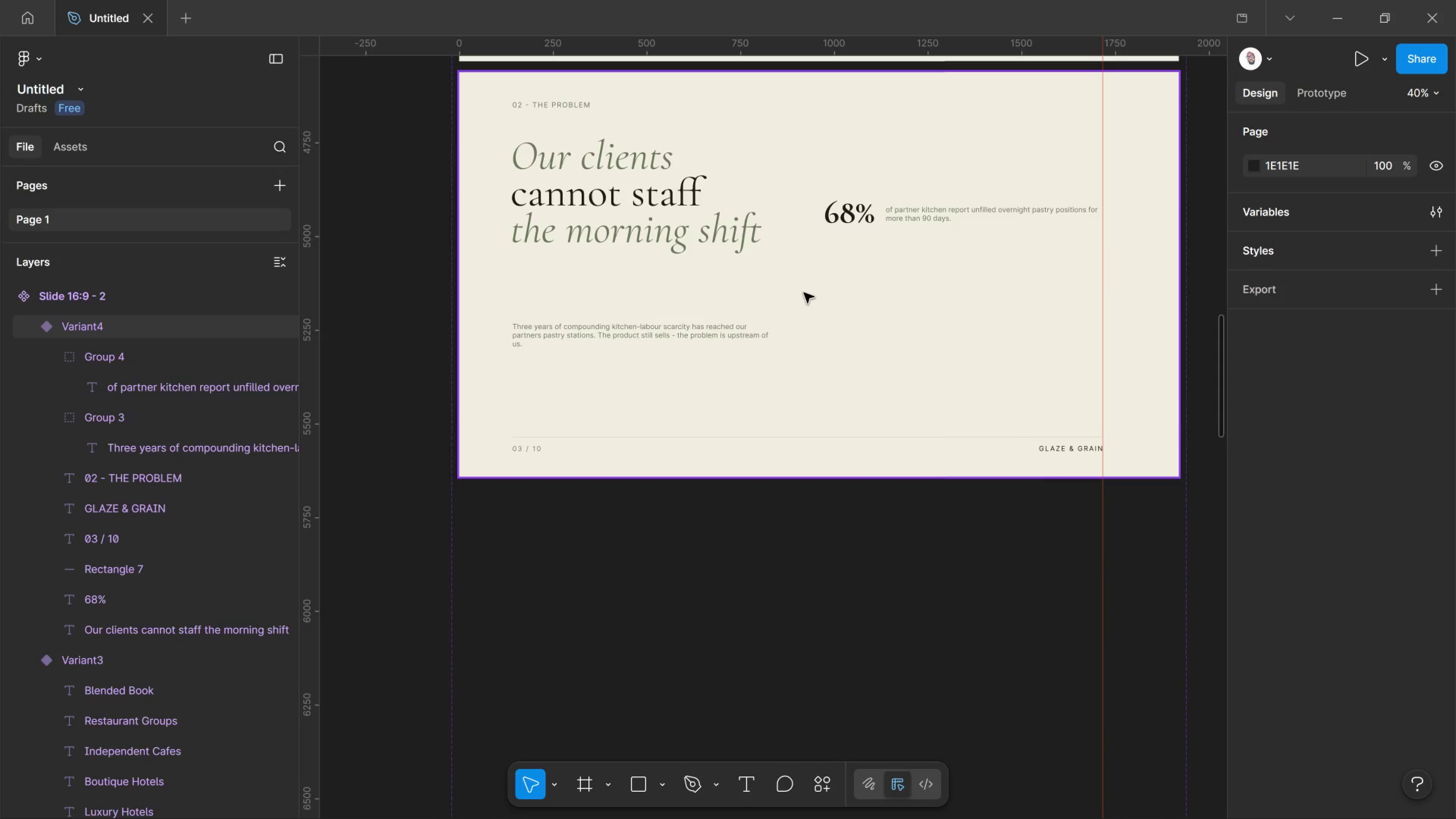 
key(Control+Z)
 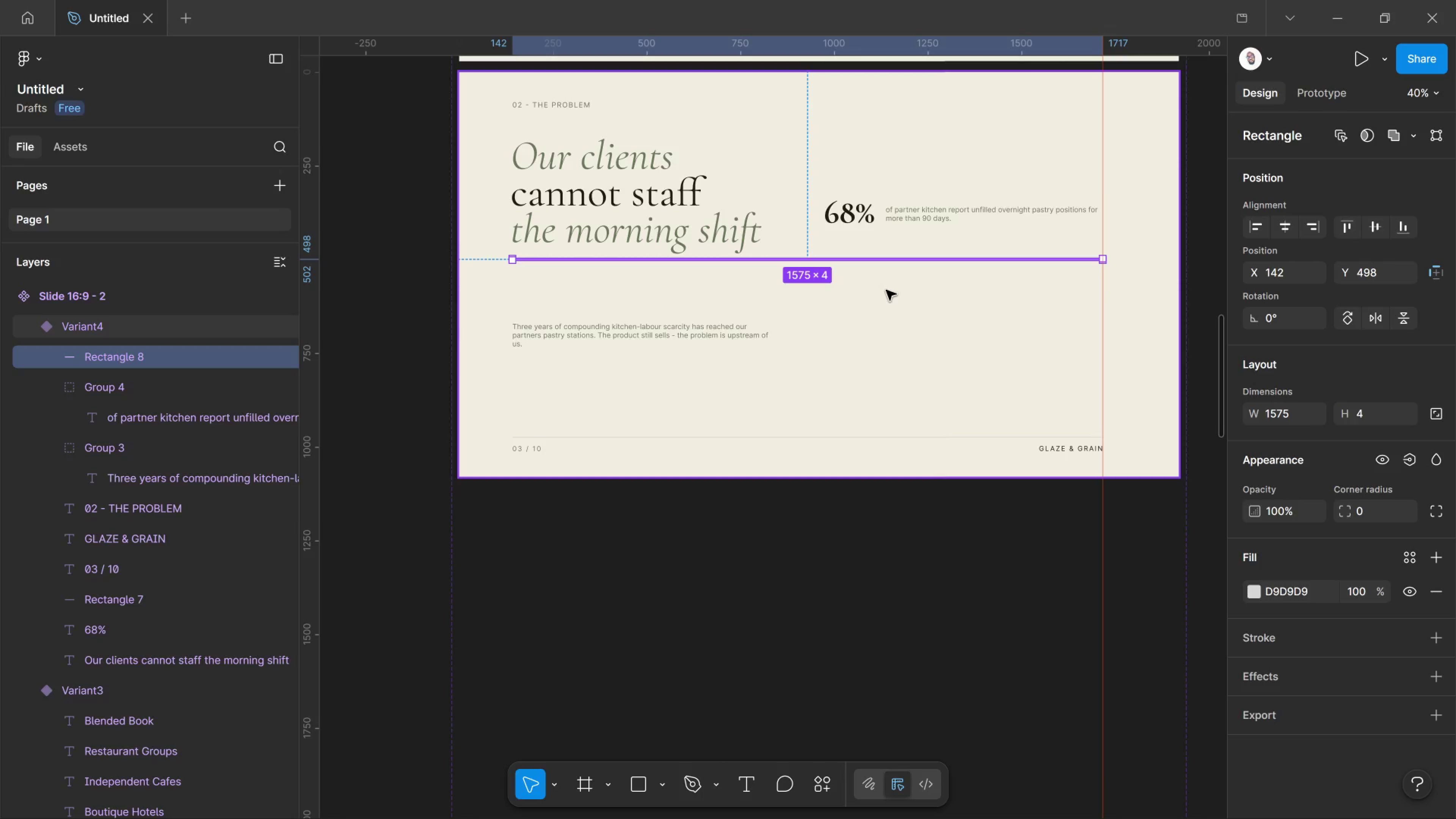 
key(Control+ControlLeft)
 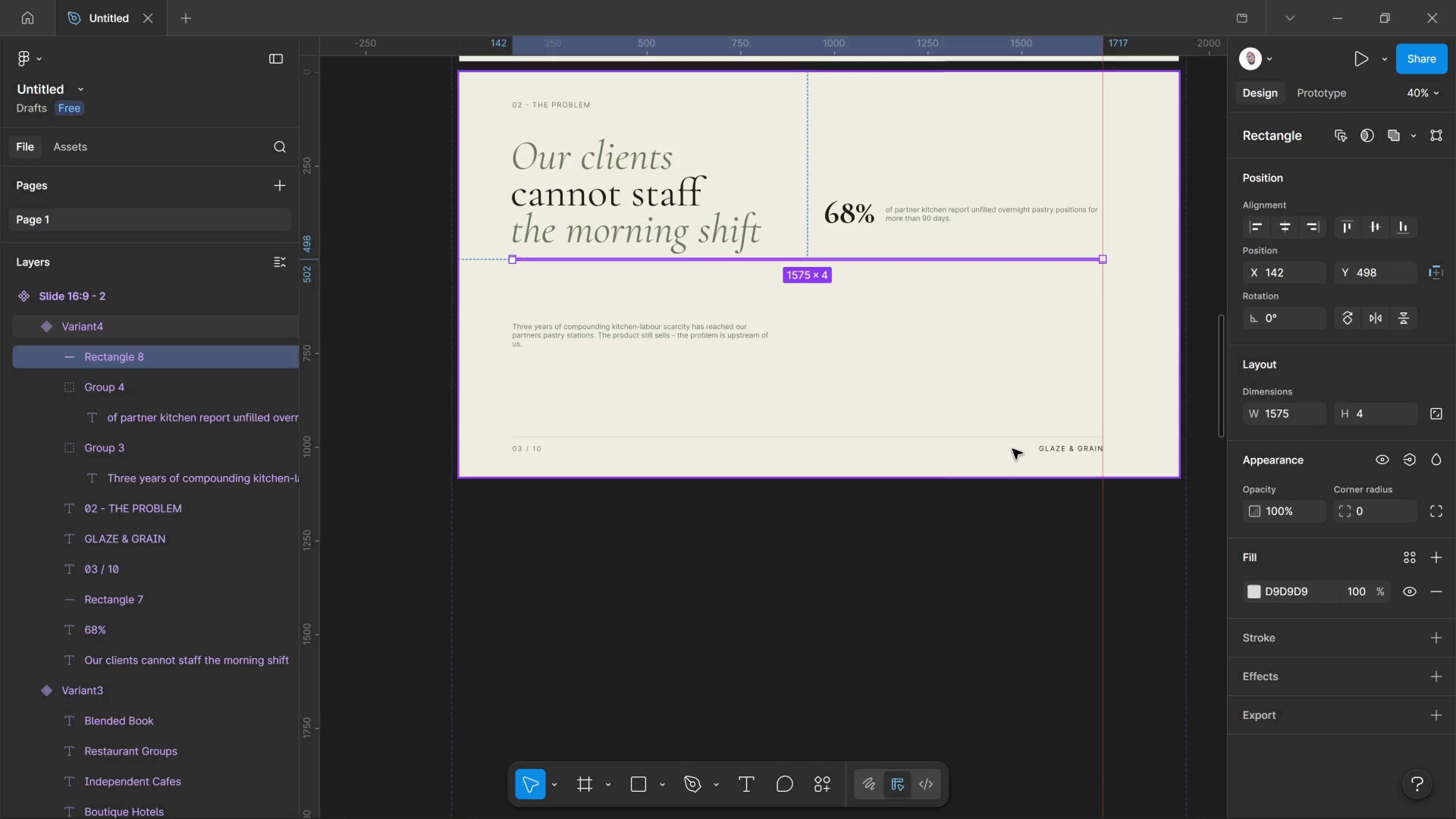 
key(Delete)
 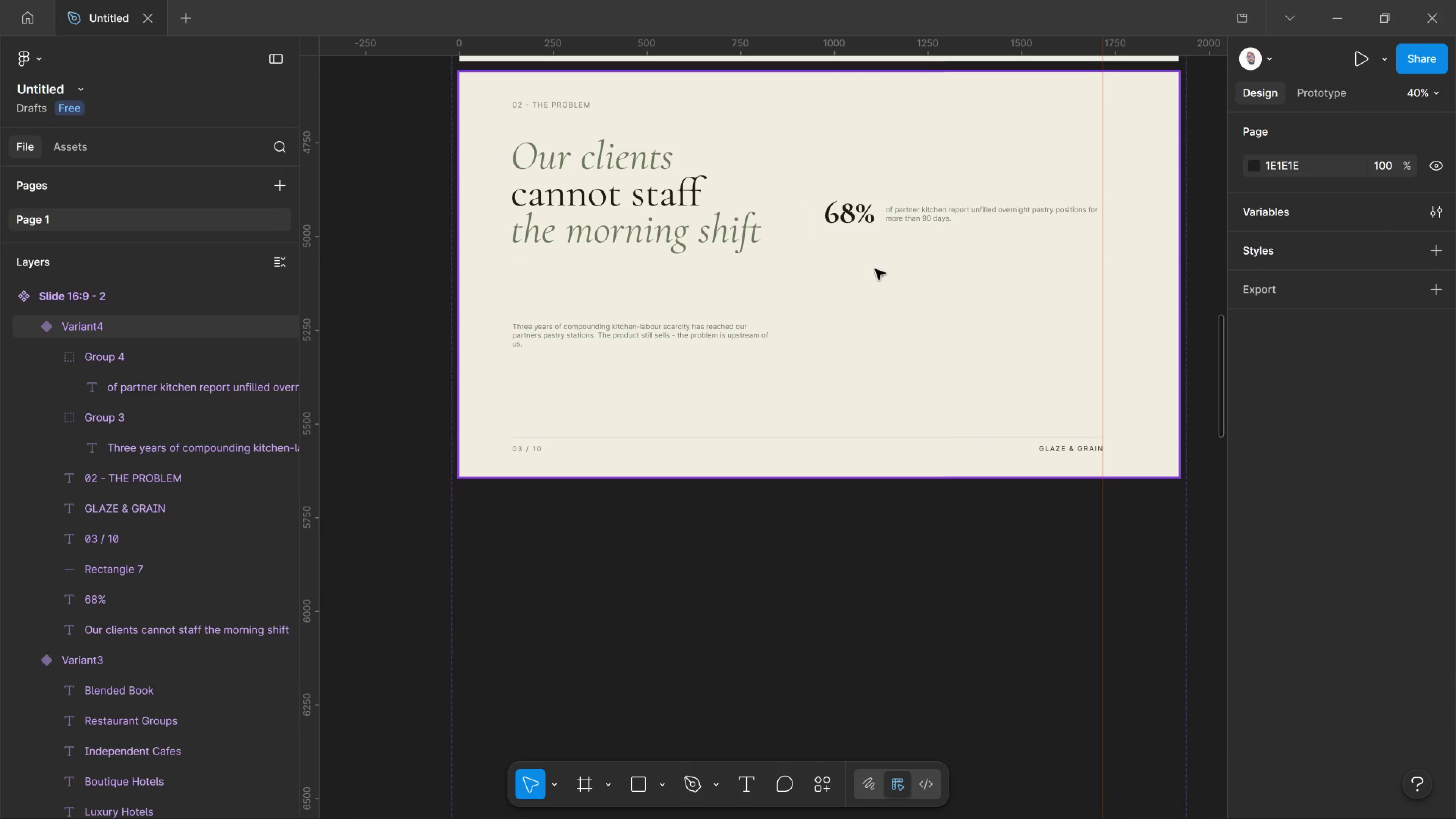 
scroll: coordinate [853, 329], scroll_direction: up, amount: 3.0
 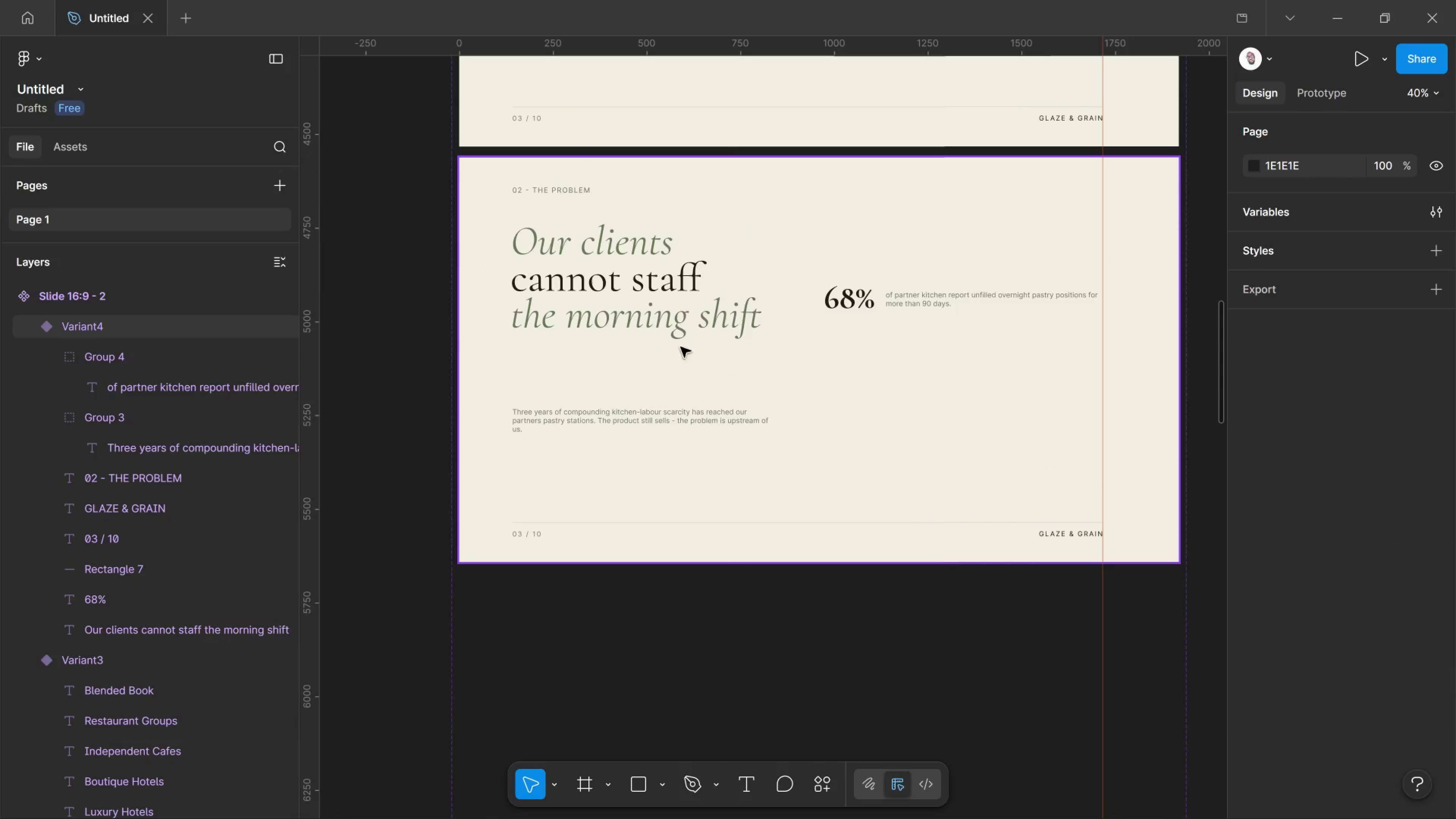 
hold_key(key=ControlLeft, duration=1.28)
left_click([682, 326])
 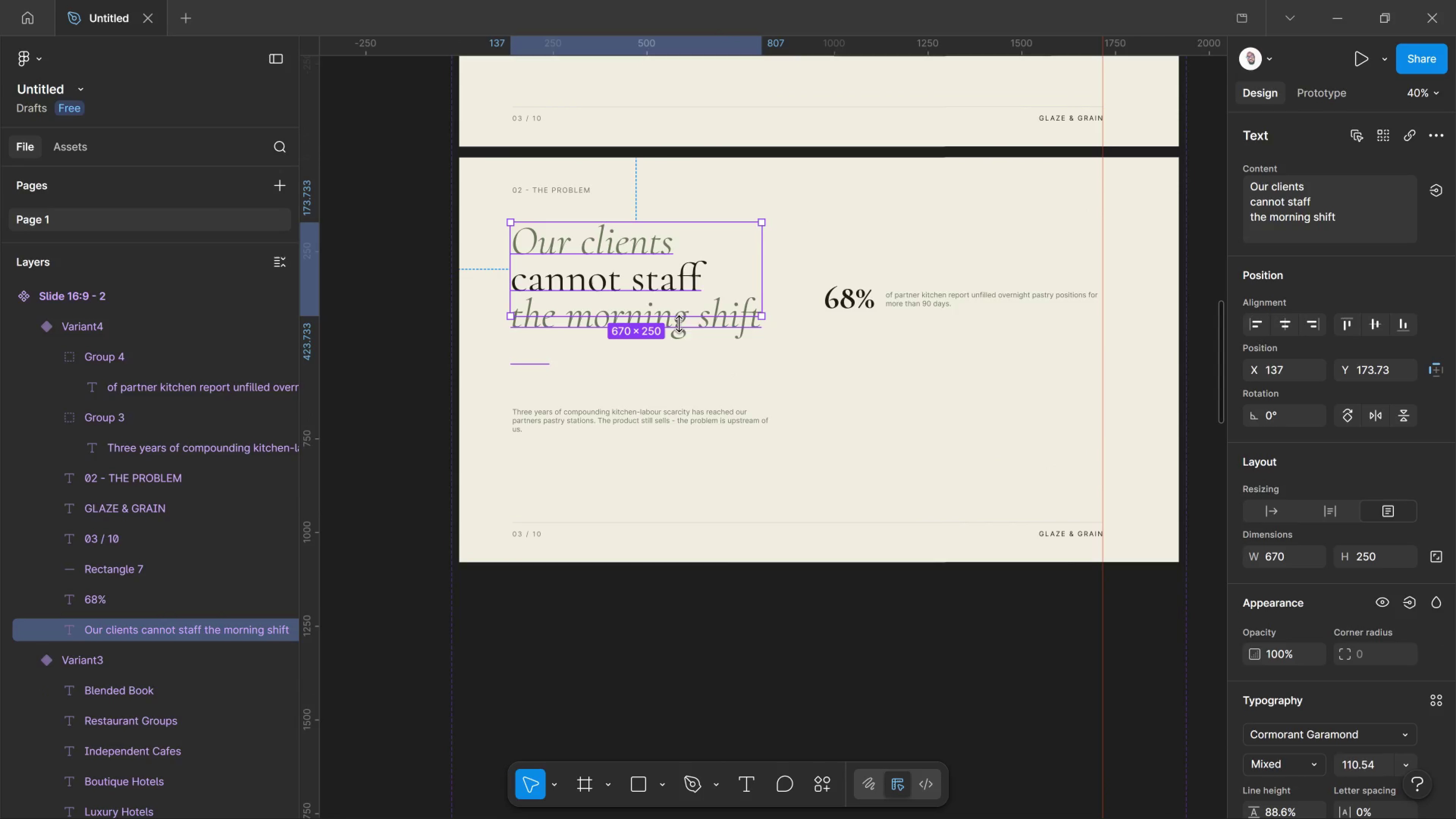 
left_click_drag(start_coordinate=[692, 324], to_coordinate=[691, 382])
 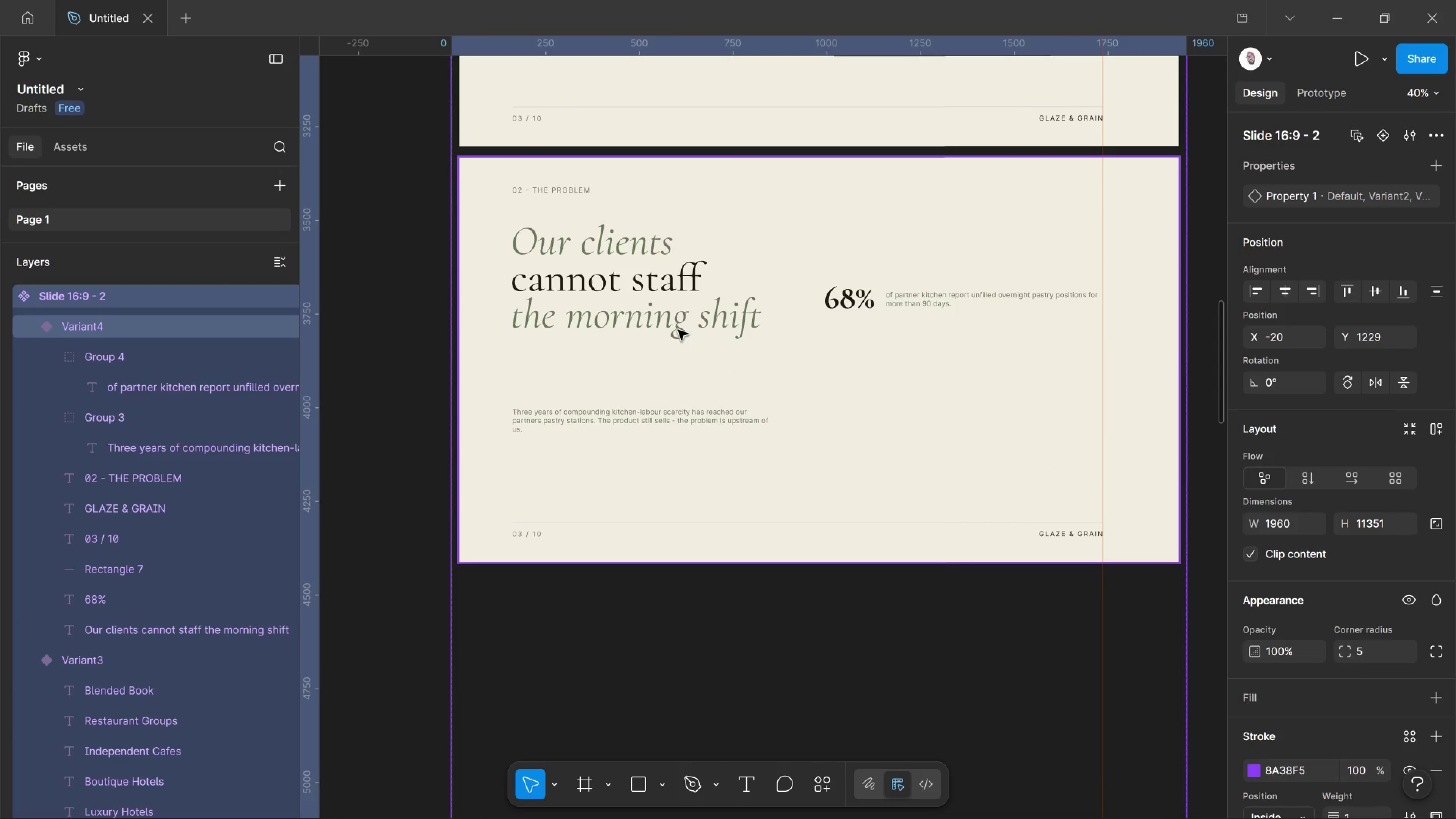 
hold_key(key=ControlLeft, duration=1.29)
double_click([678, 322])
 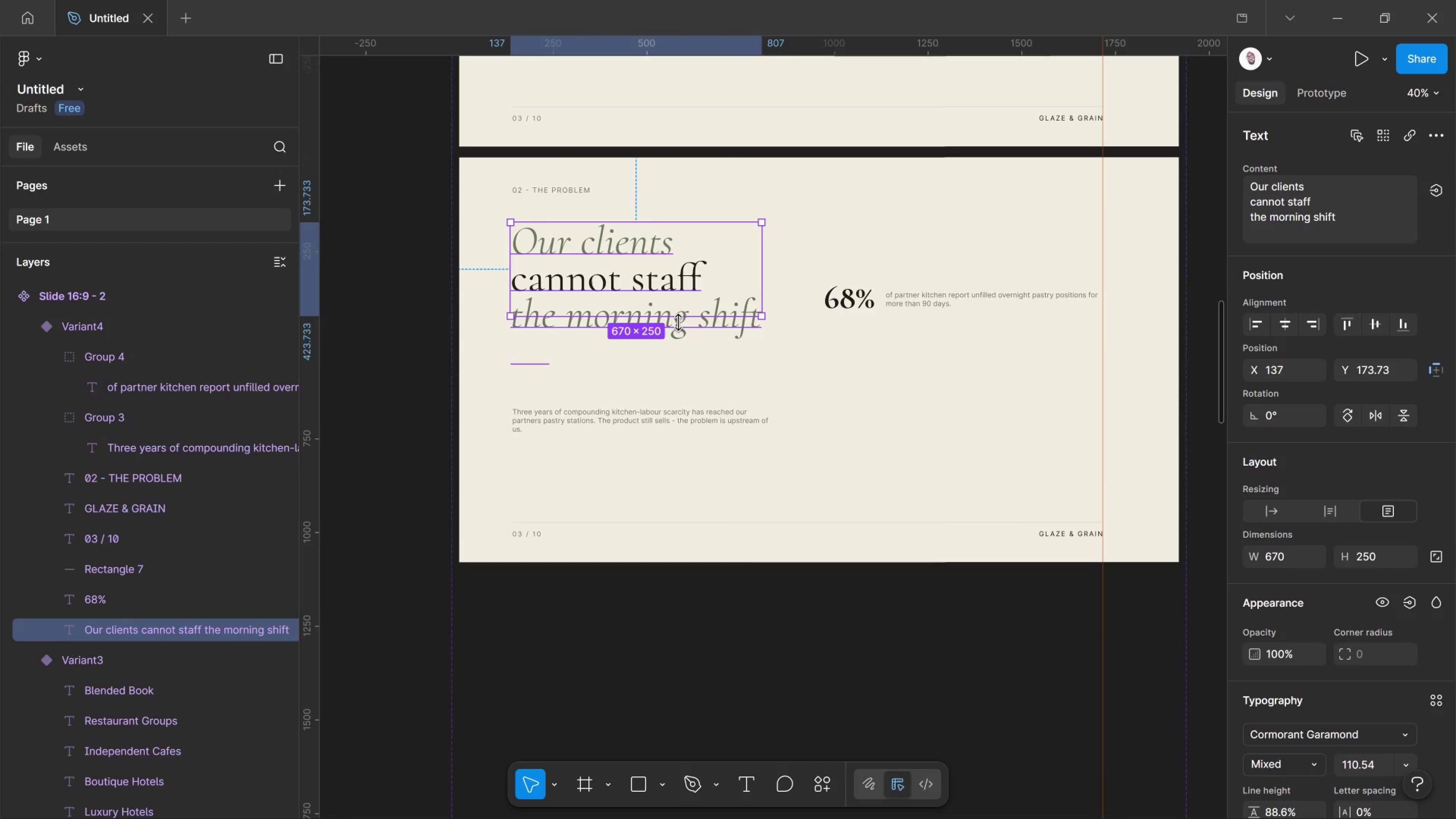 
double_click([678, 322])
 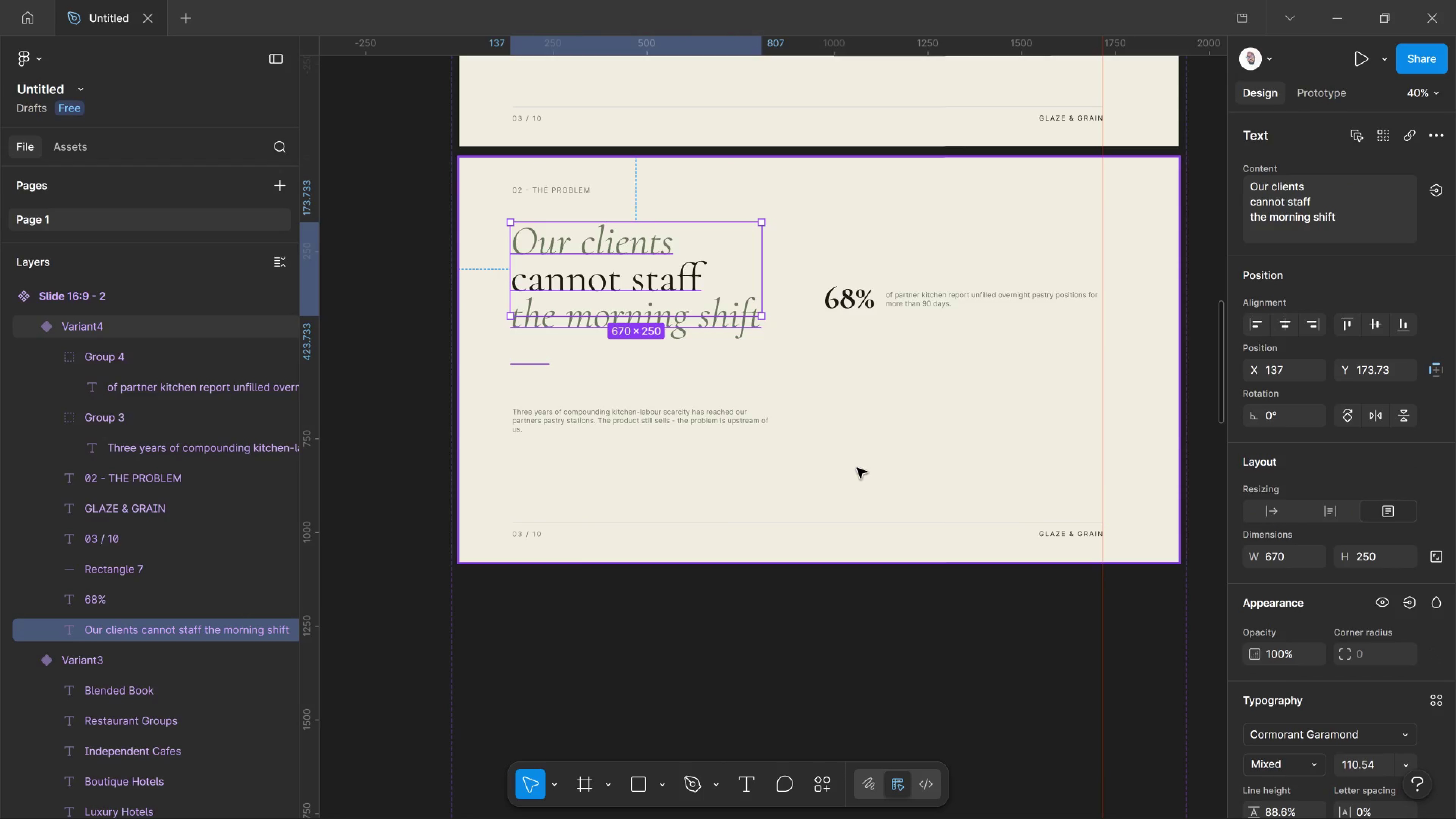 
key(Shift+ArrowDown)
 